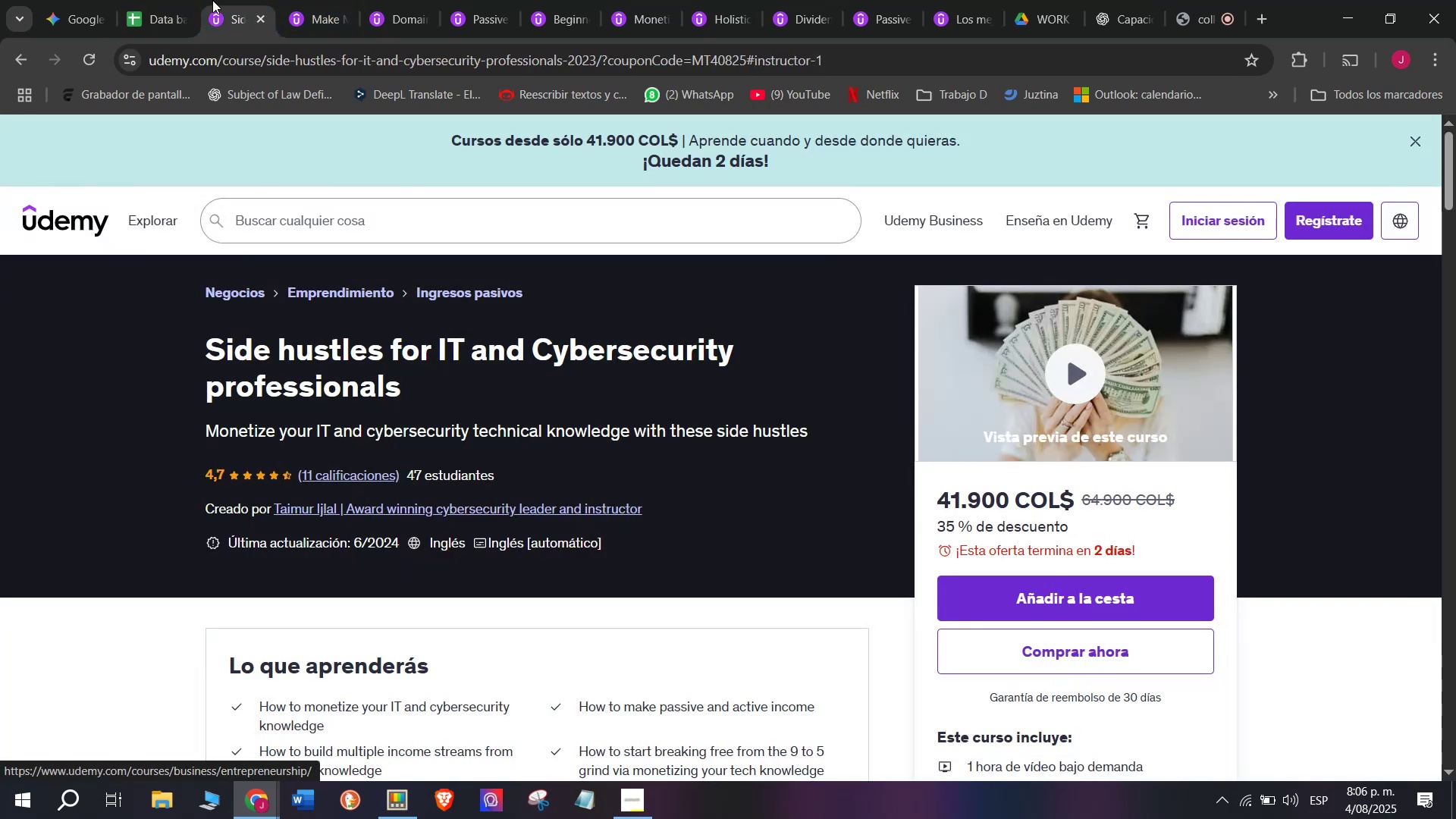 
left_click([179, 0])
 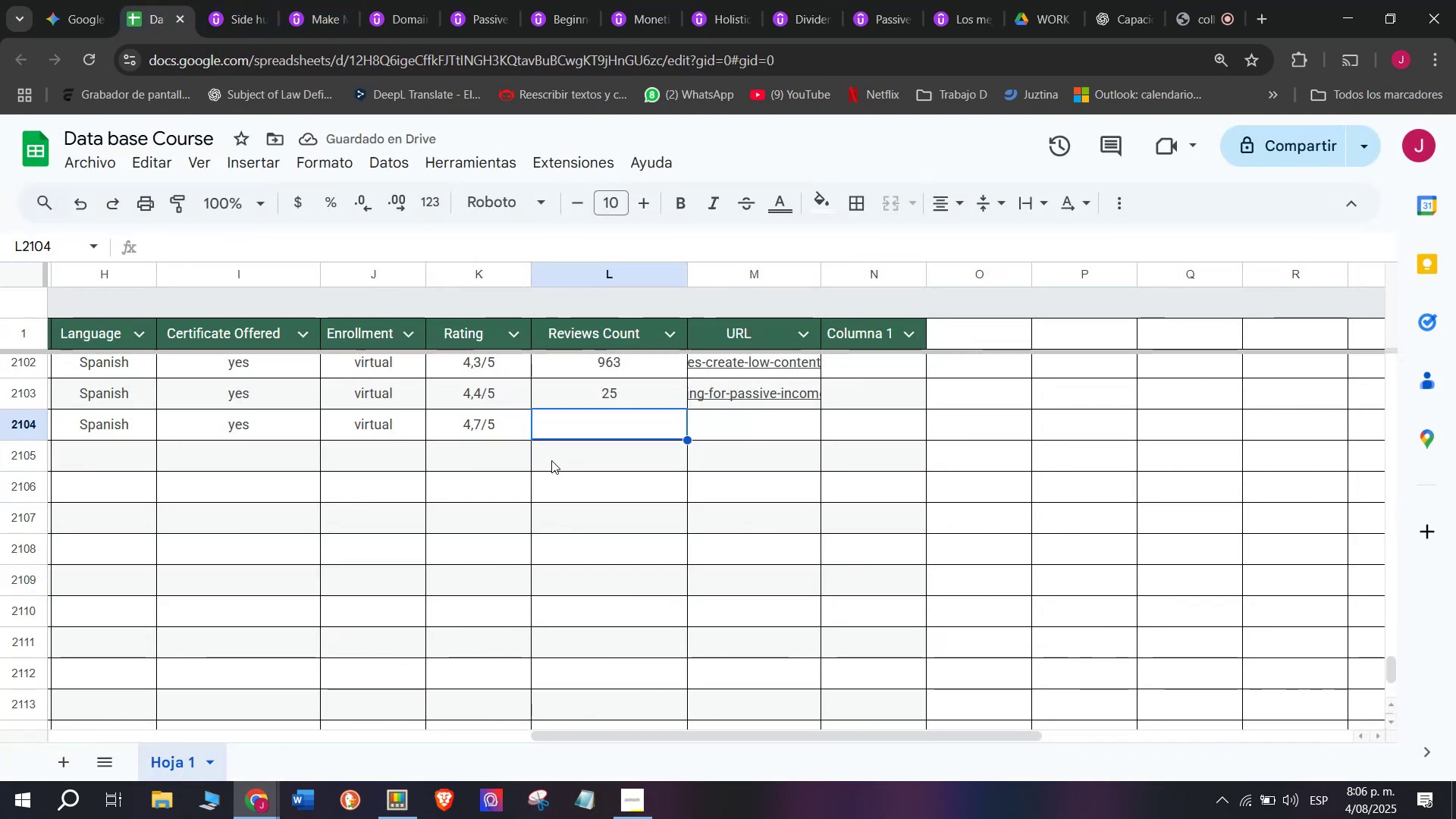 
type(11)
 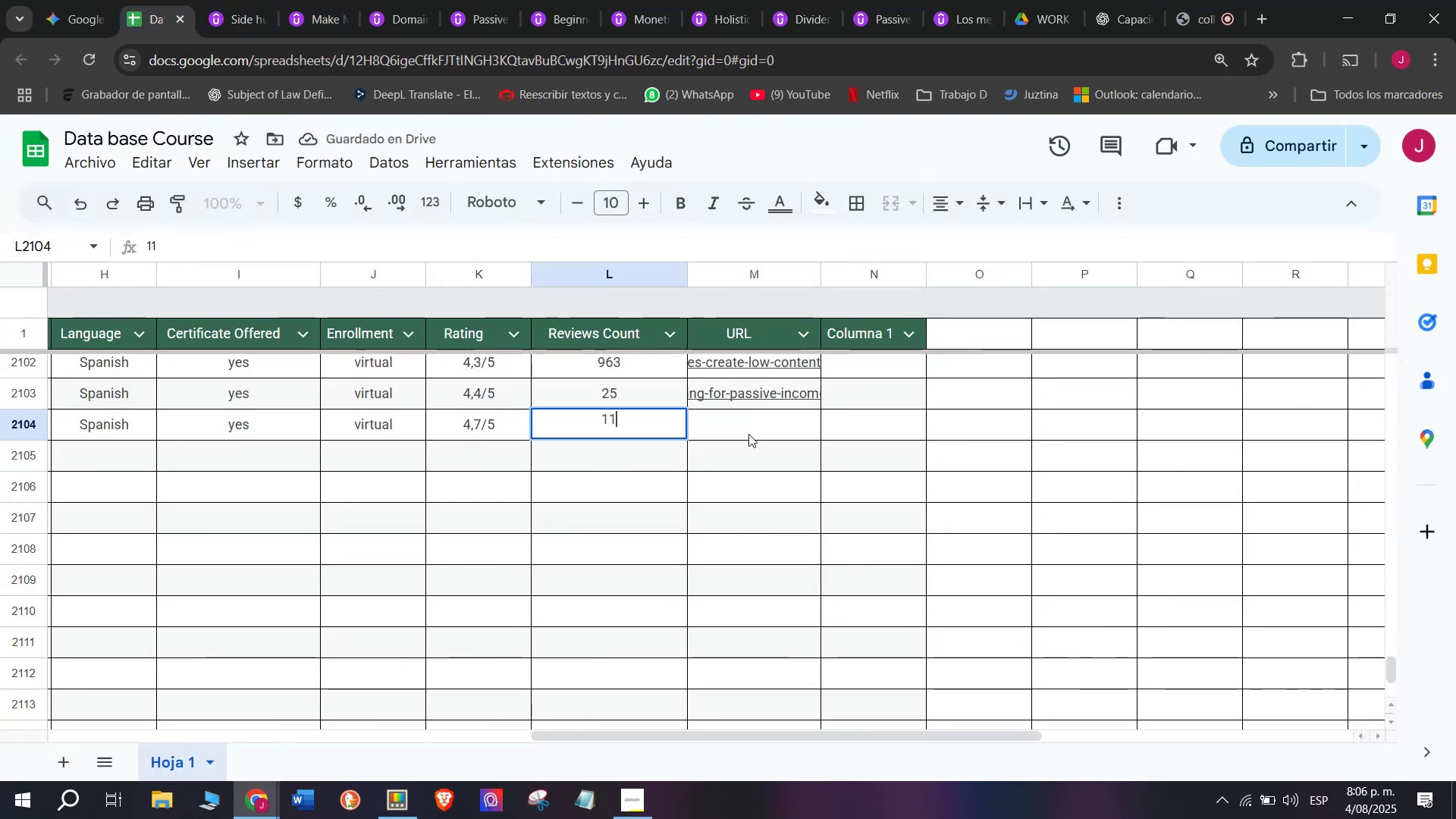 
left_click([748, 432])
 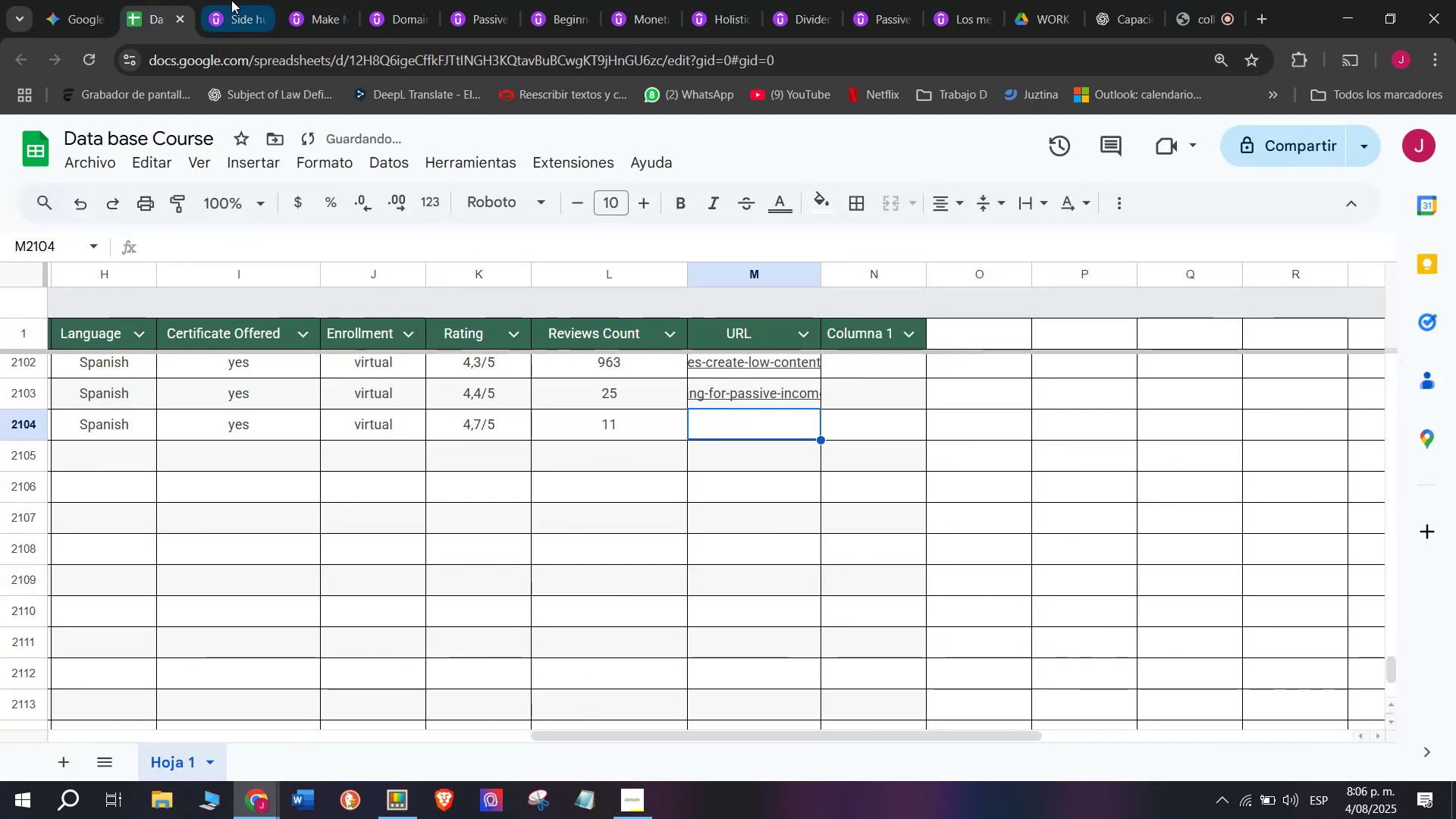 
left_click([219, 0])
 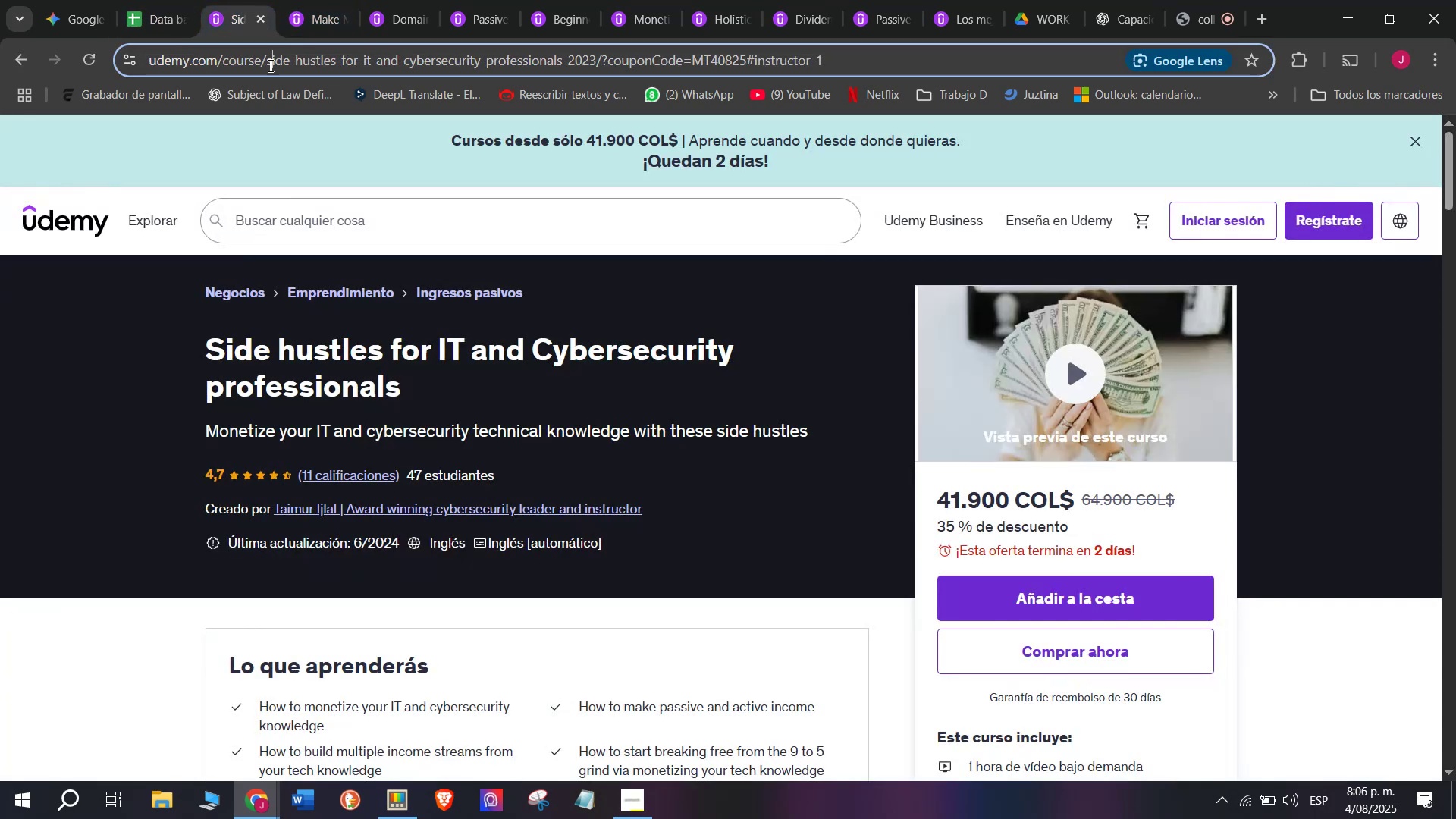 
double_click([269, 65])
 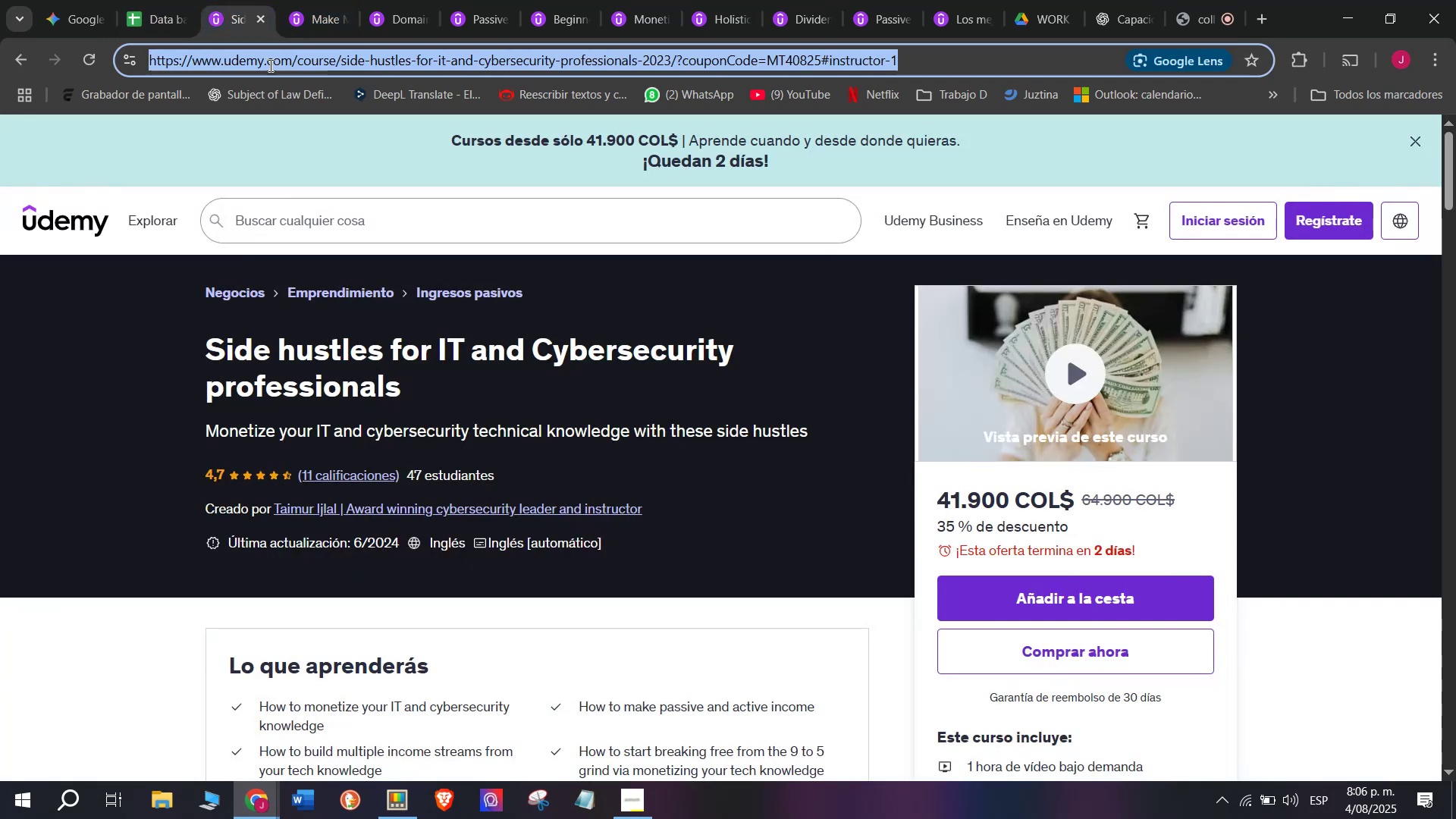 
triple_click([269, 65])
 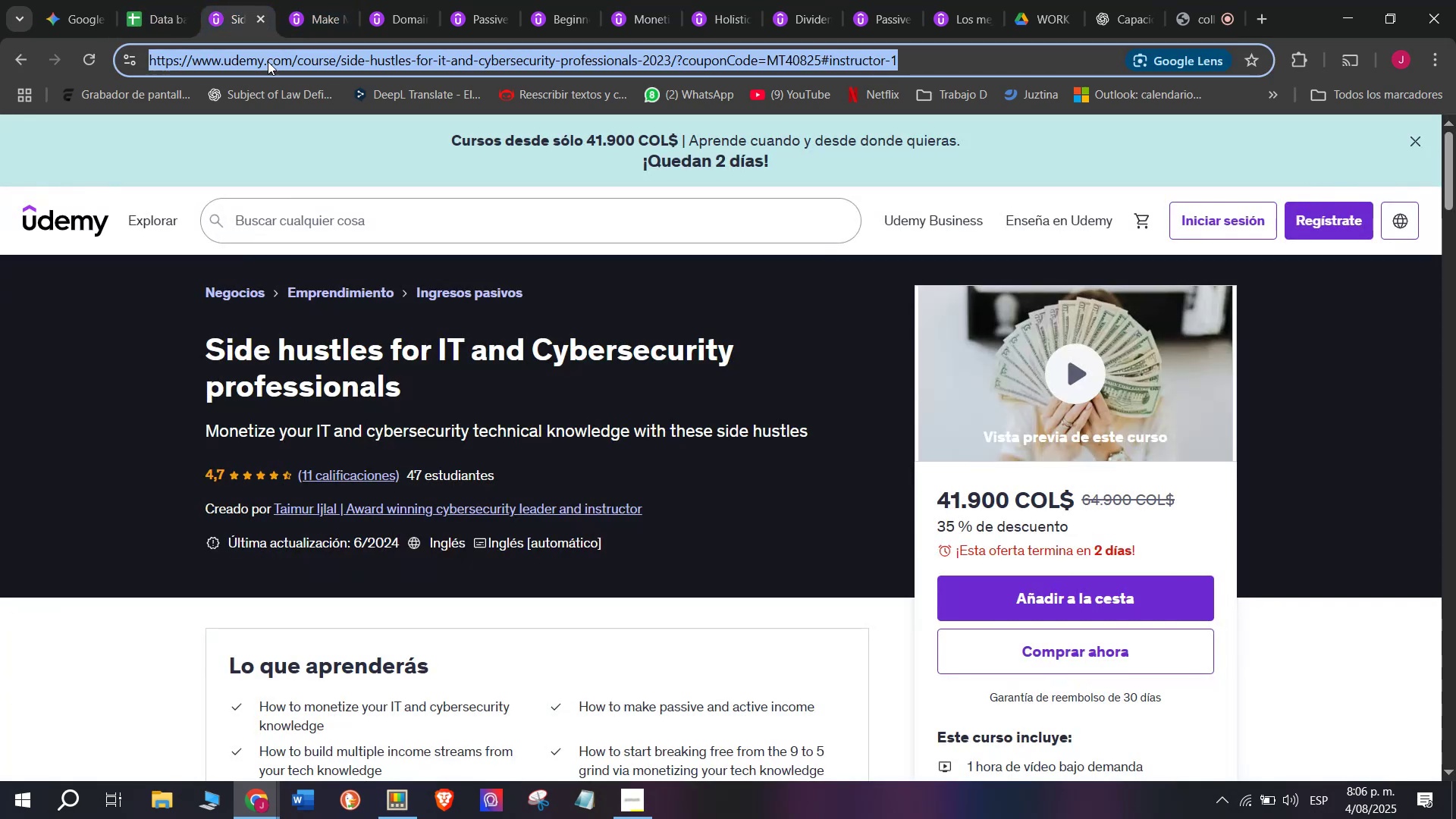 
key(Break)
 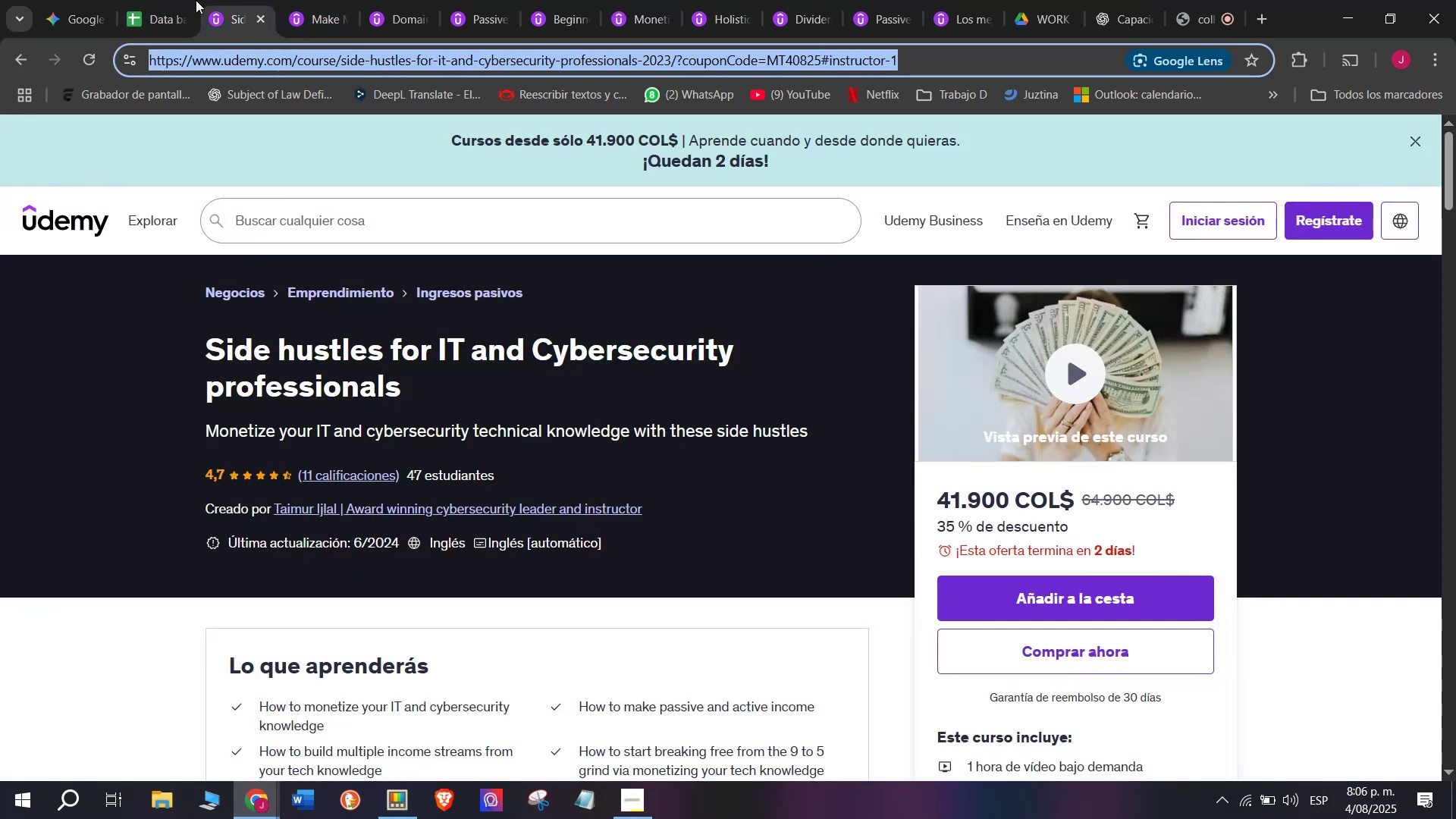 
key(Control+ControlLeft)
 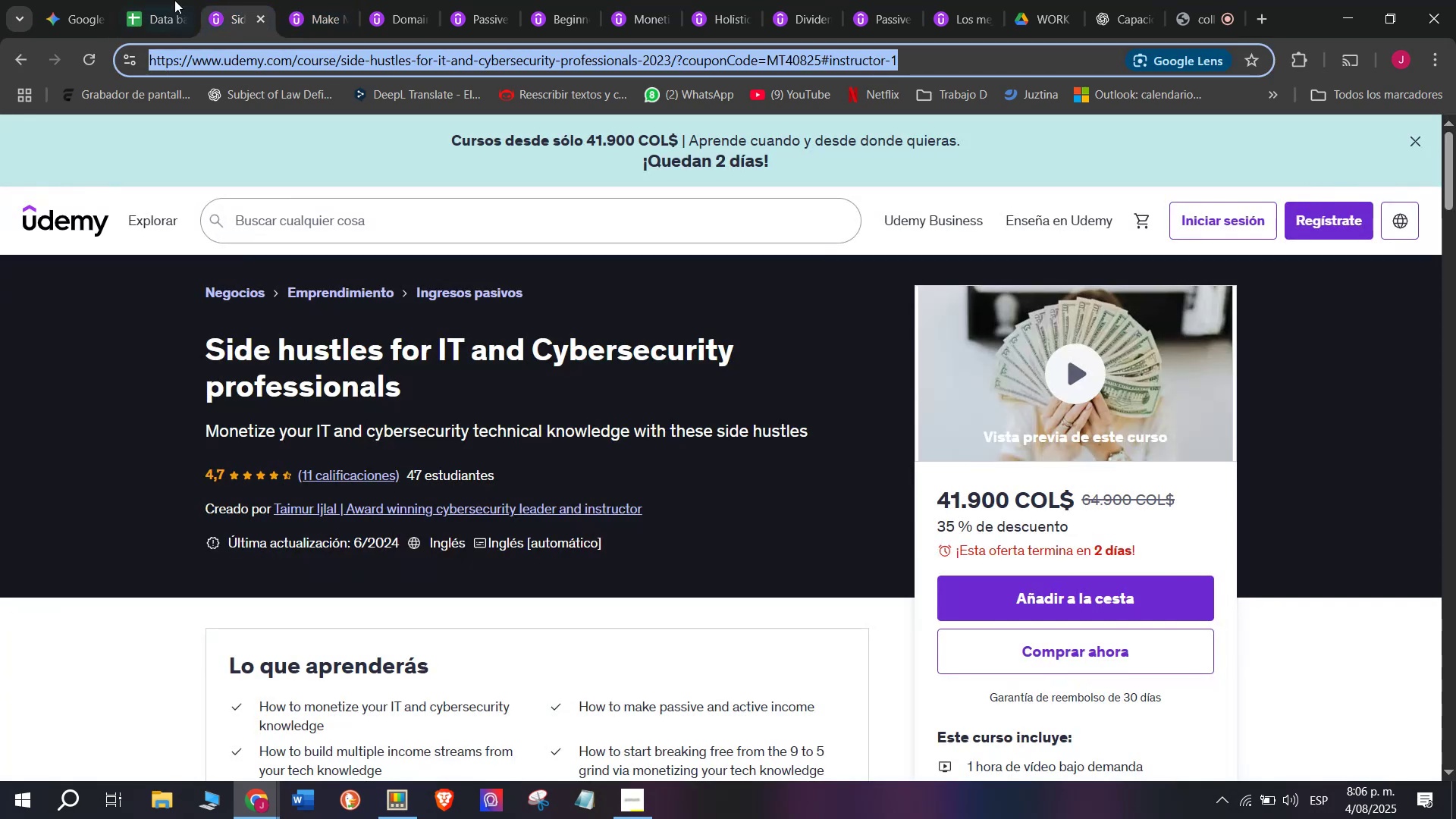 
key(Control+C)
 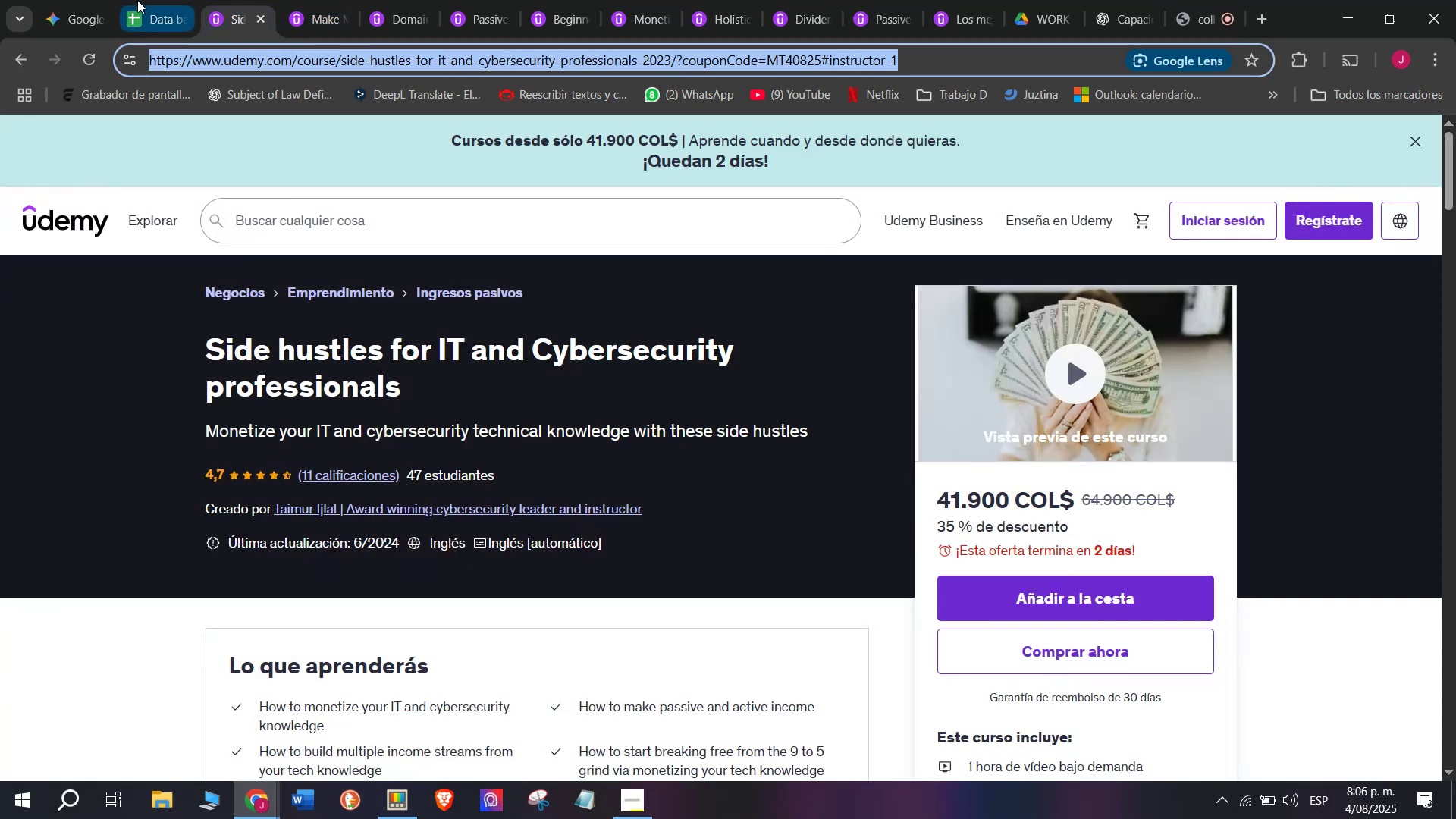 
triple_click([137, 0])
 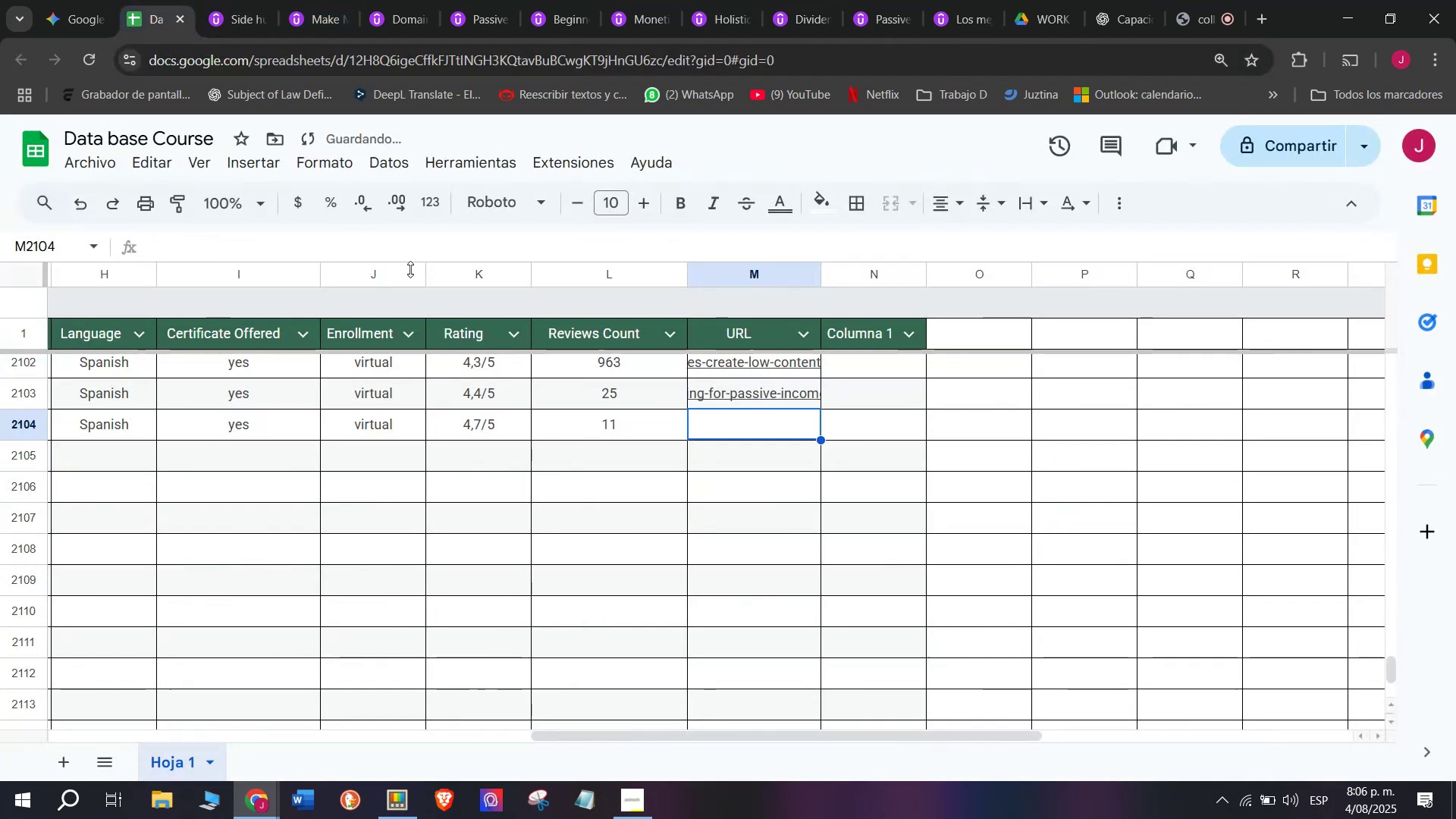 
key(Control+ControlLeft)
 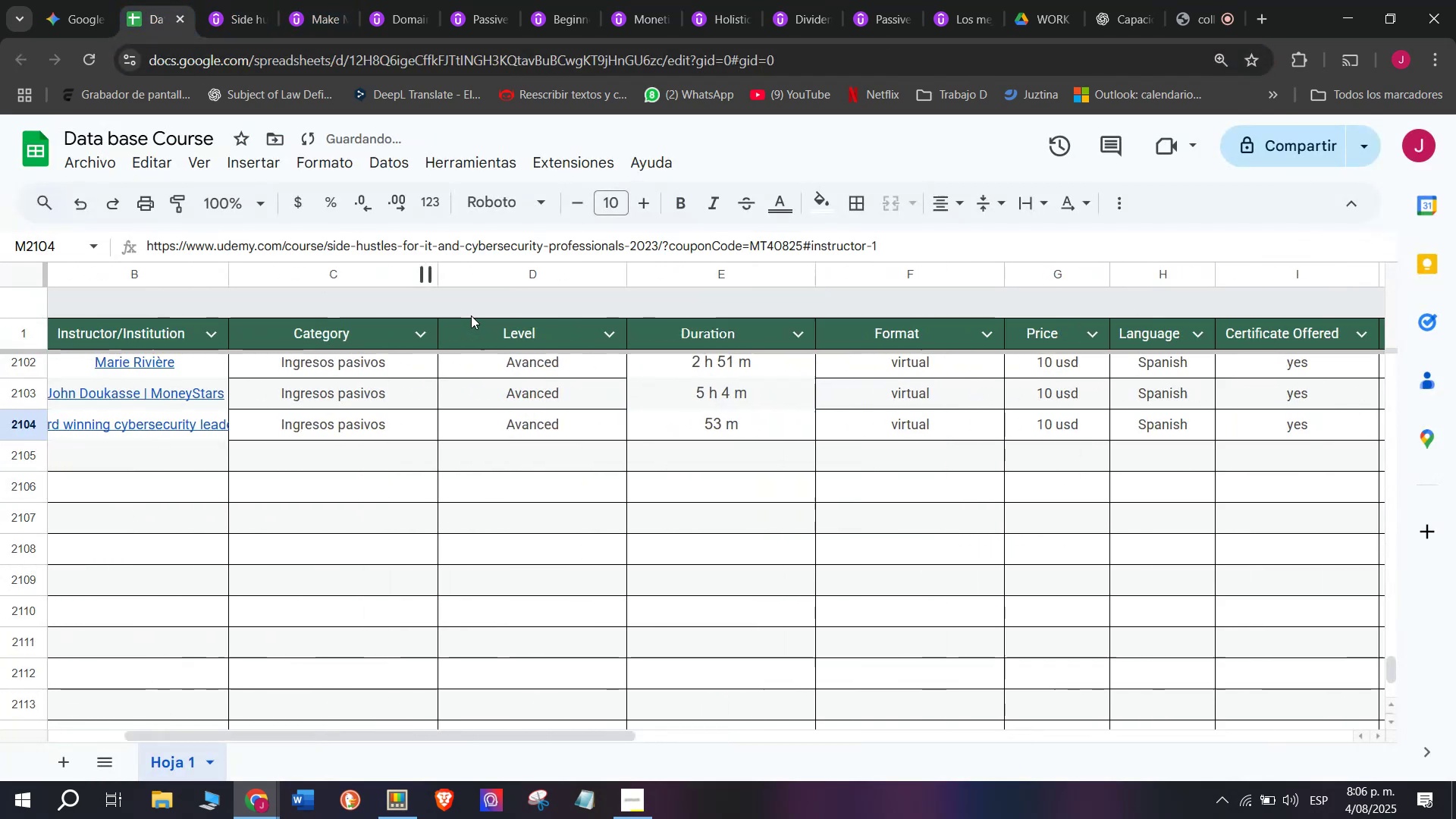 
key(Z)
 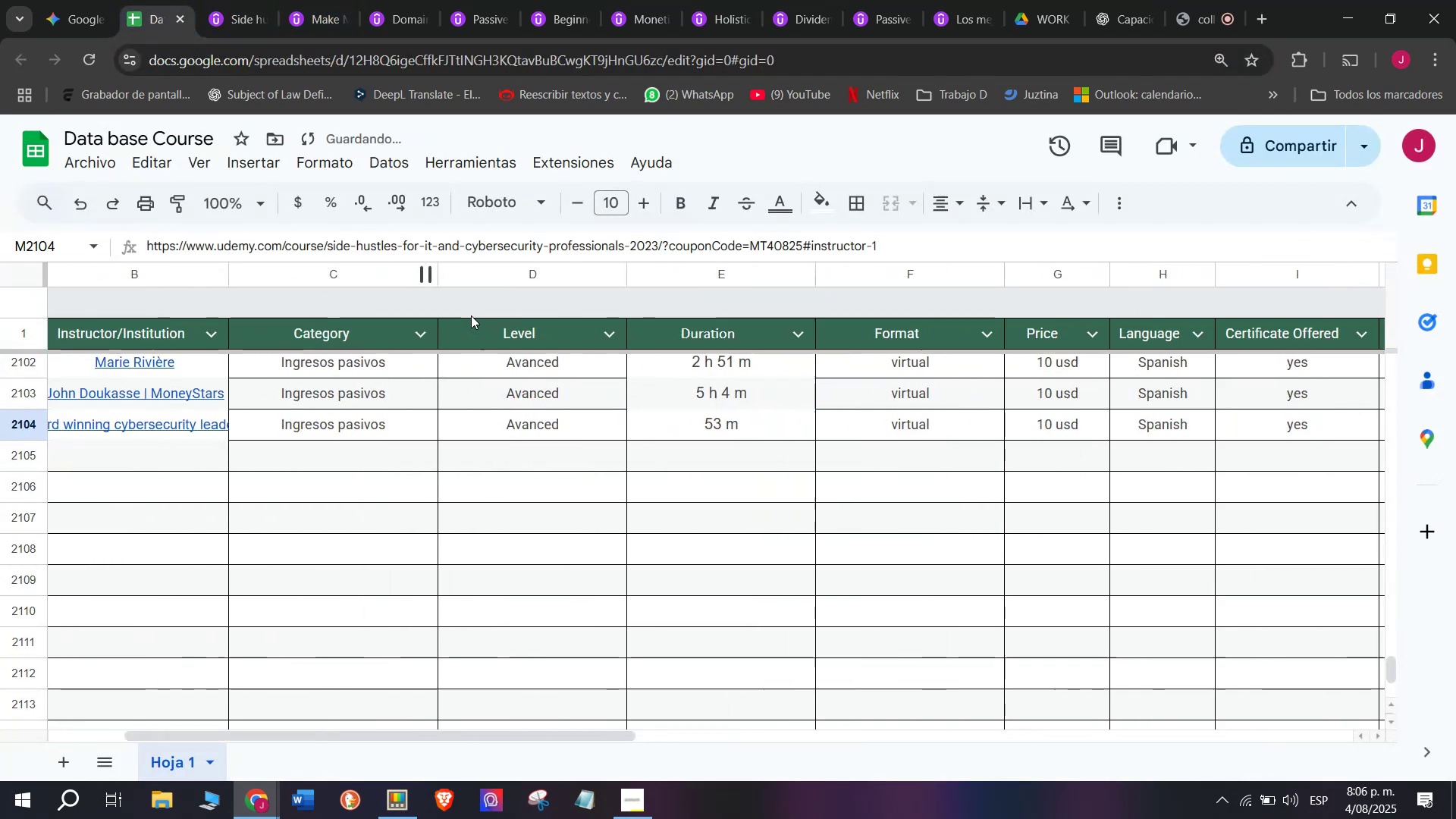 
key(Control+V)
 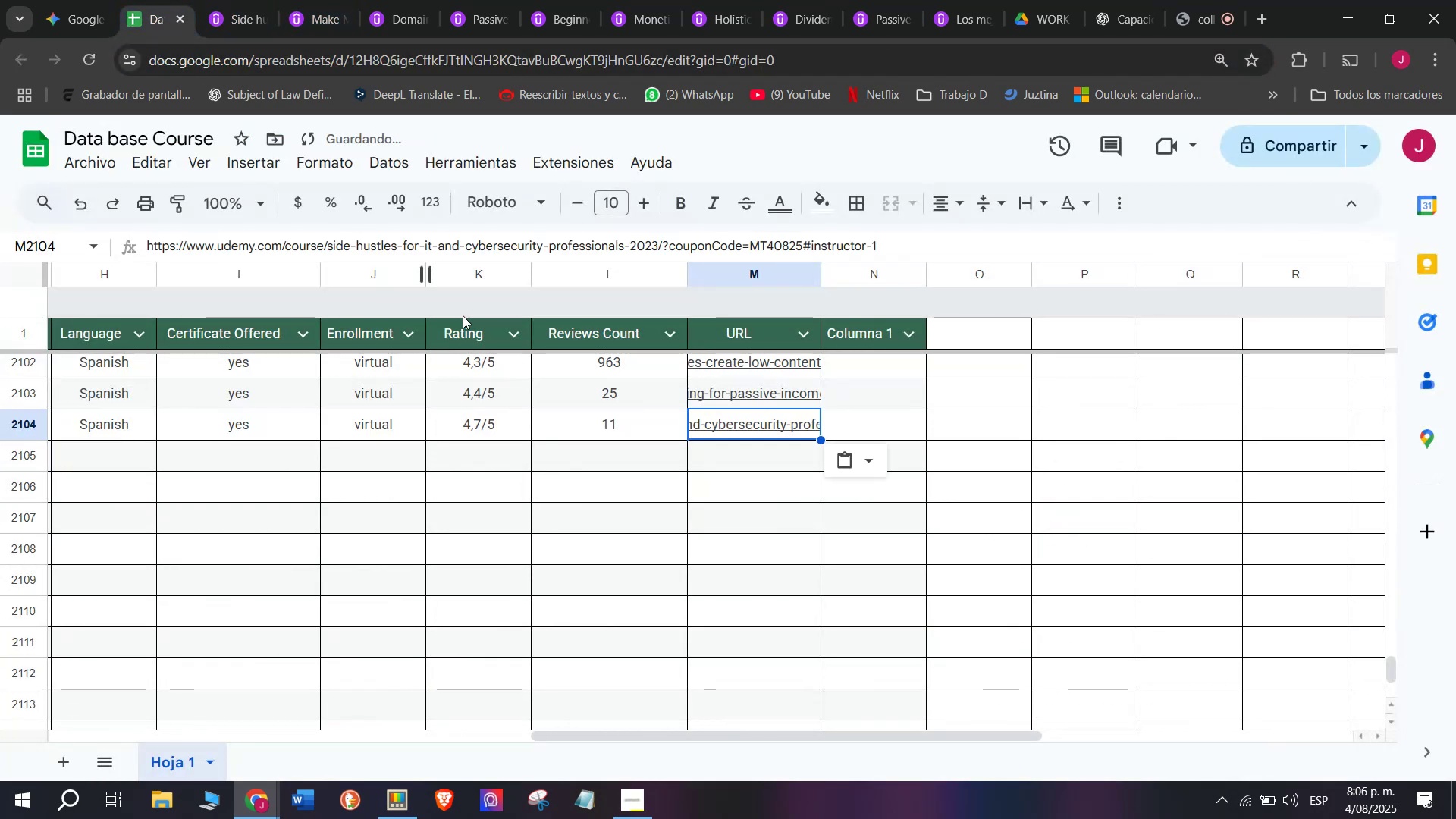 
scroll: coordinate [175, 467], scroll_direction: up, amount: 3.0
 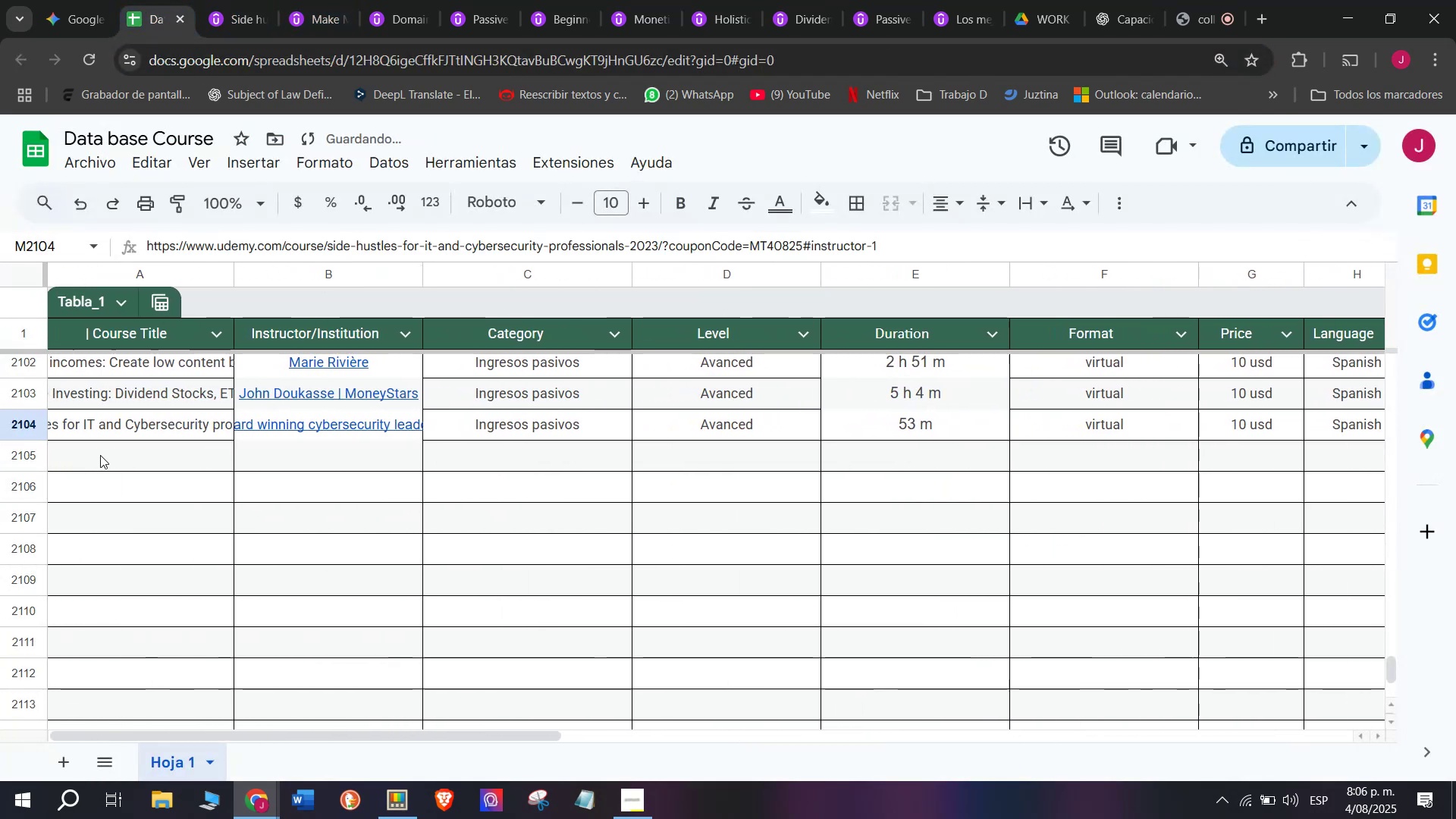 
left_click([101, 453])
 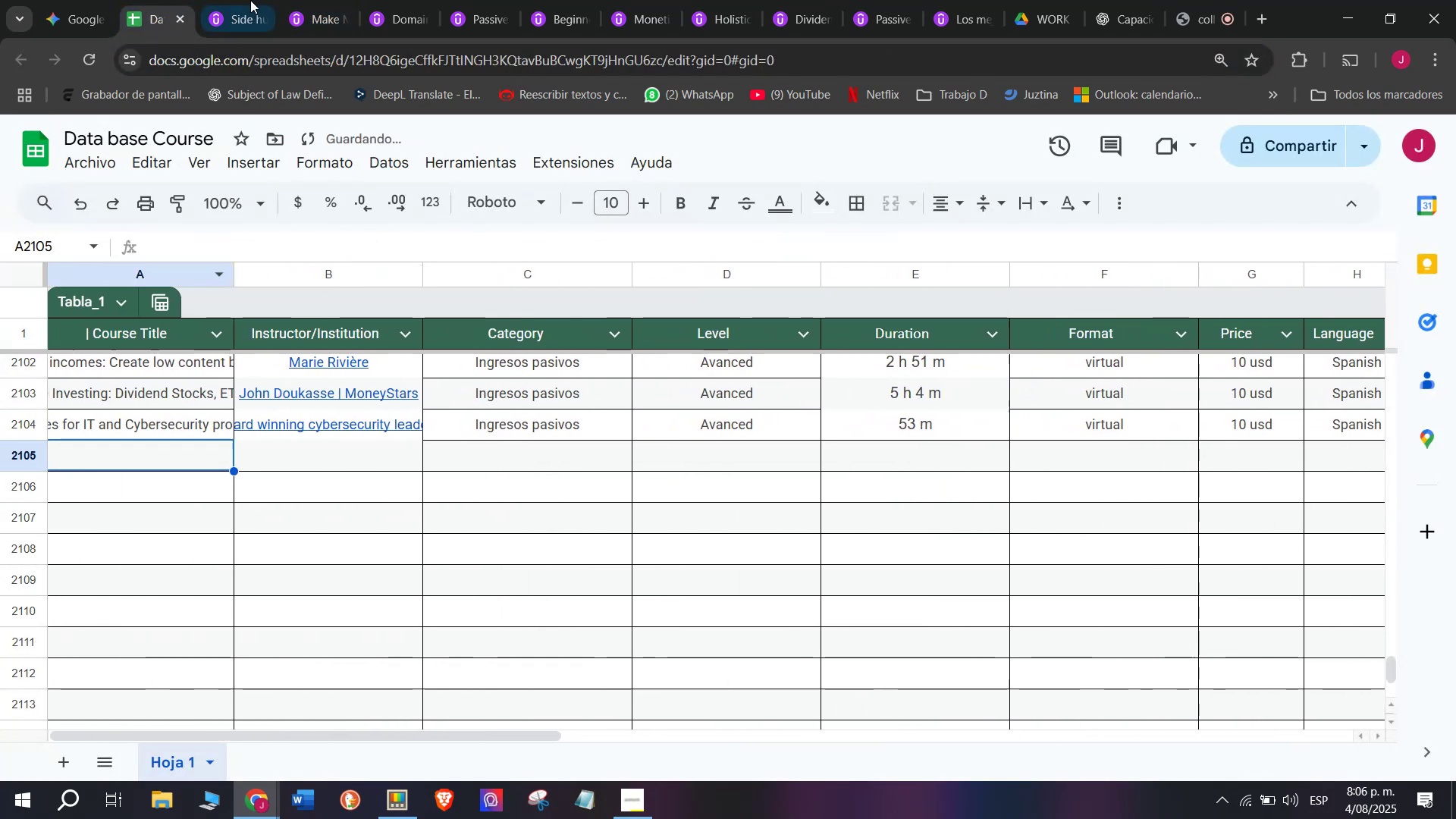 
left_click([253, 0])
 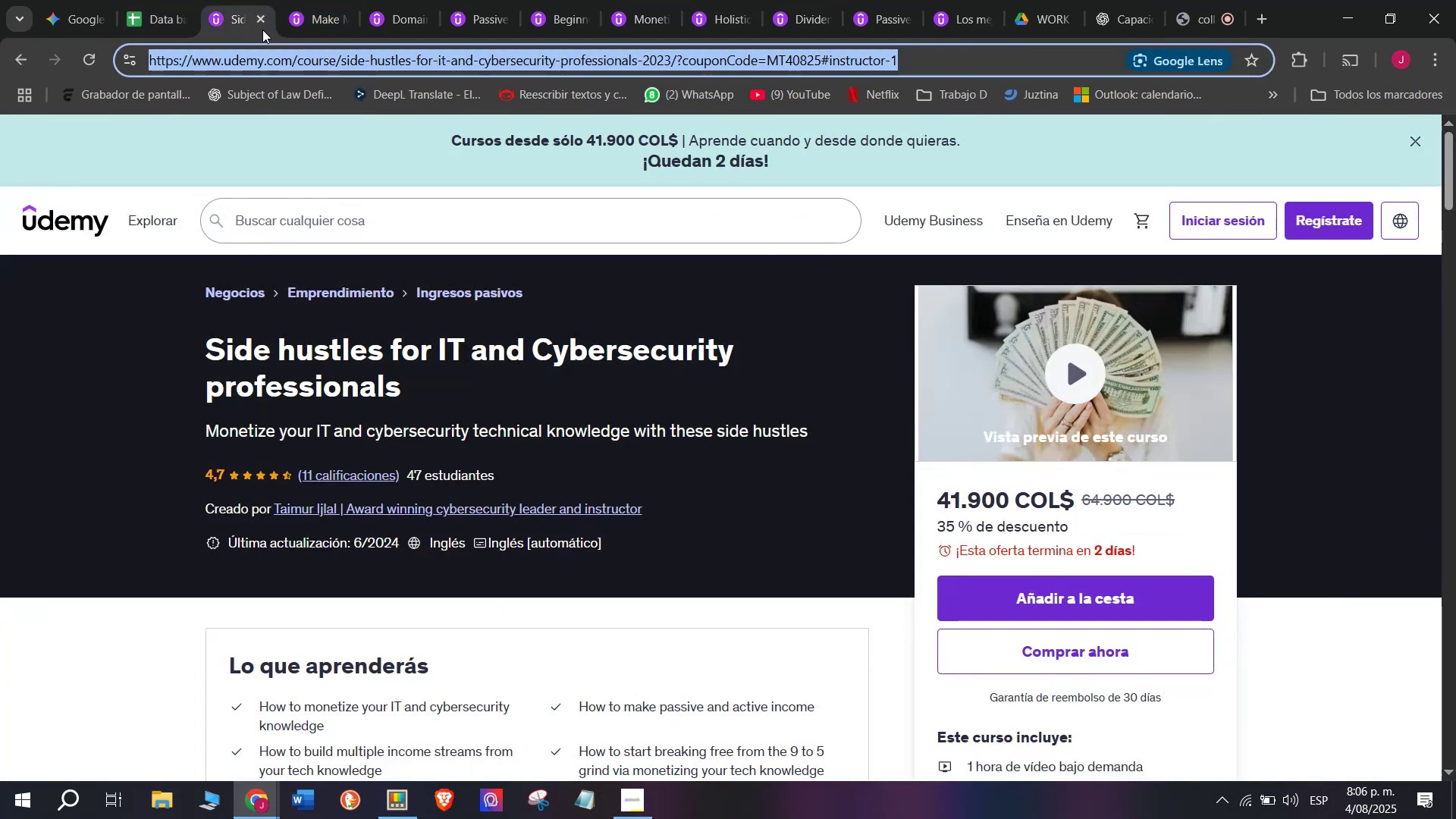 
left_click([262, 20])
 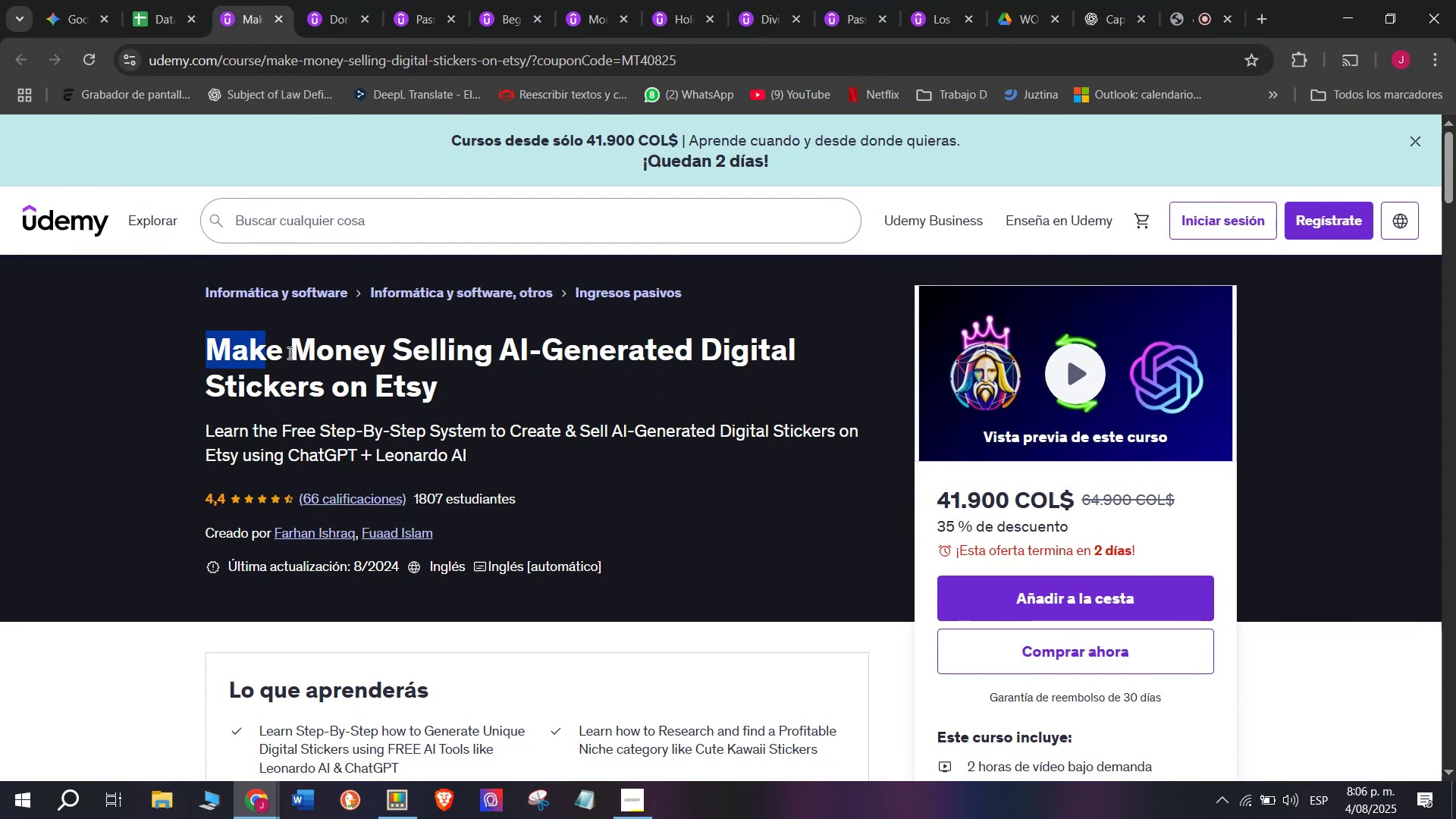 
key(Break)
 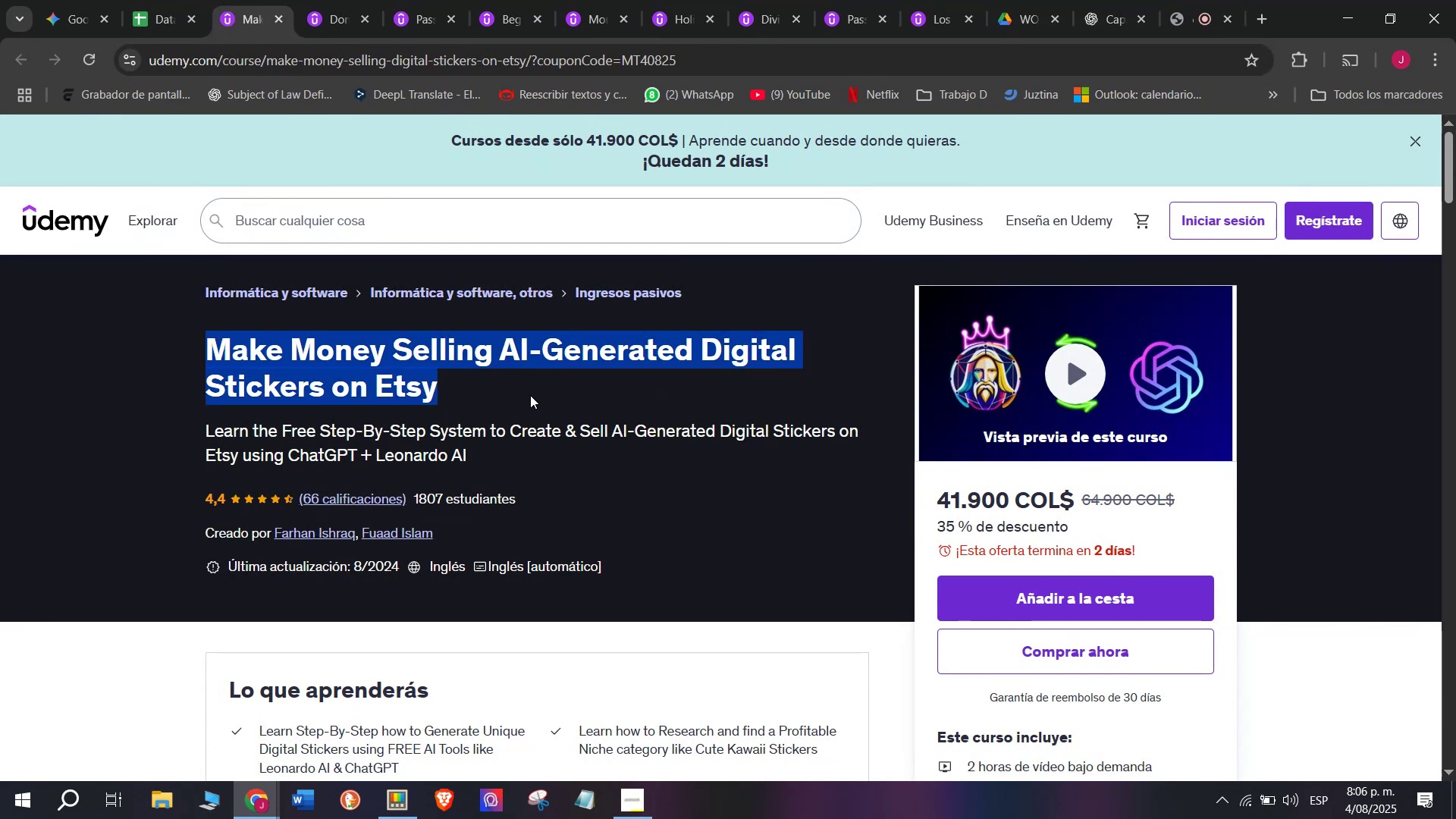 
key(Control+ControlLeft)
 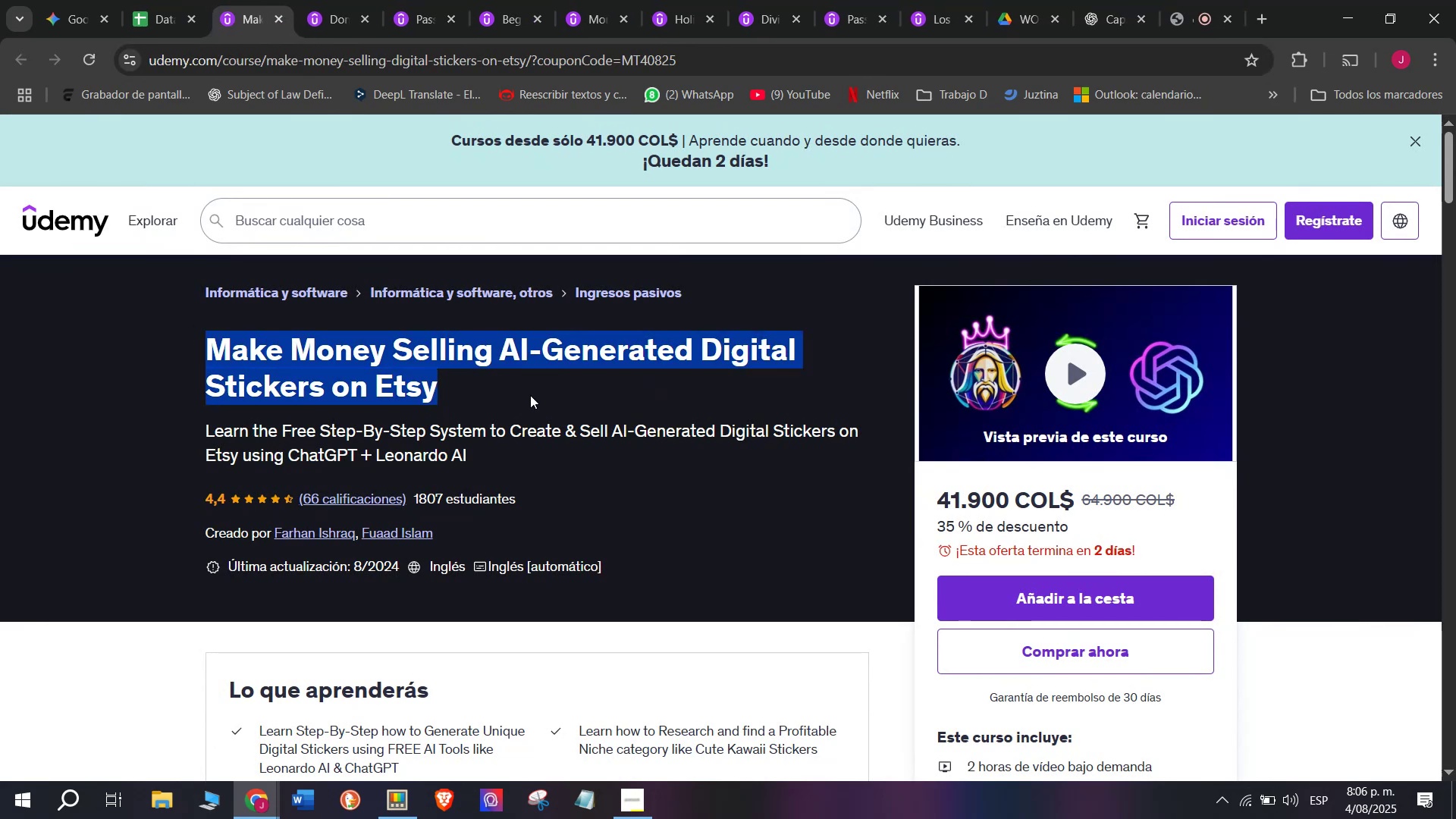 
key(Control+C)
 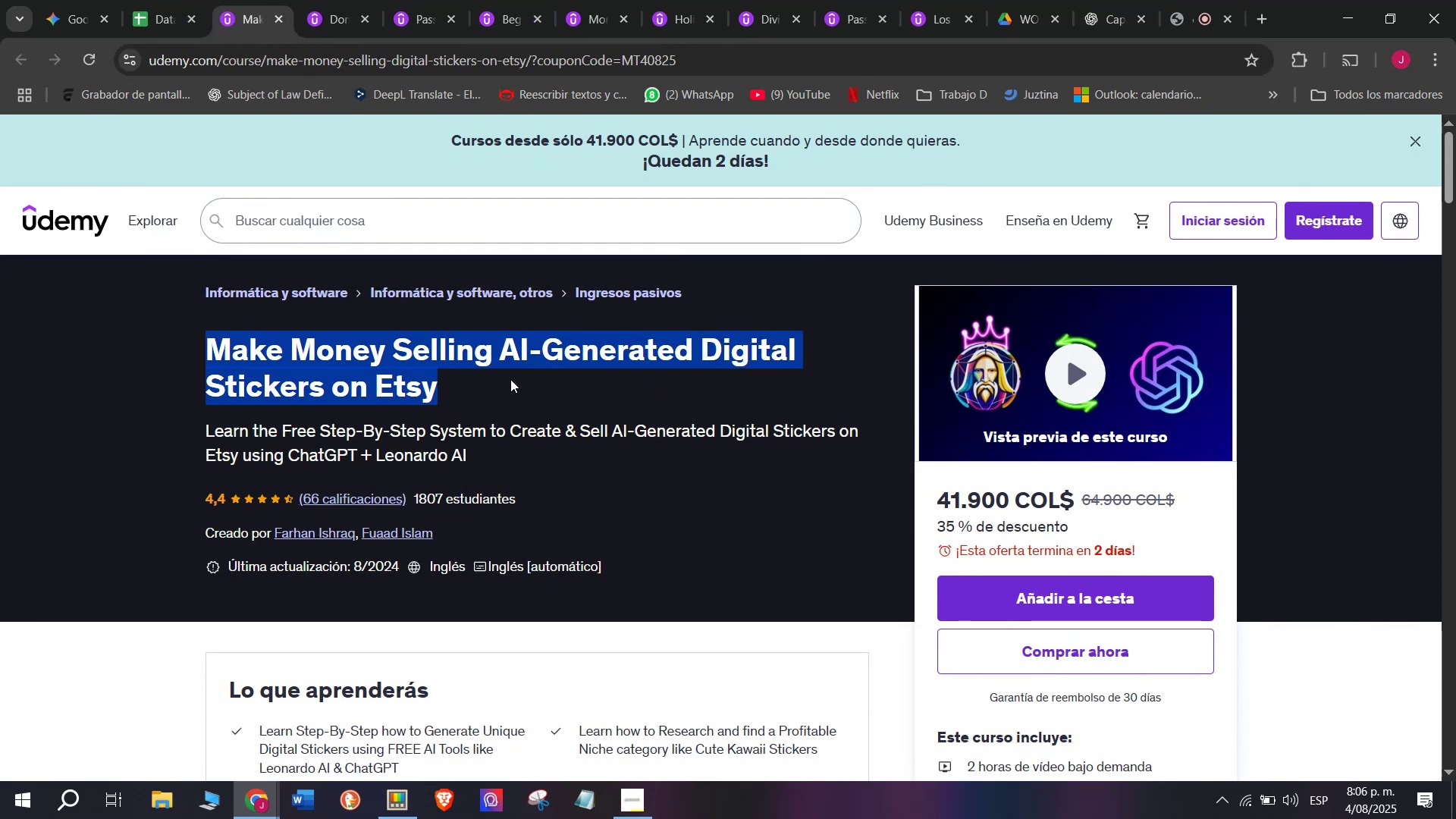 
key(Control+ControlLeft)
 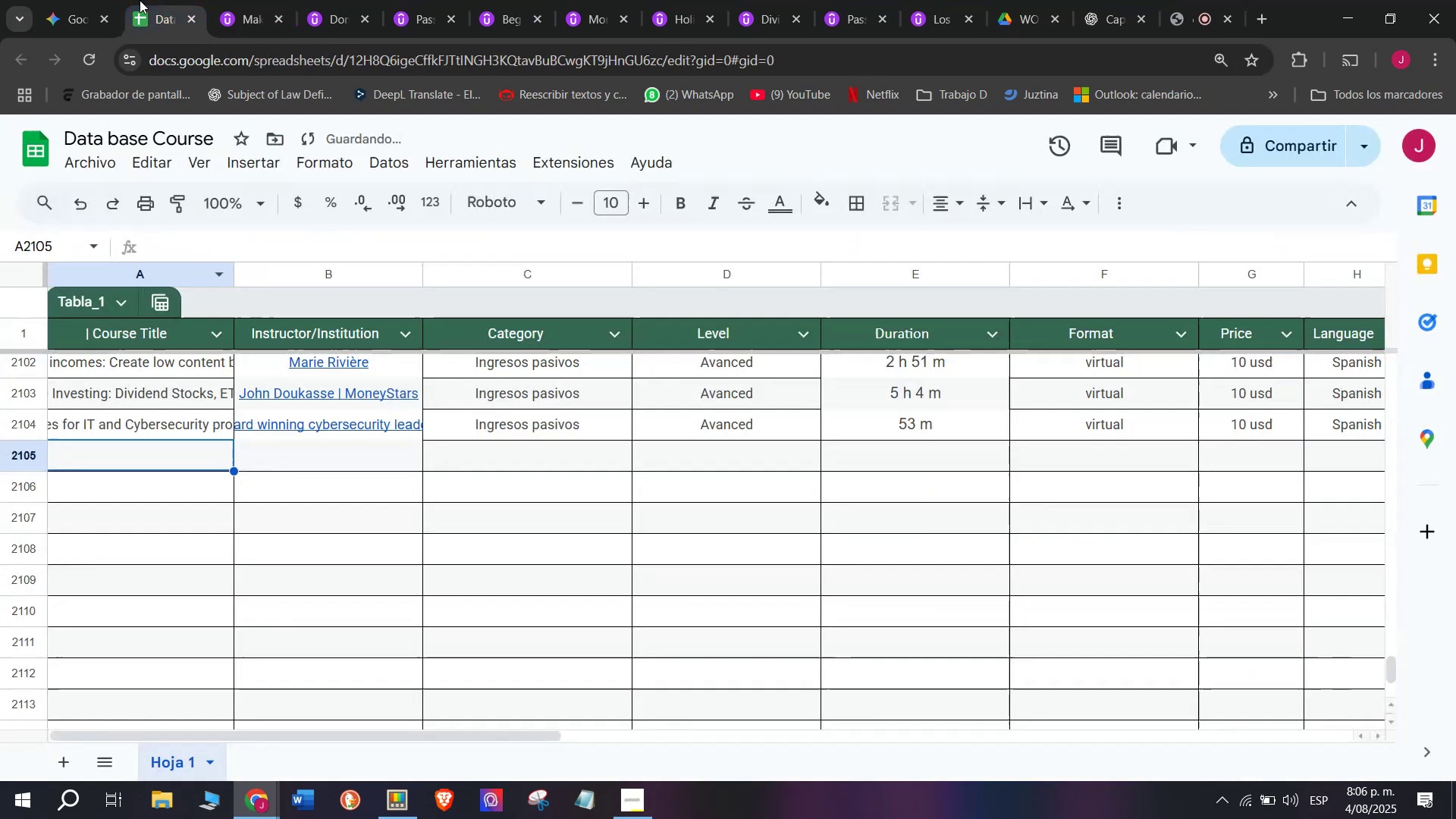 
key(Control+C)
 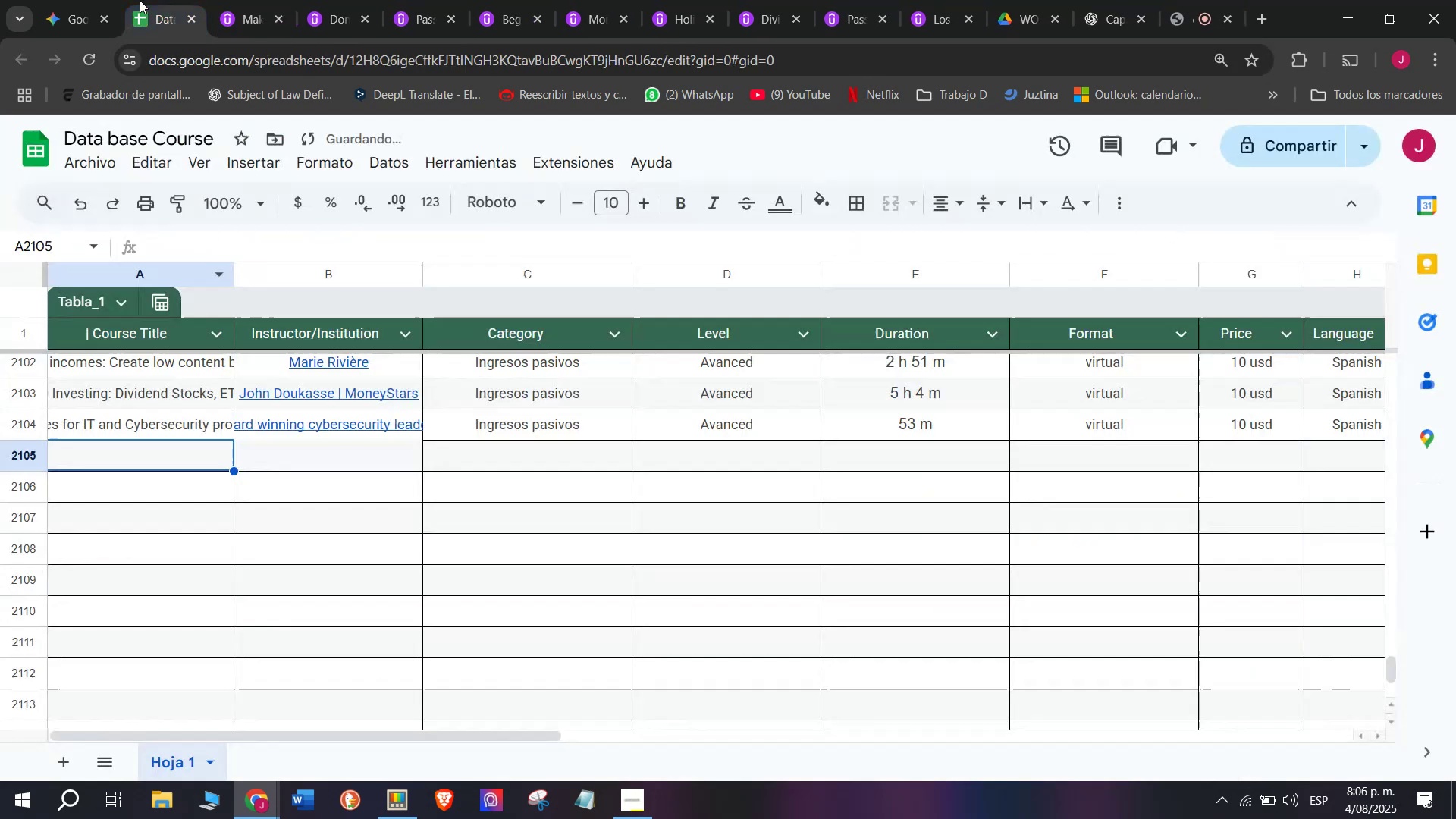 
key(Break)
 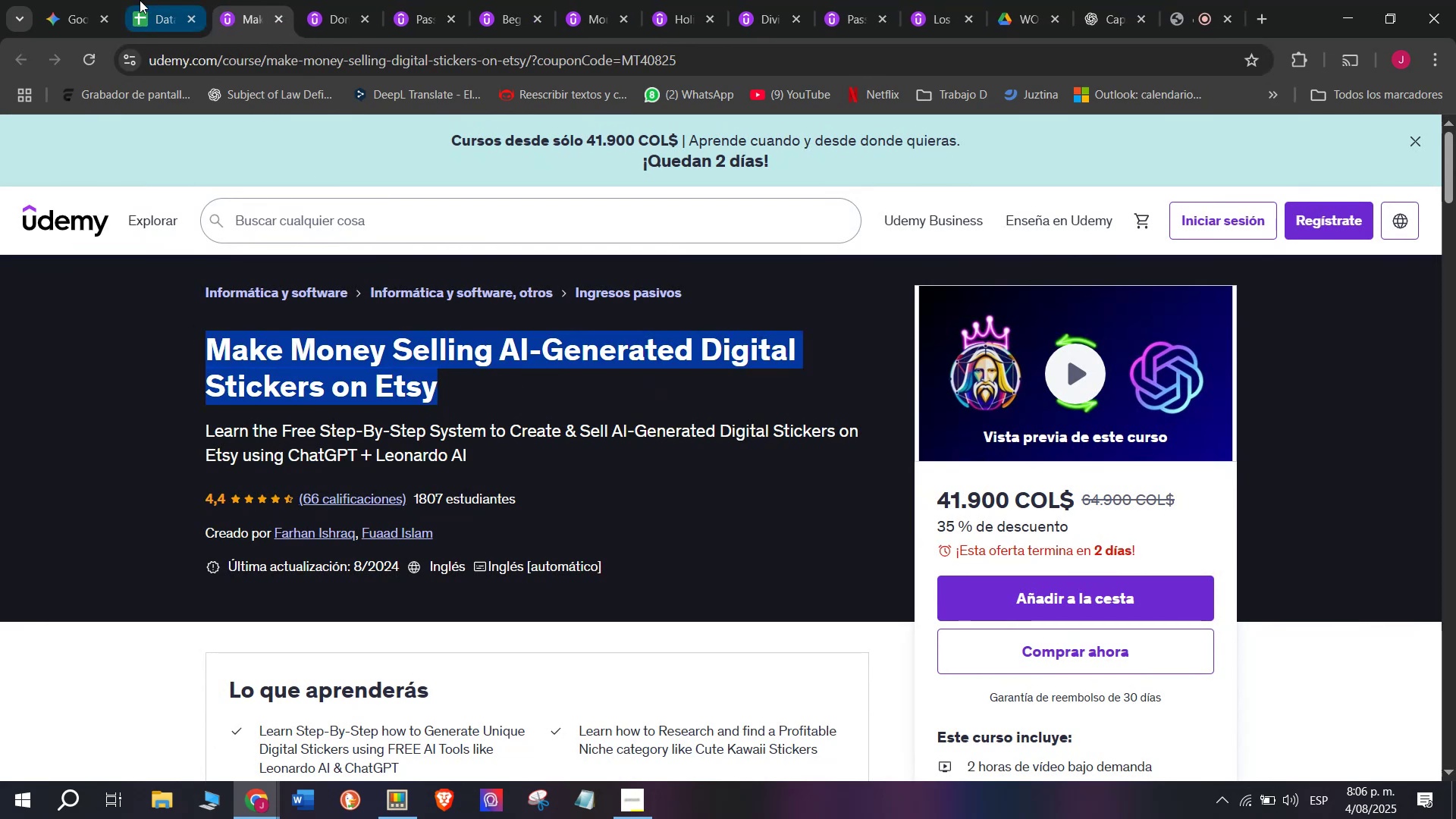 
left_click([140, 0])
 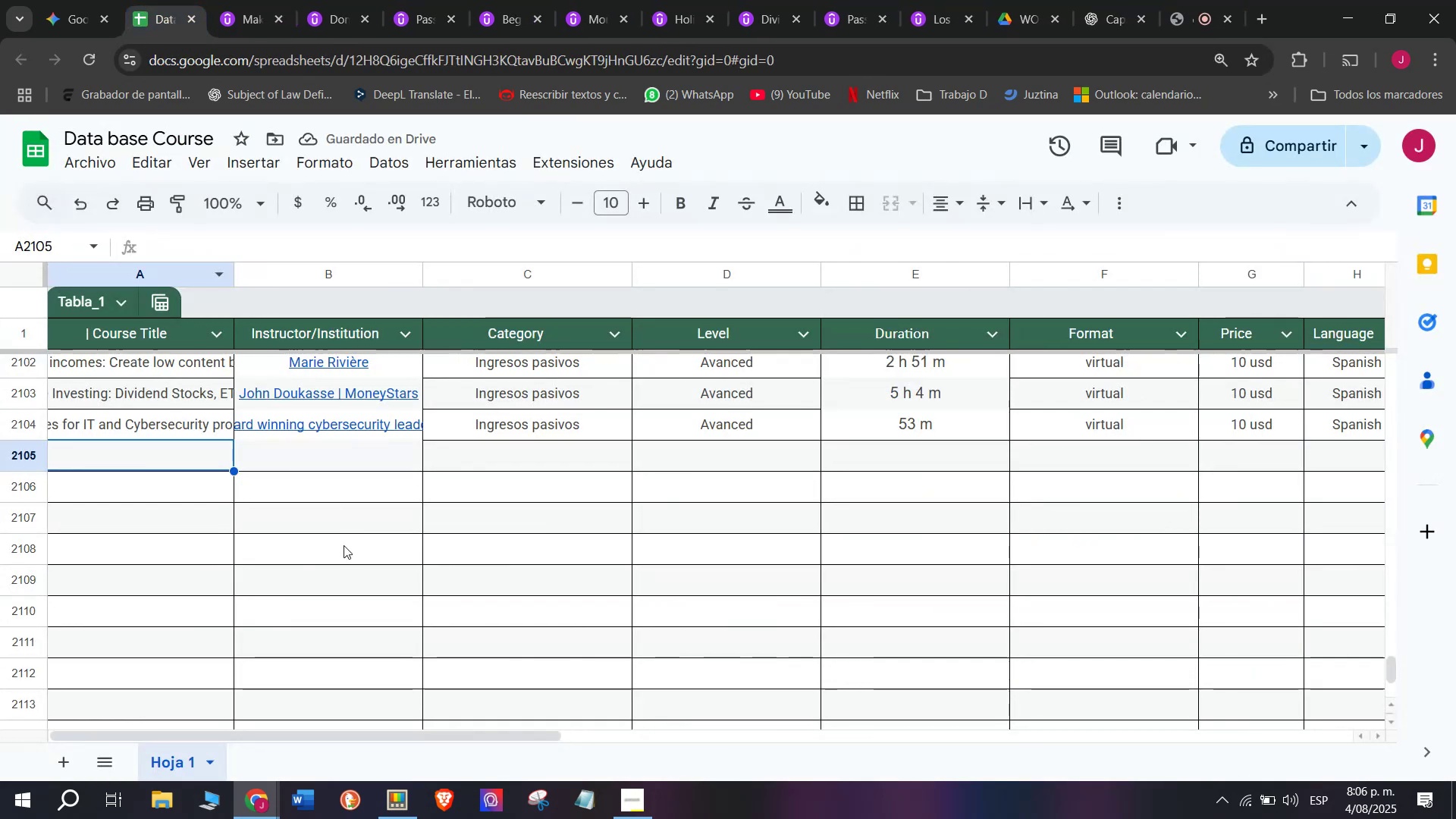 
key(Z)
 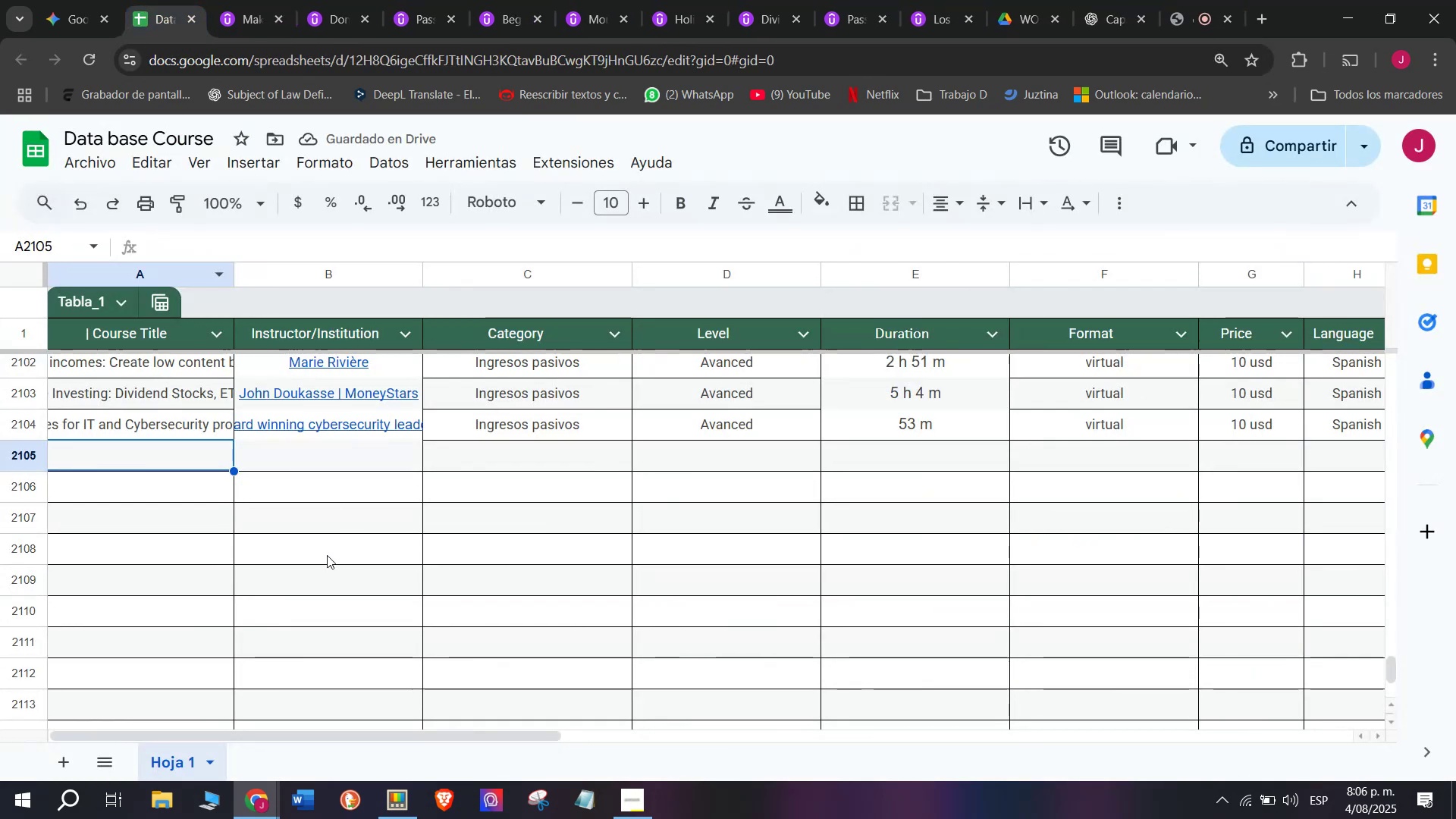 
key(Control+ControlLeft)
 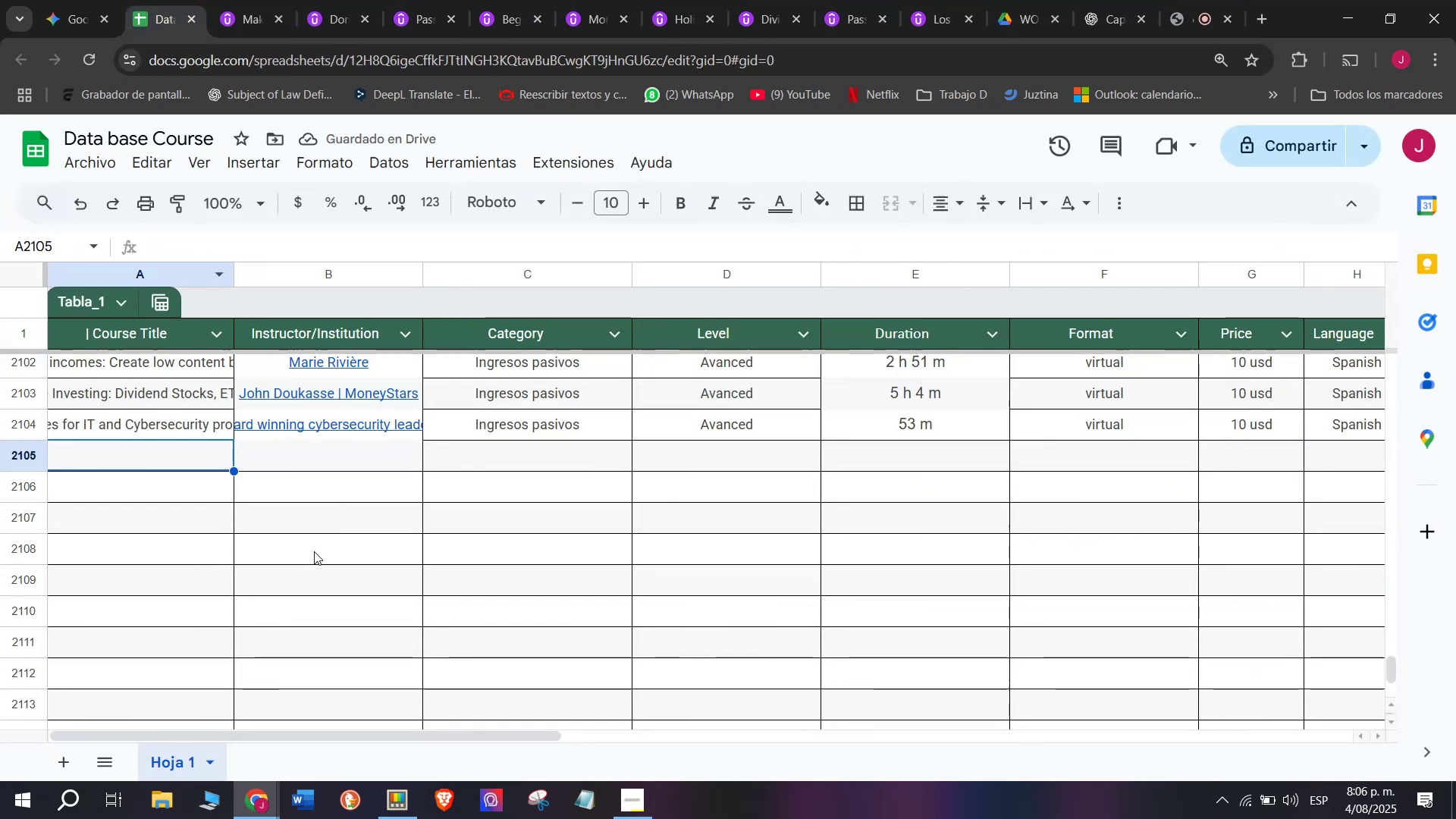 
key(Control+V)
 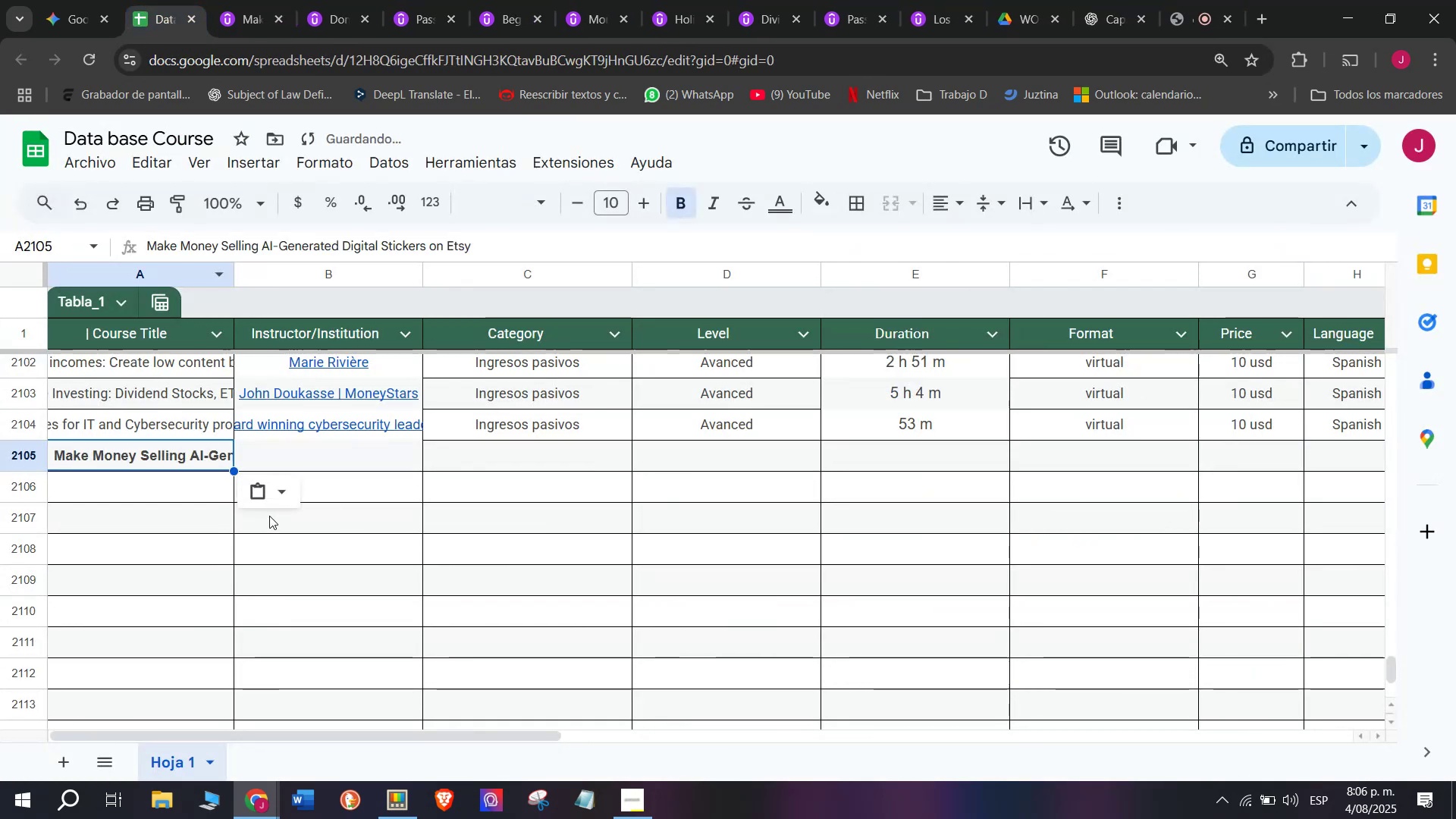 
key(Control+Shift+ControlLeft)
 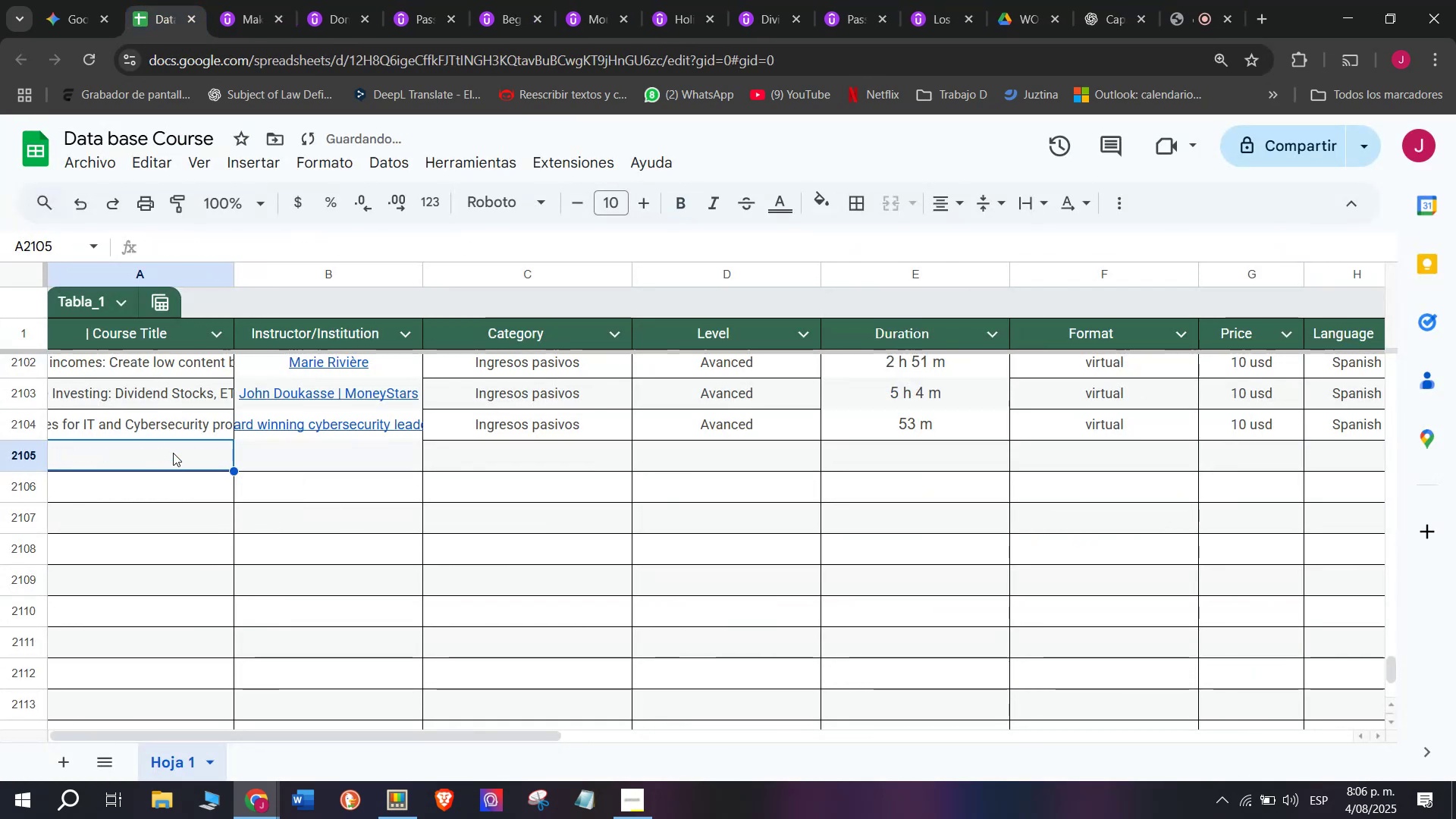 
key(Shift+ShiftLeft)
 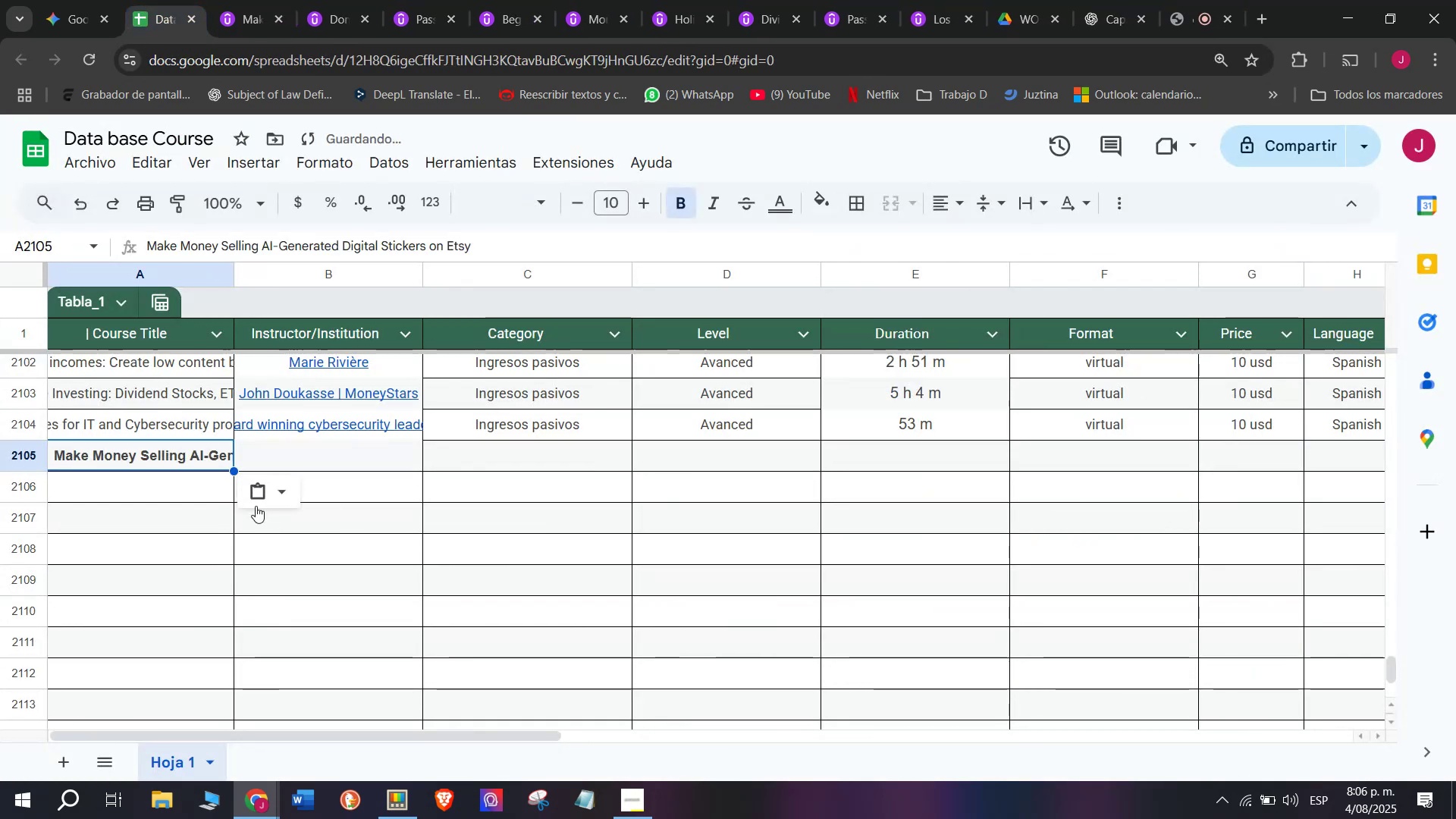 
key(Control+Shift+Z)
 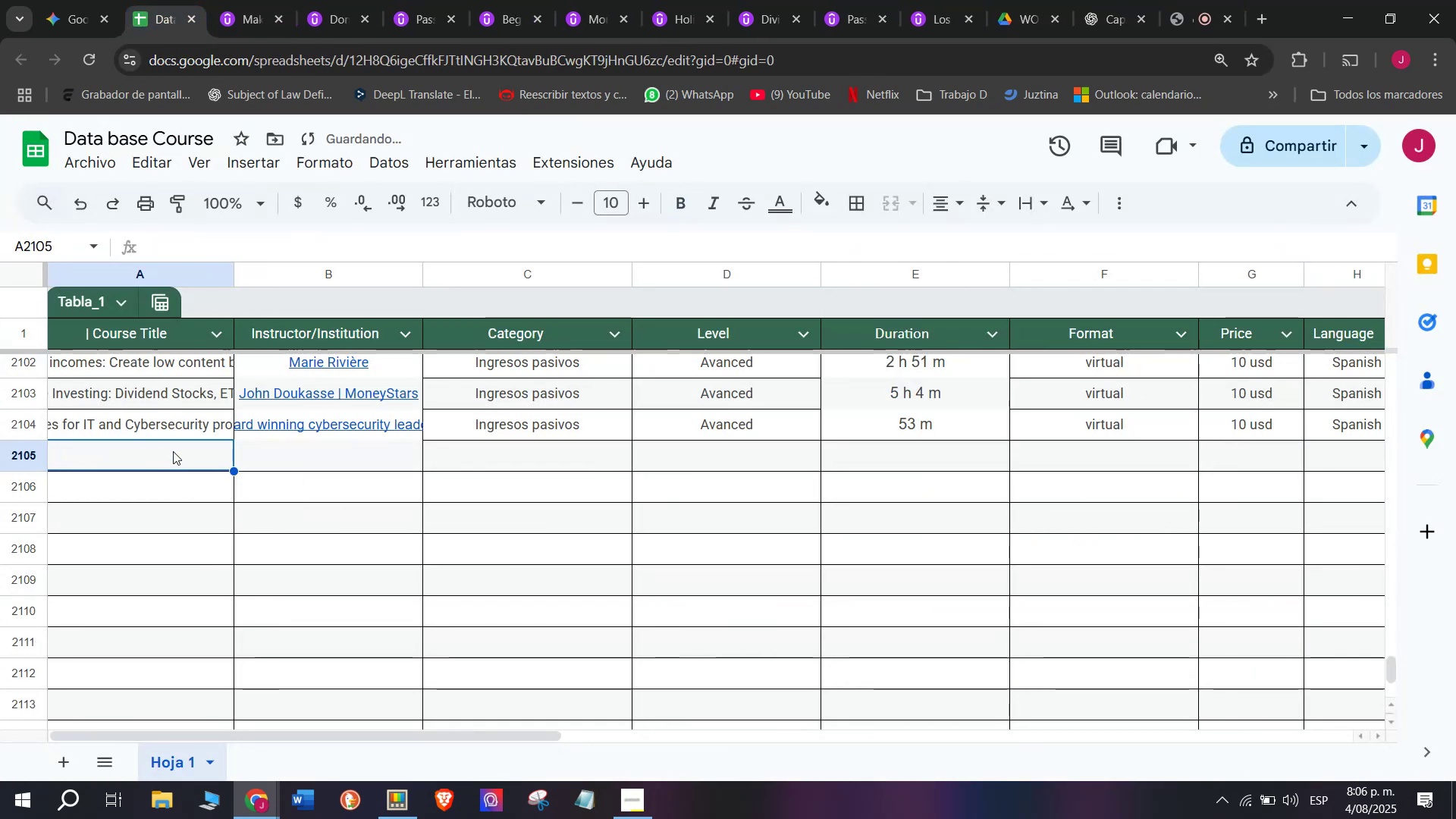 
double_click([173, 451])
 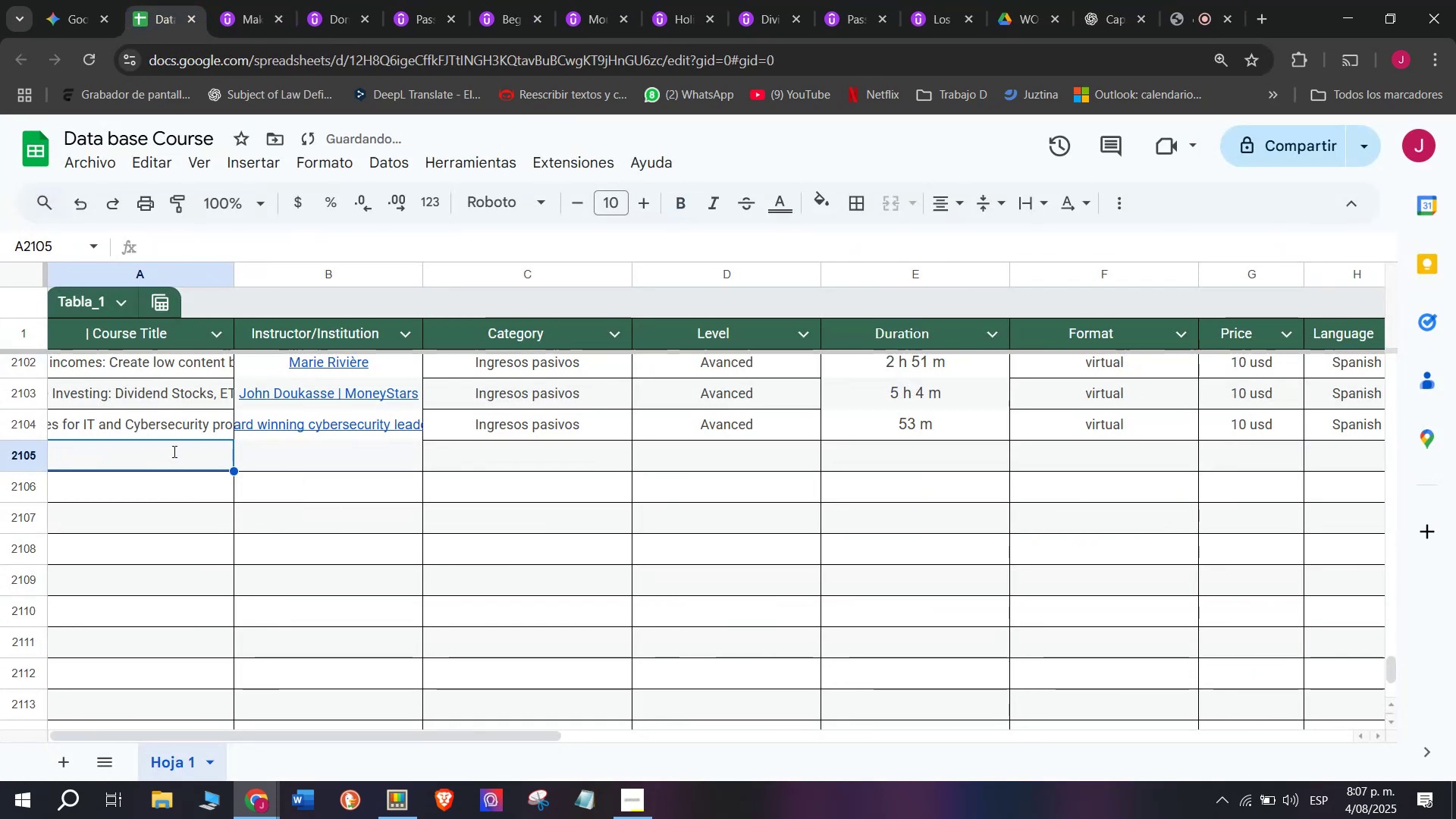 
key(Control+ControlLeft)
 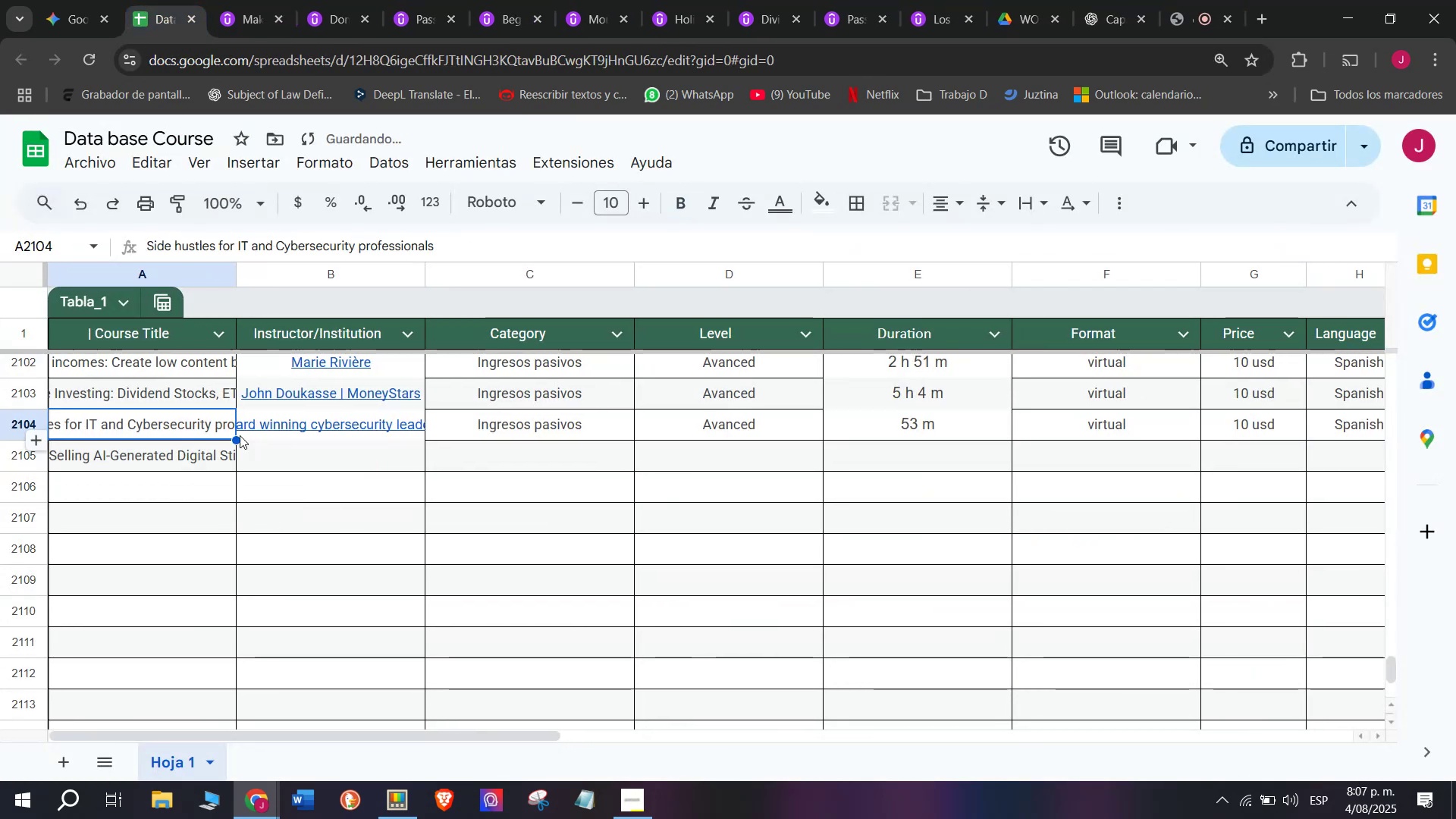 
key(Z)
 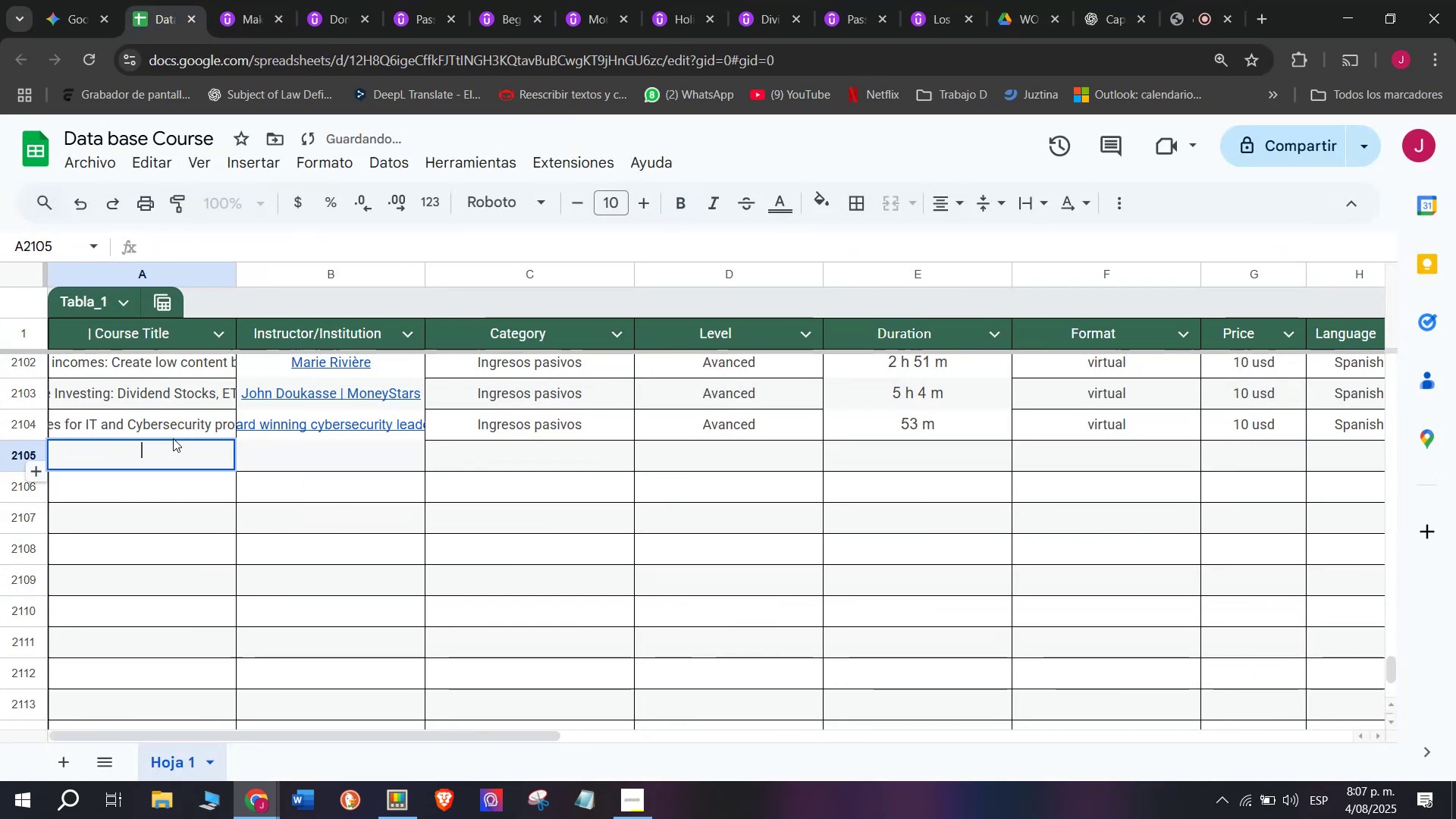 
key(Control+V)
 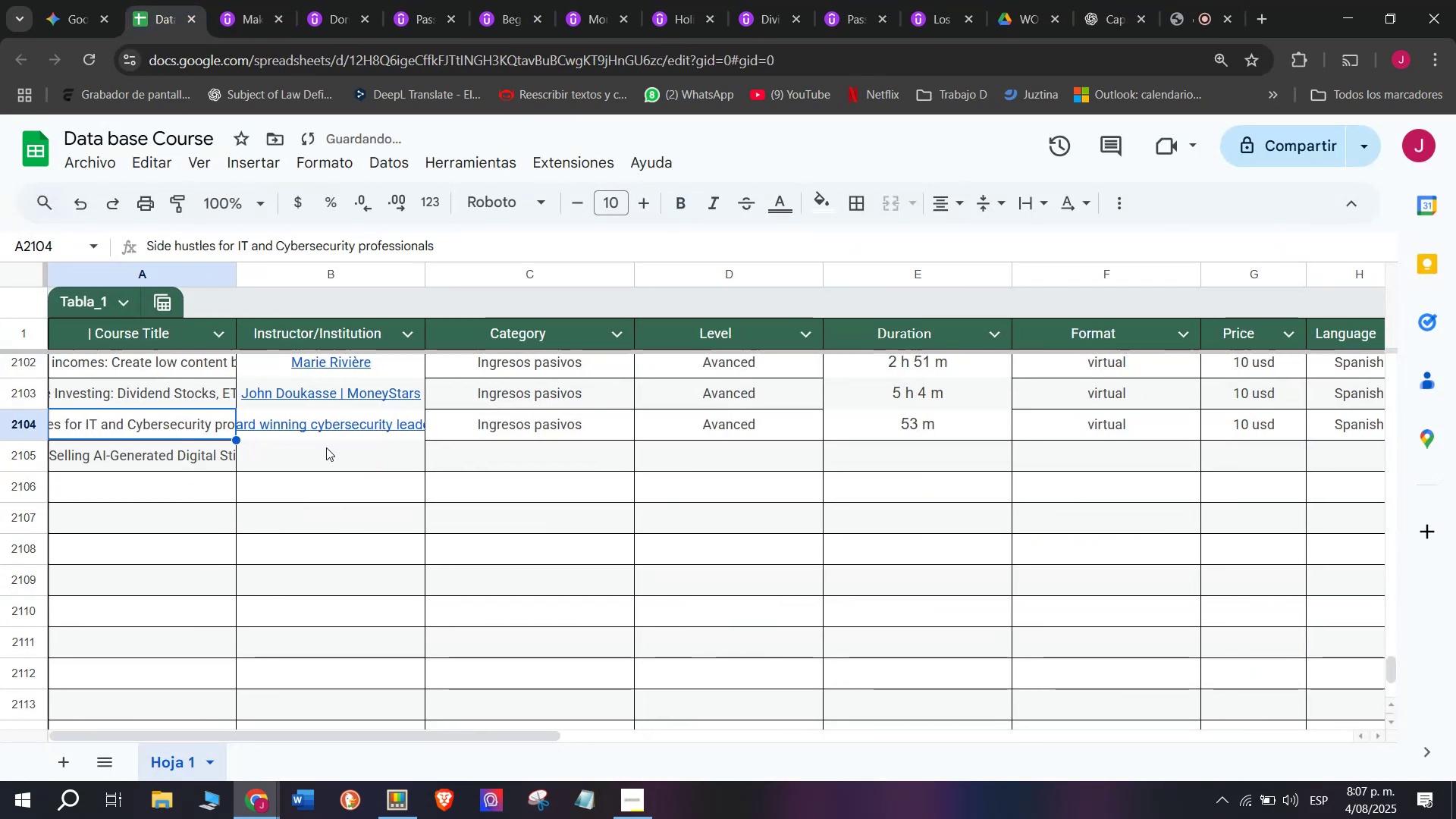 
triple_click([326, 447])
 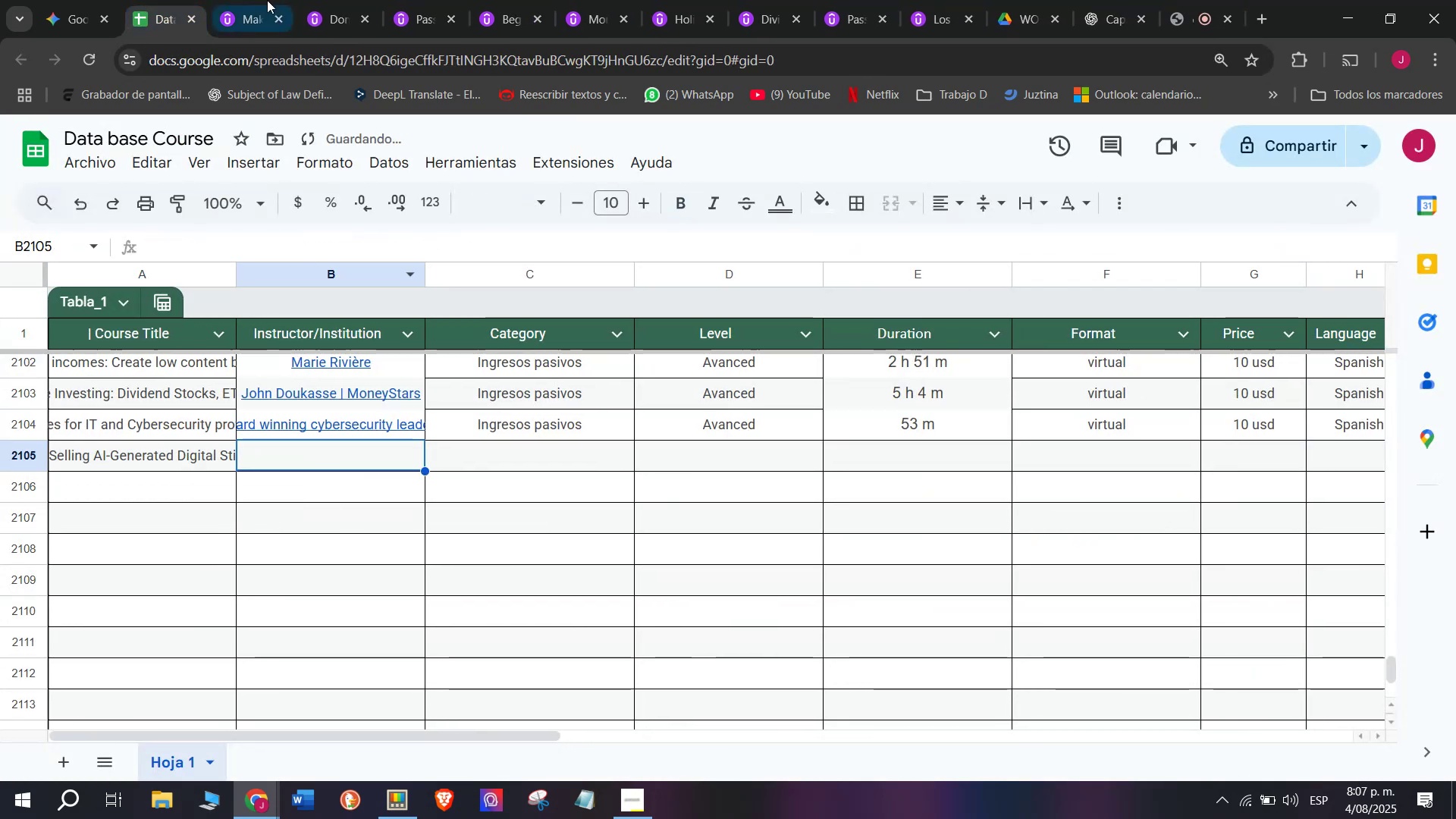 
left_click([263, 0])
 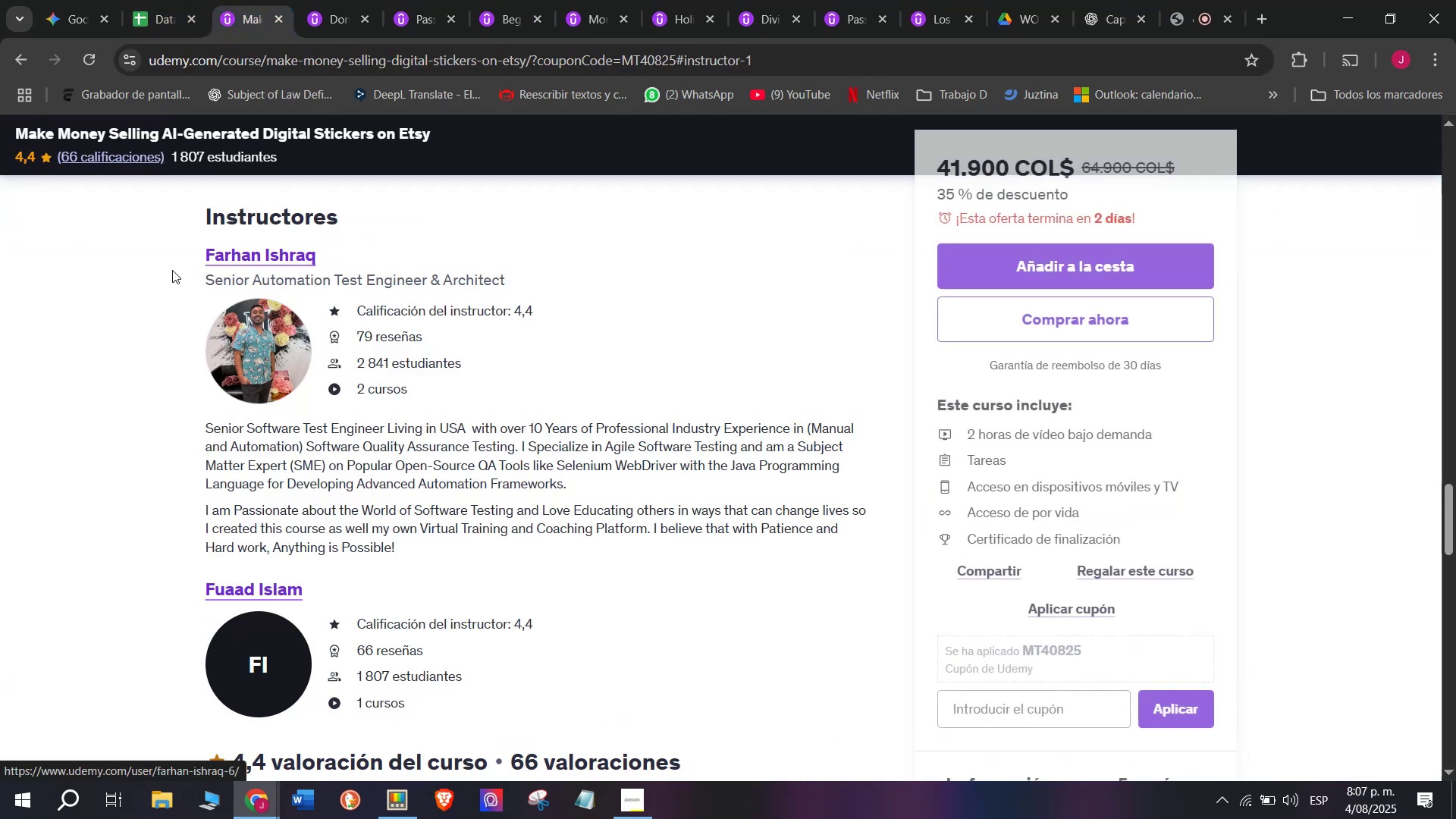 
key(Break)
 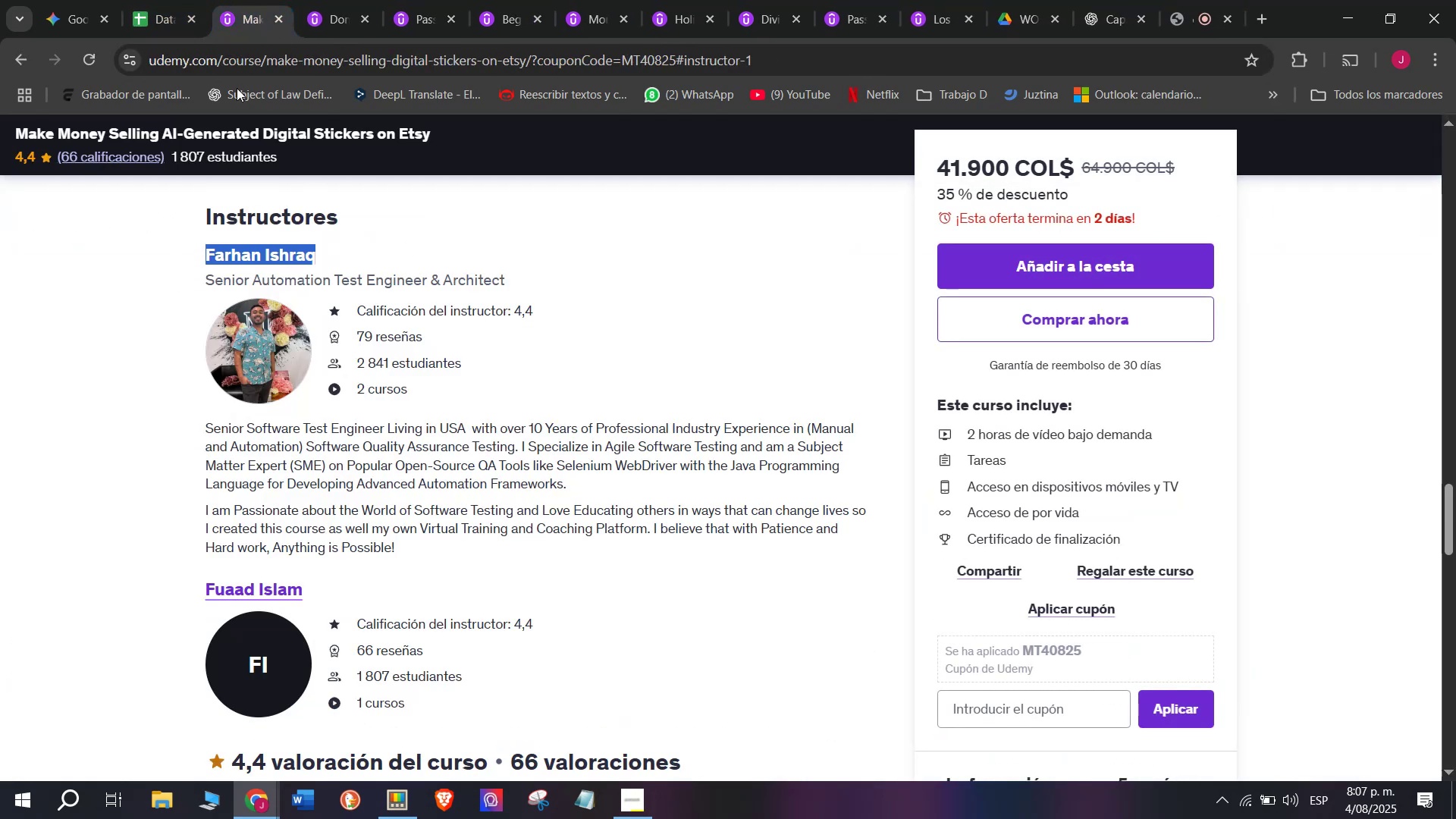 
key(Control+ControlLeft)
 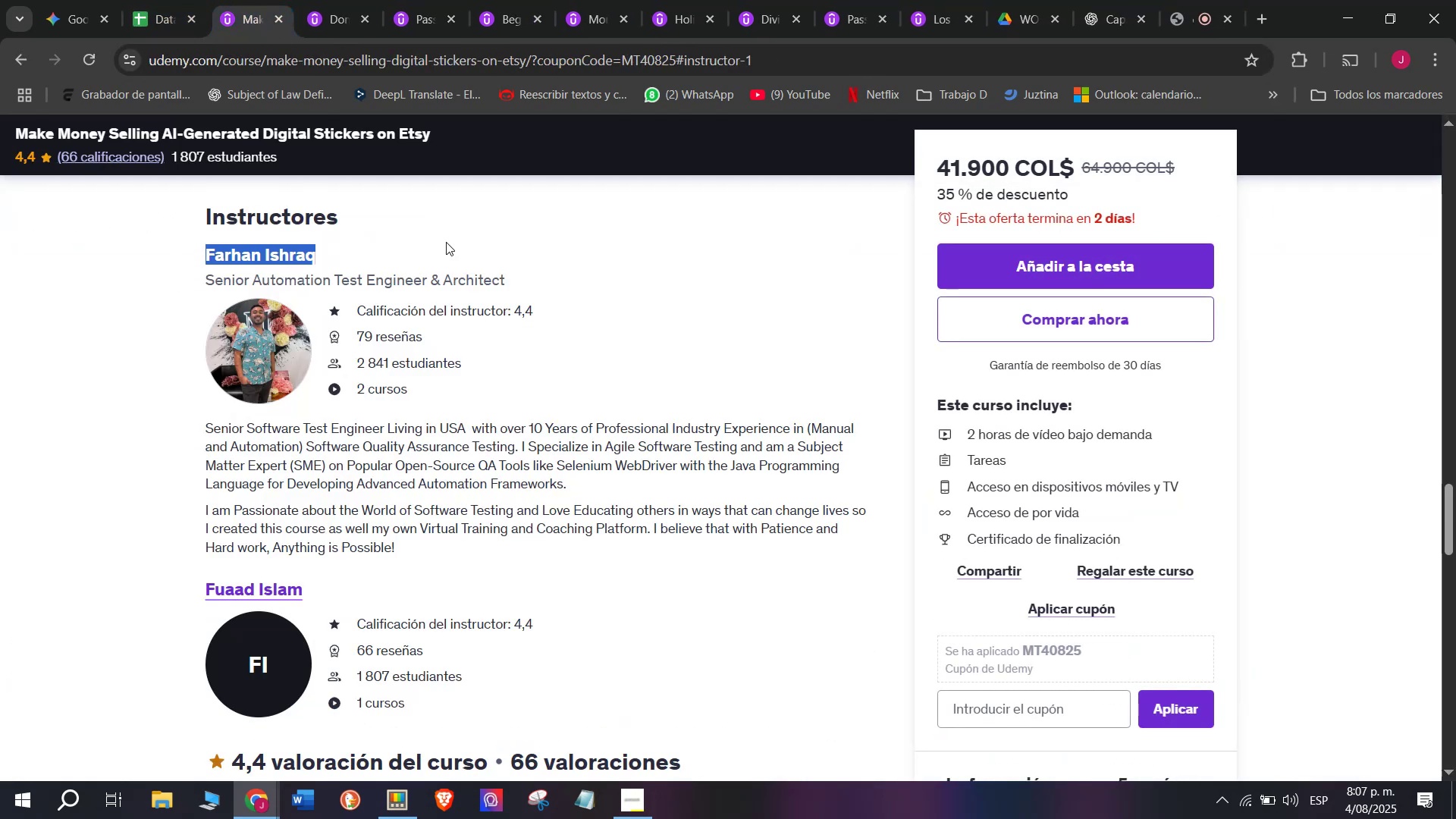 
key(Control+C)
 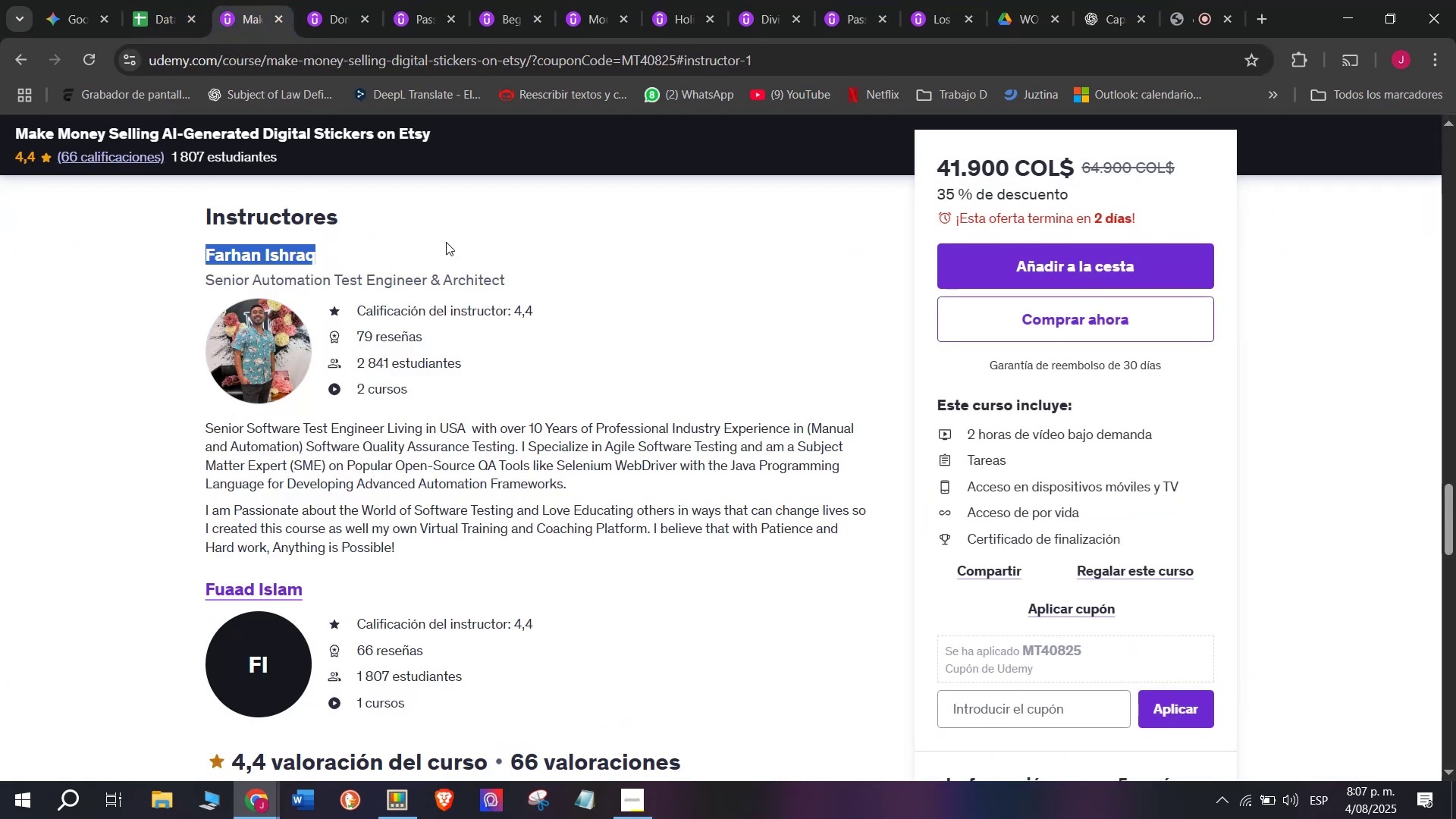 
key(Control+C)
 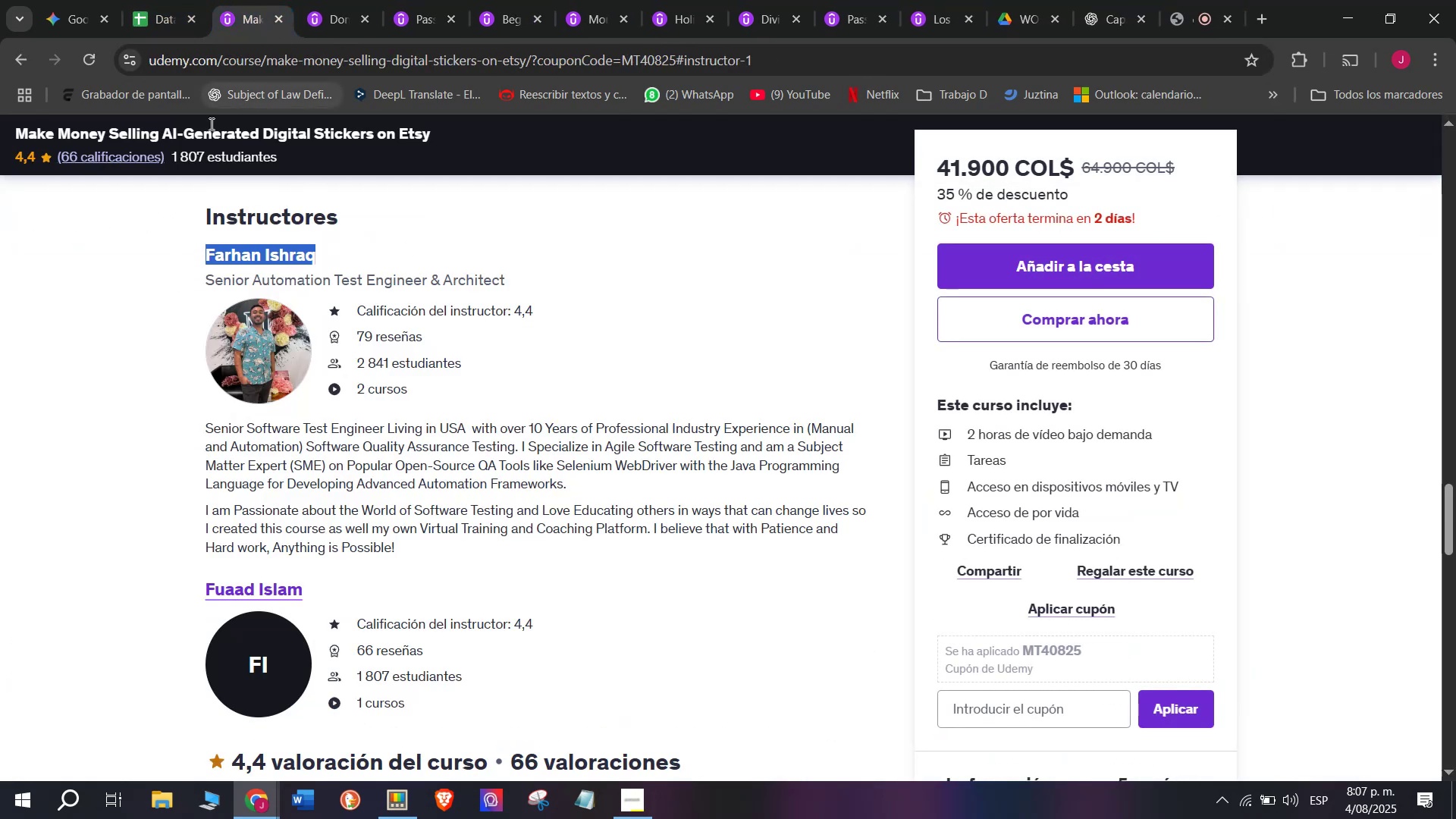 
key(Control+ControlLeft)
 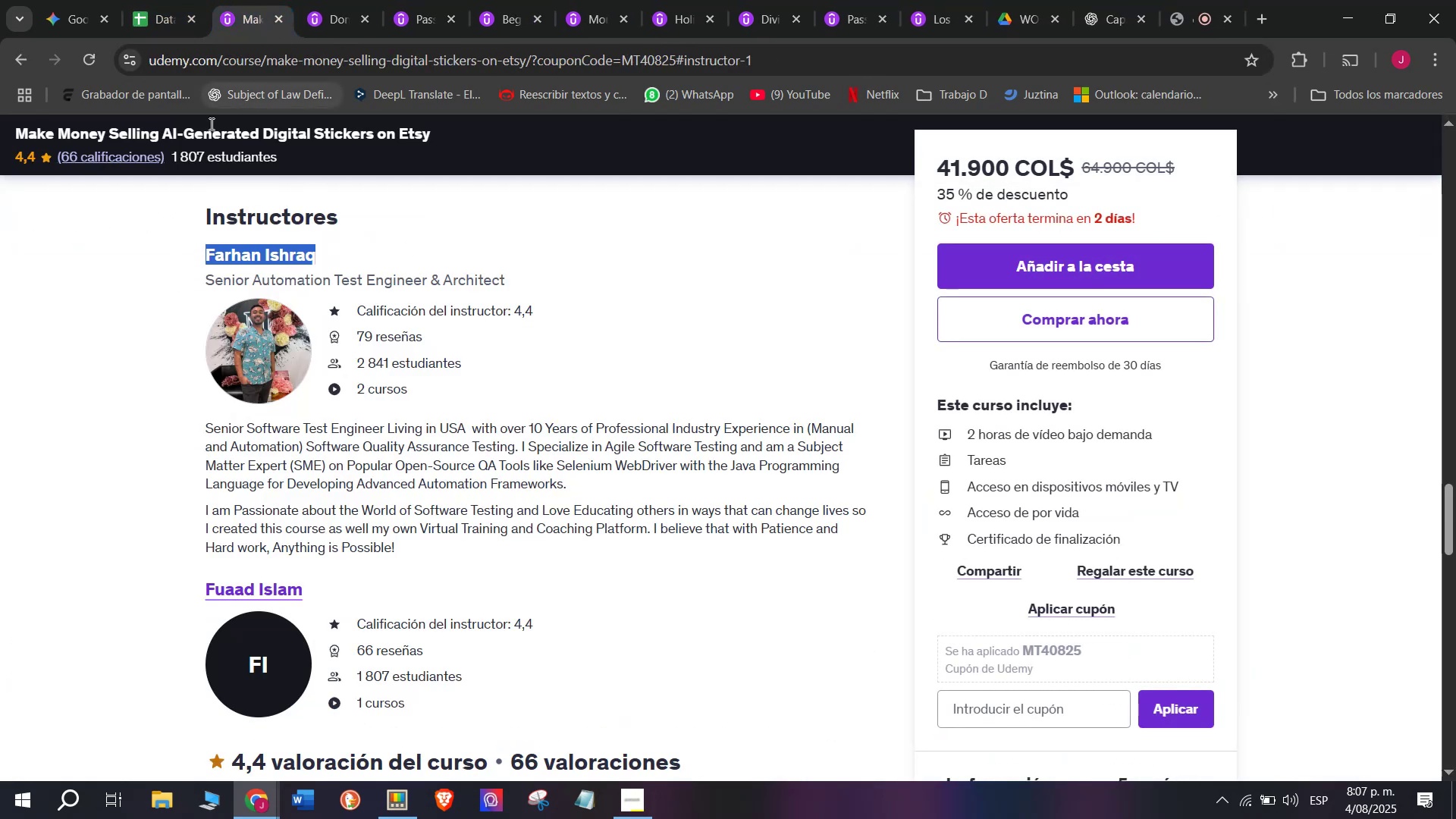 
key(Break)
 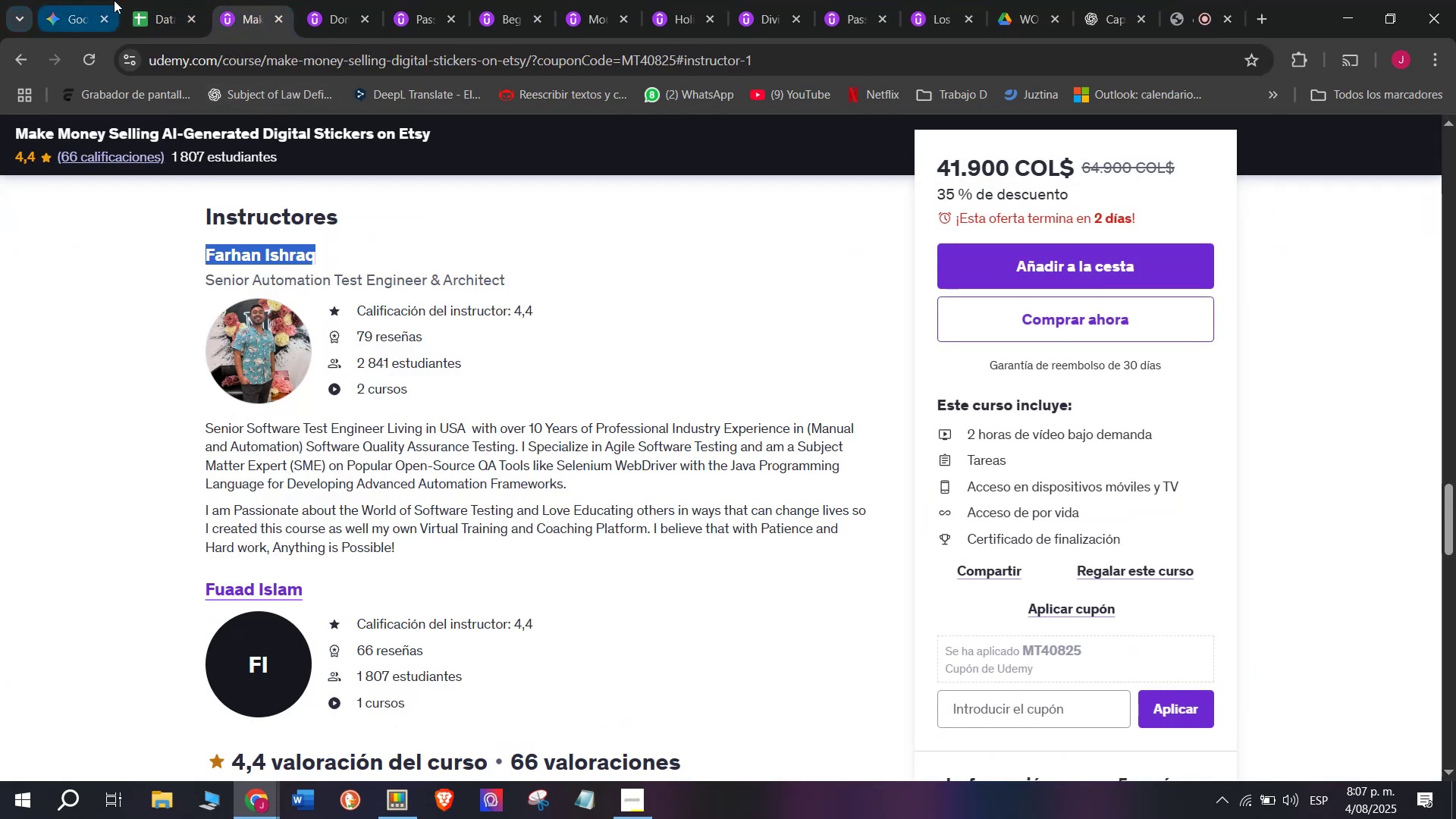 
double_click([130, 0])
 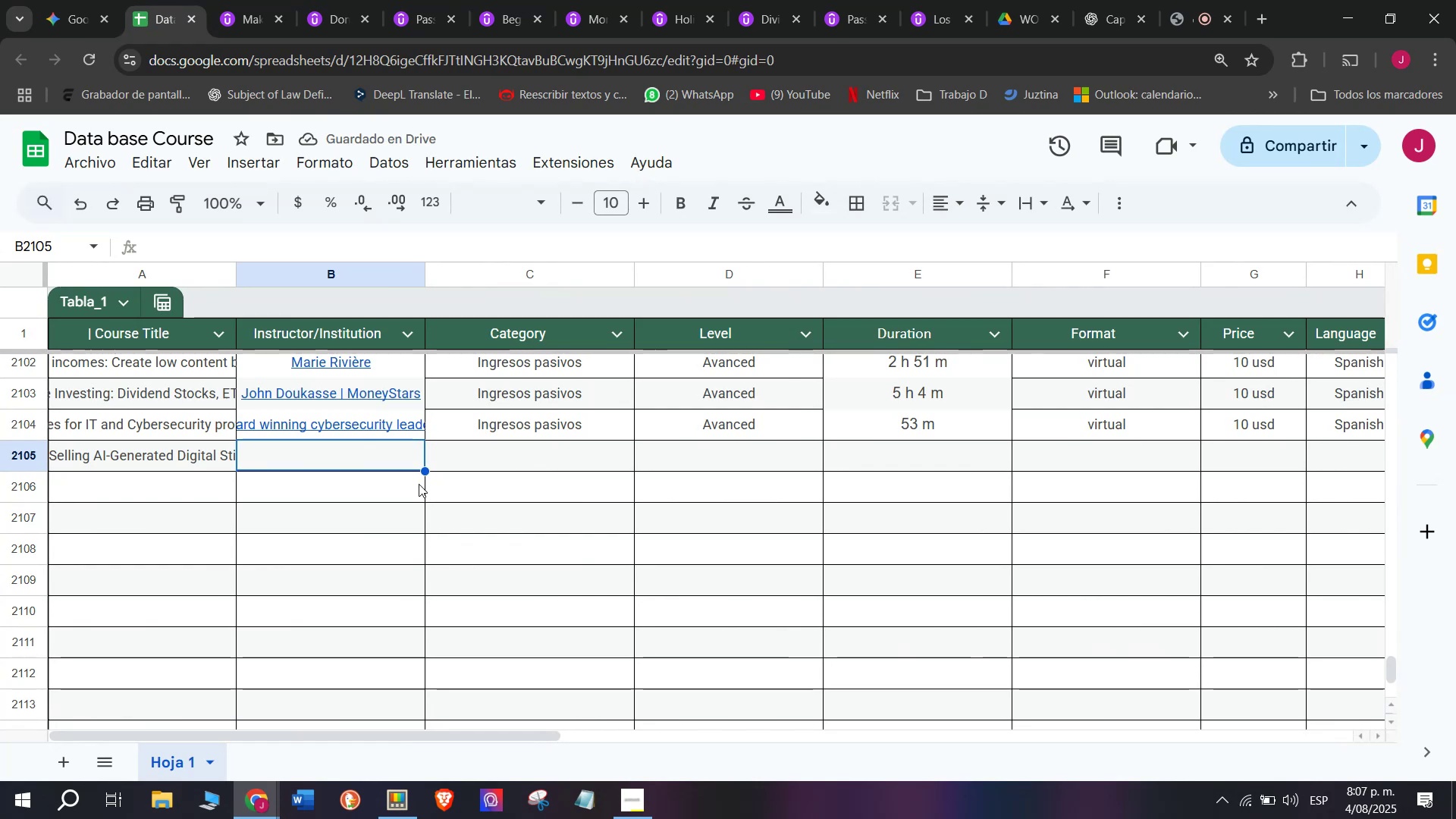 
key(Z)
 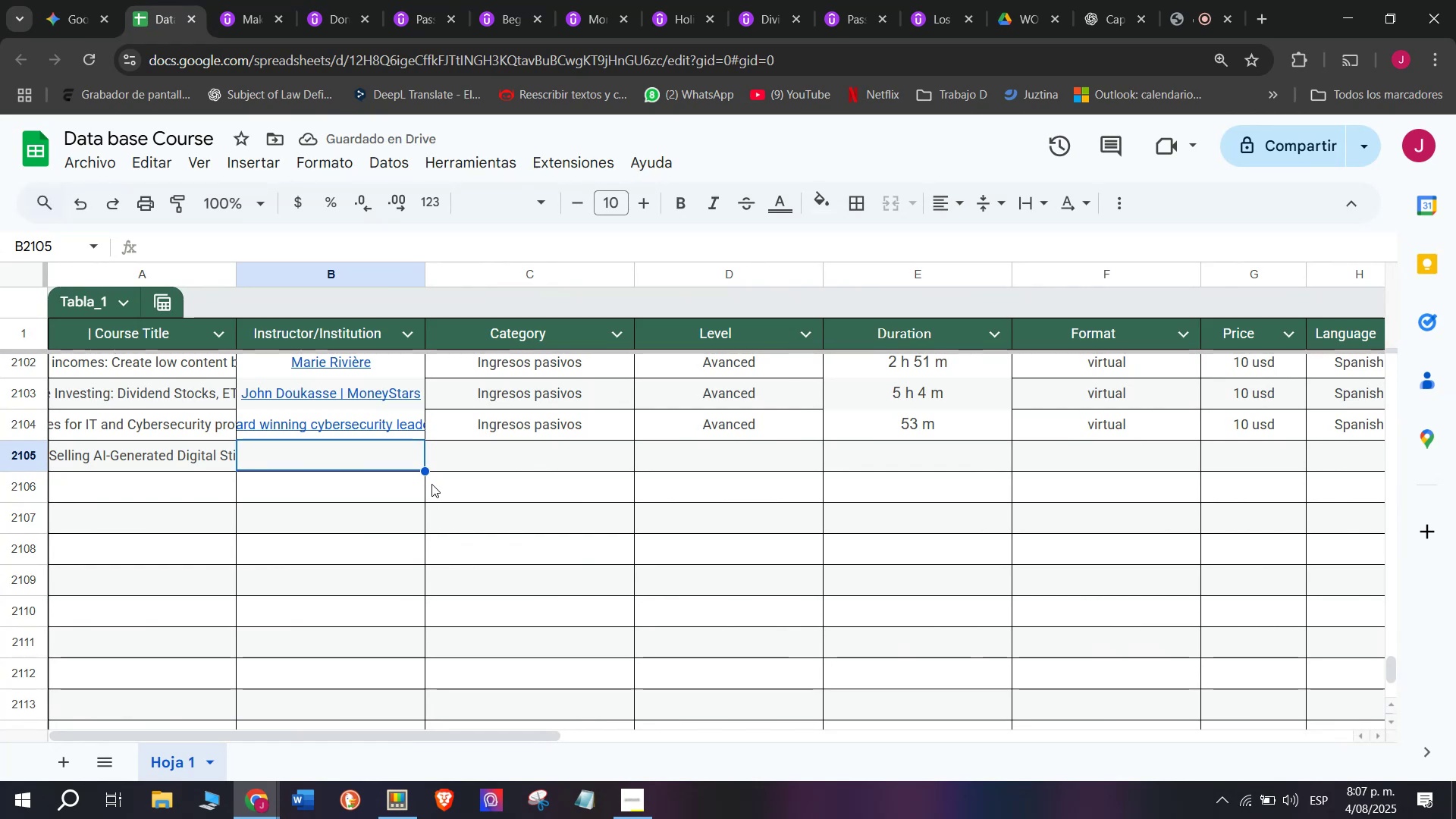 
key(Control+ControlLeft)
 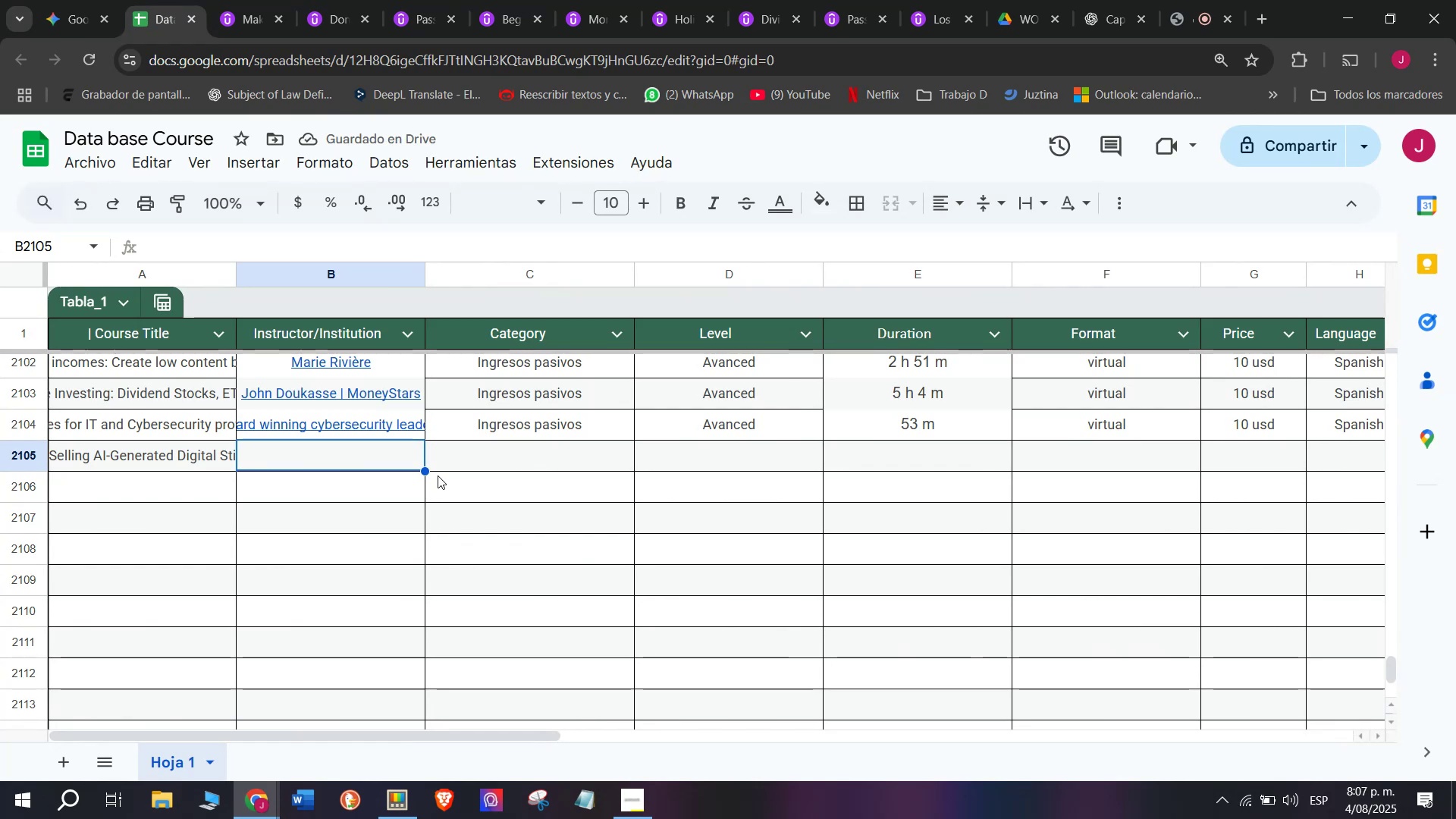 
key(Control+V)
 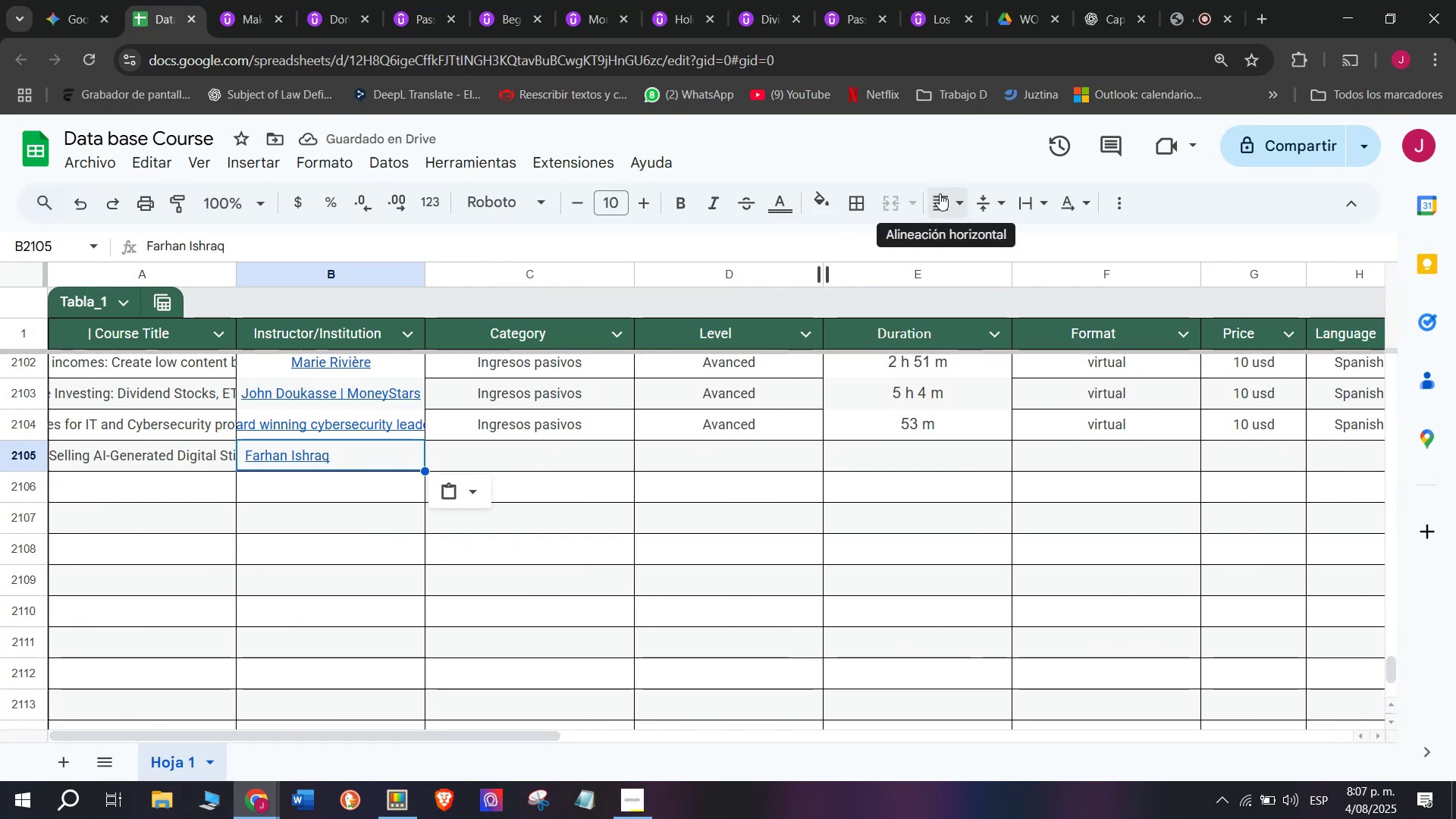 
wait(5.1)
 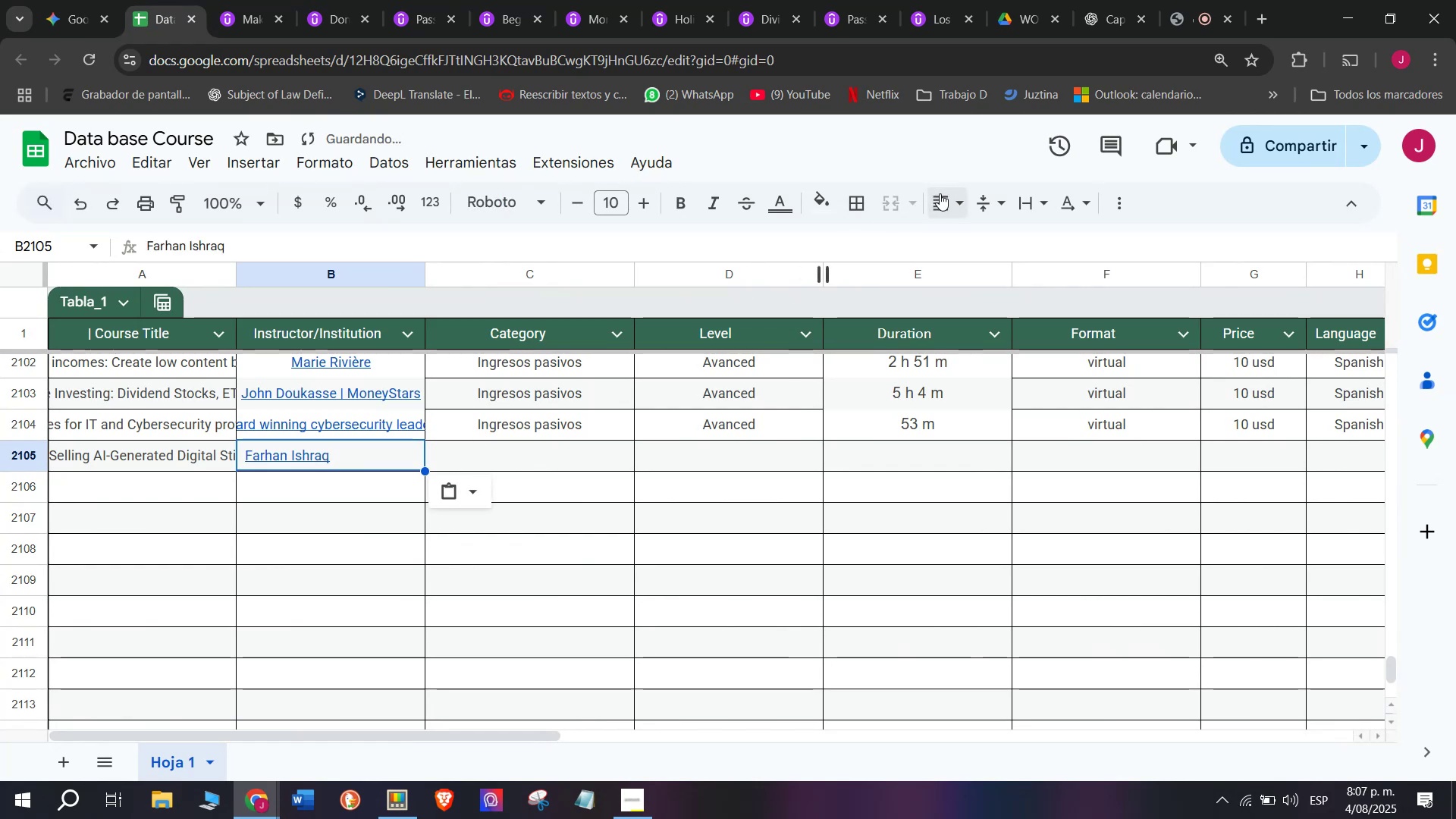 
left_click([953, 196])
 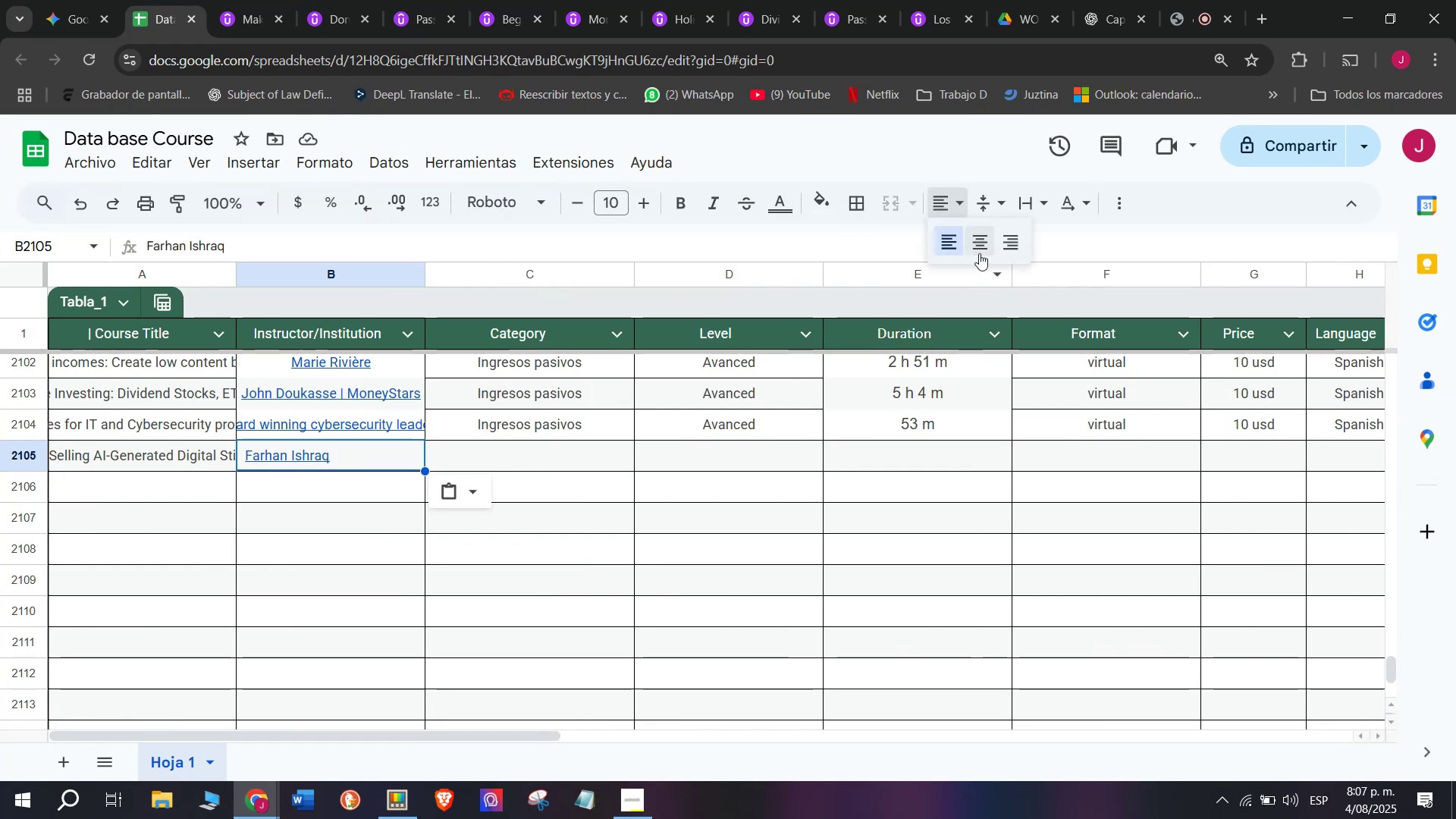 
left_click([981, 248])
 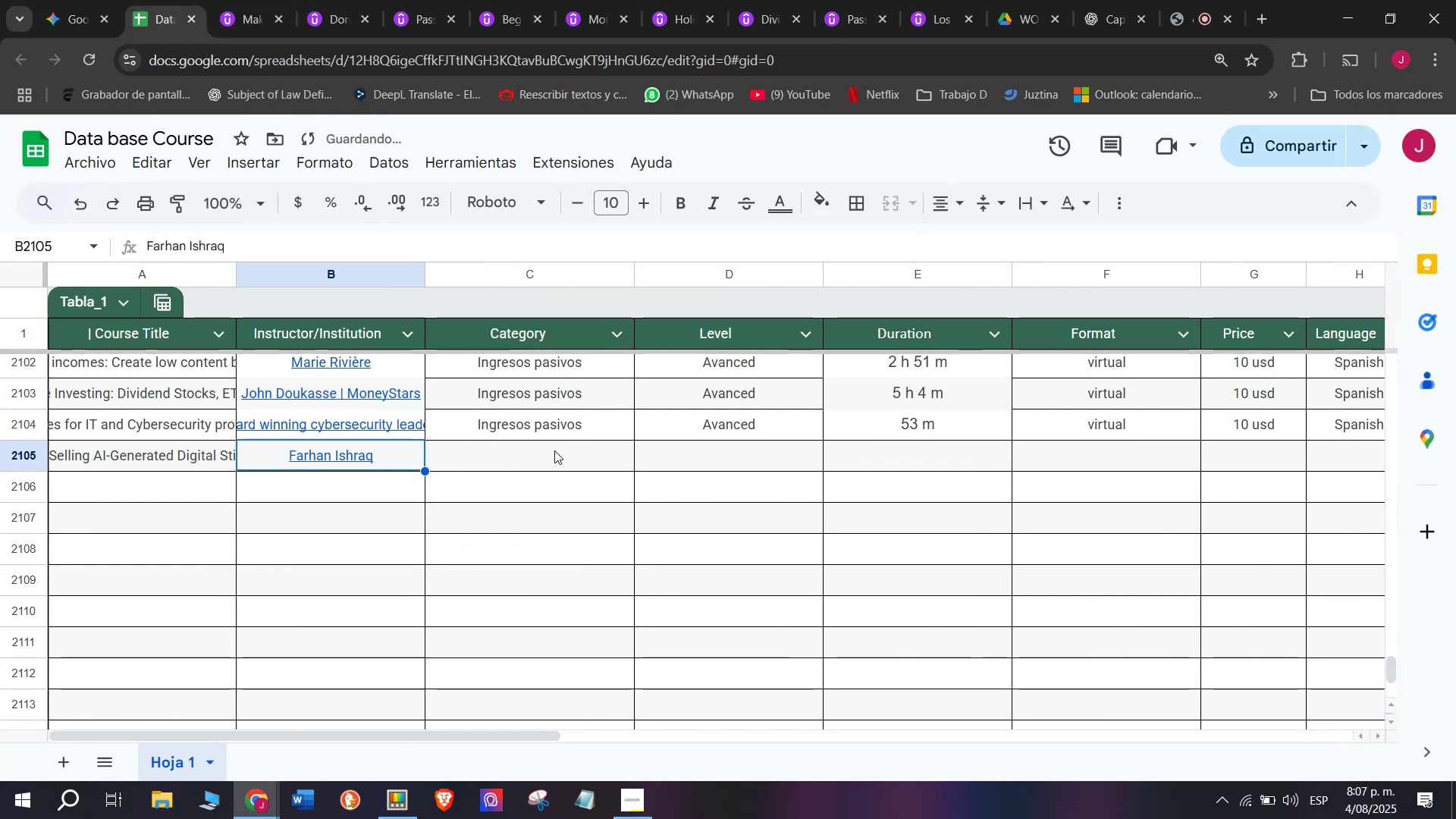 
left_click([545, 424])
 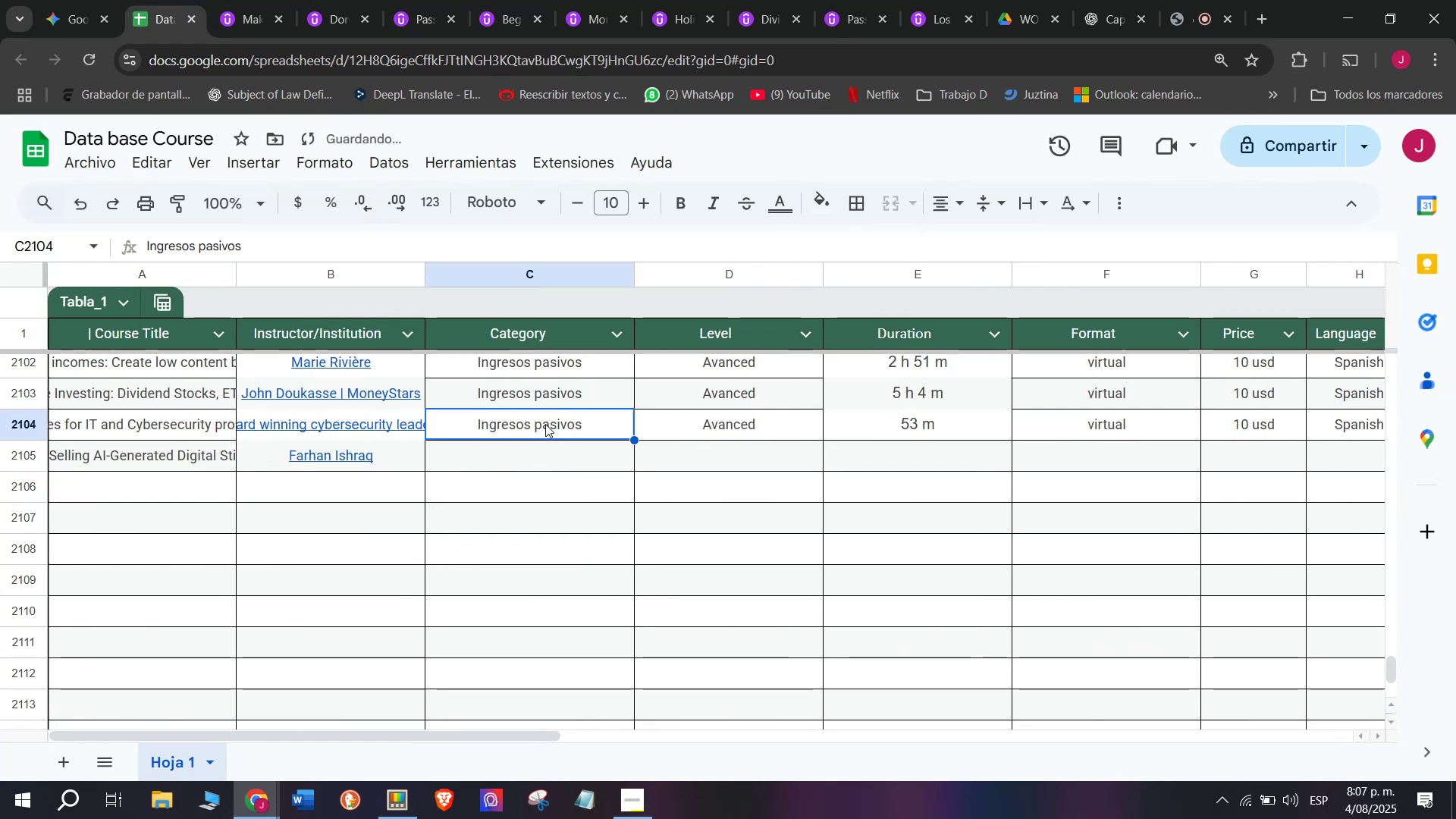 
key(Control+ControlLeft)
 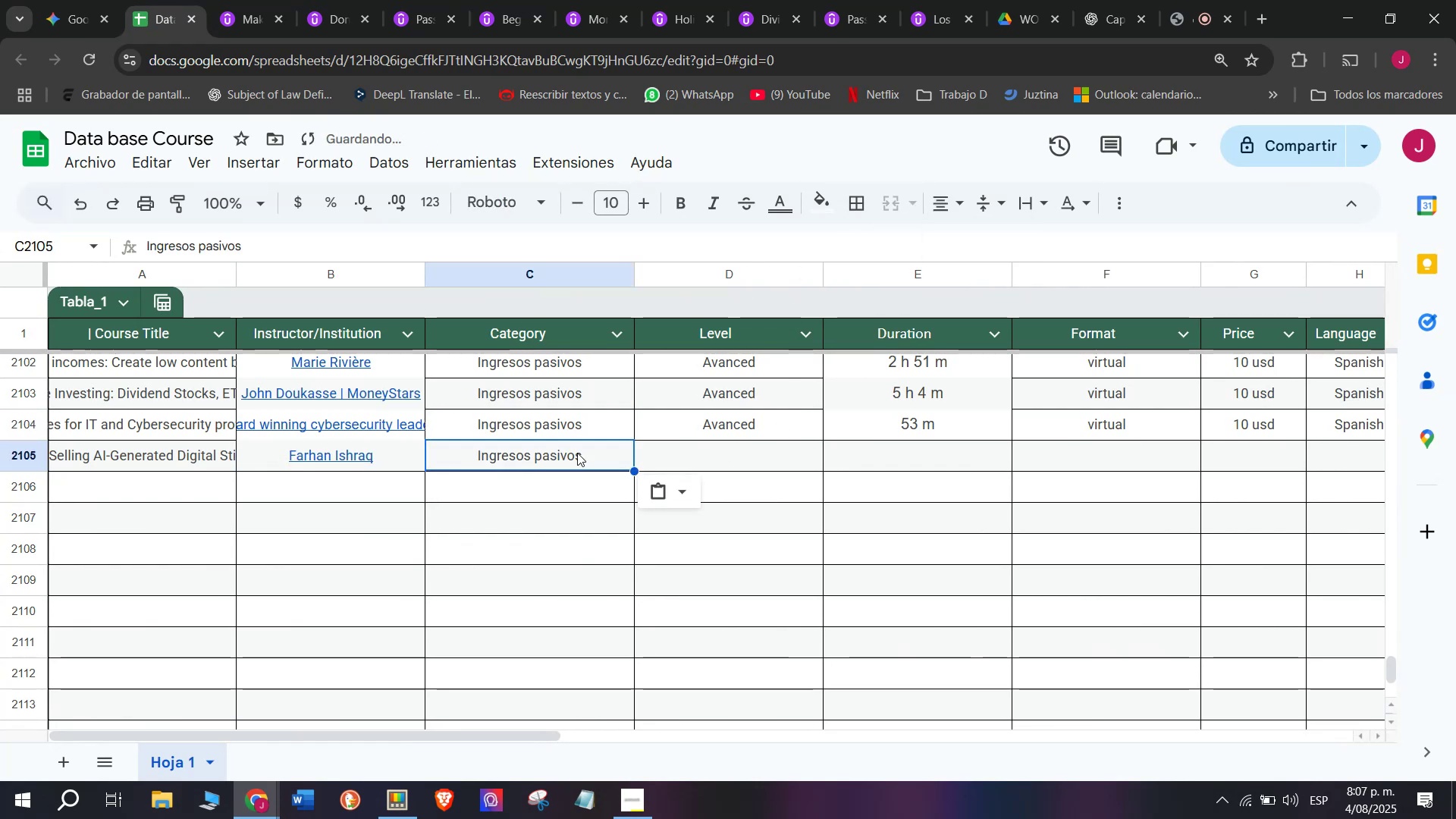 
key(Break)
 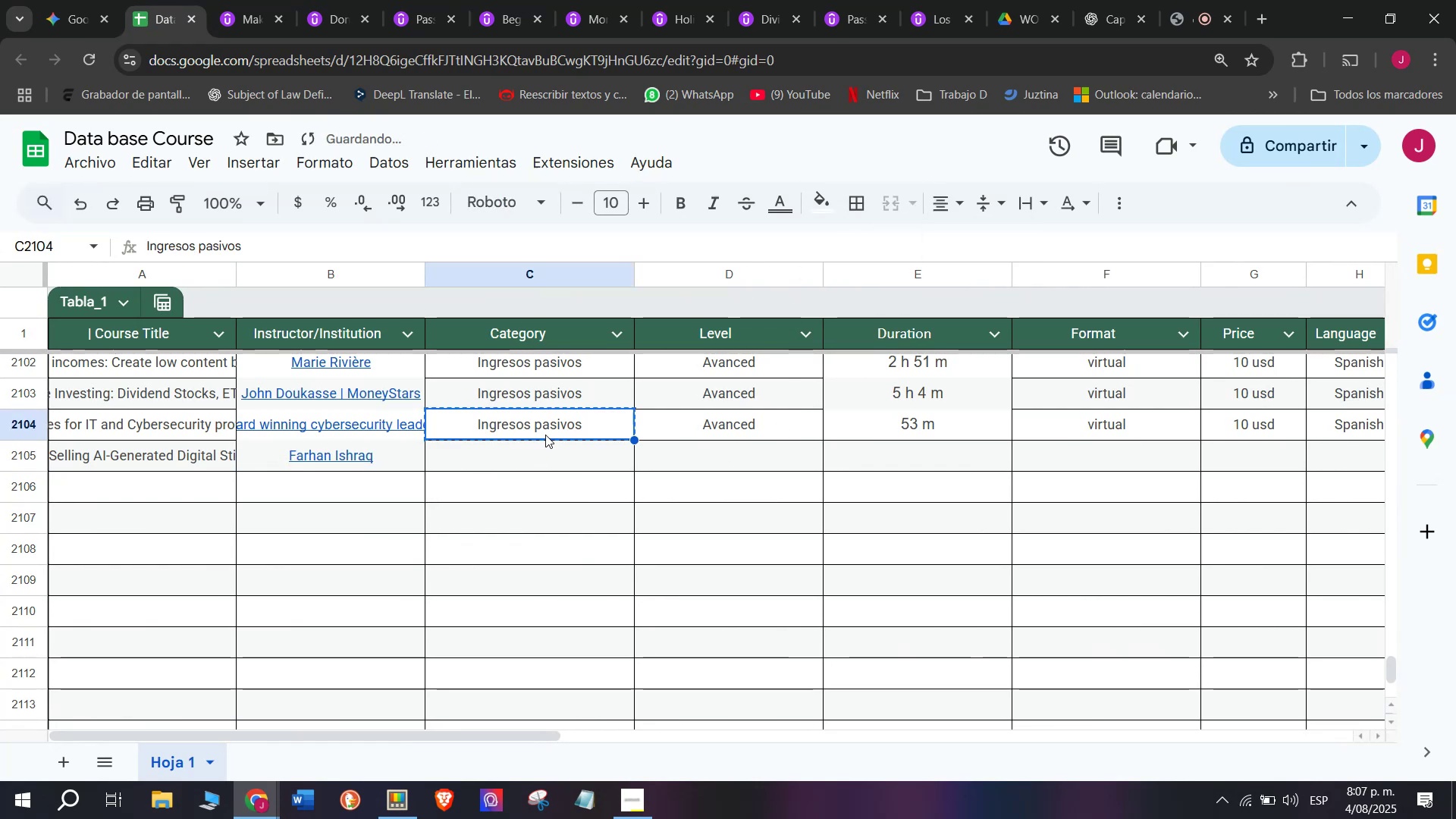 
key(Control+C)
 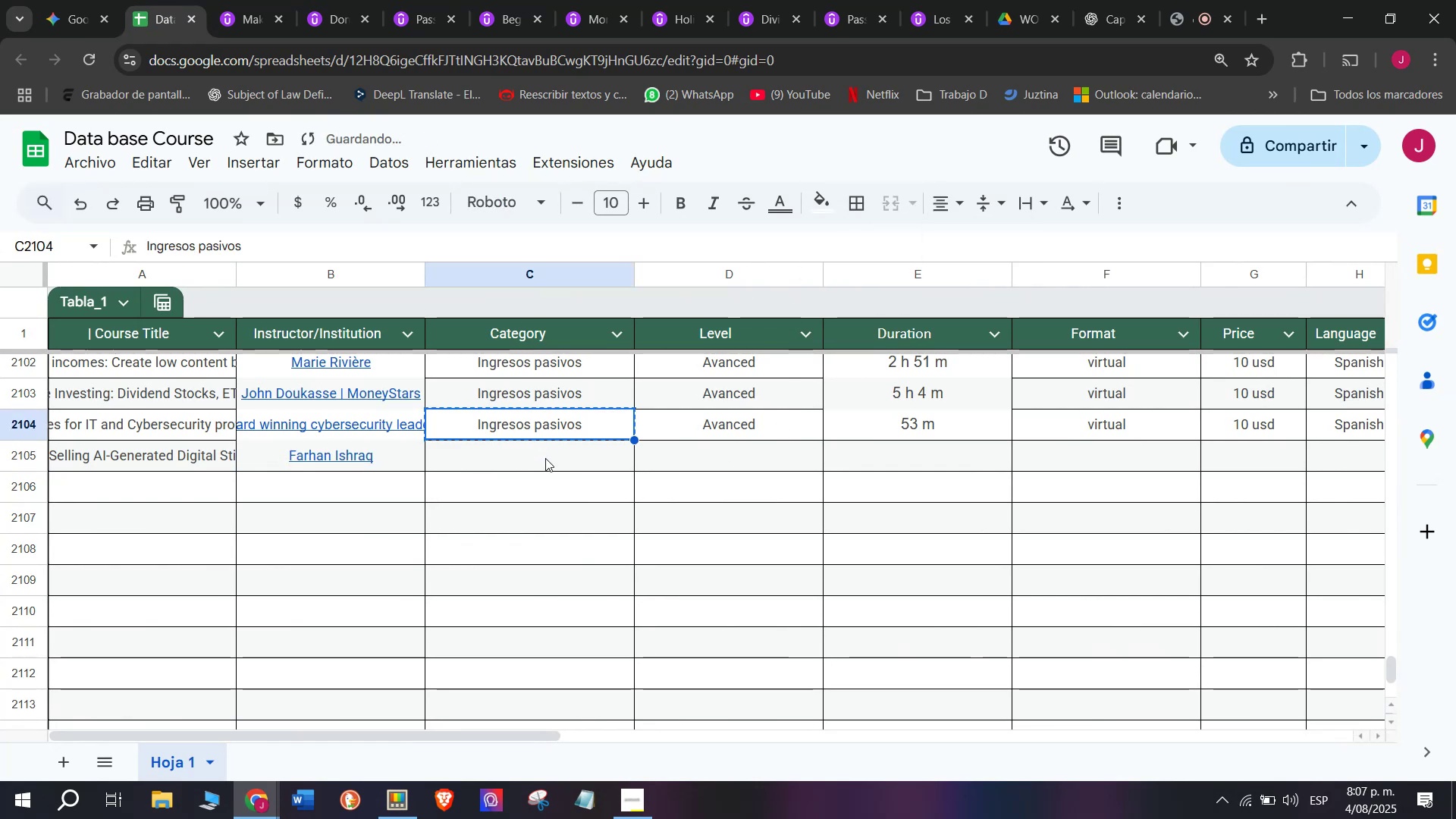 
double_click([545, 458])
 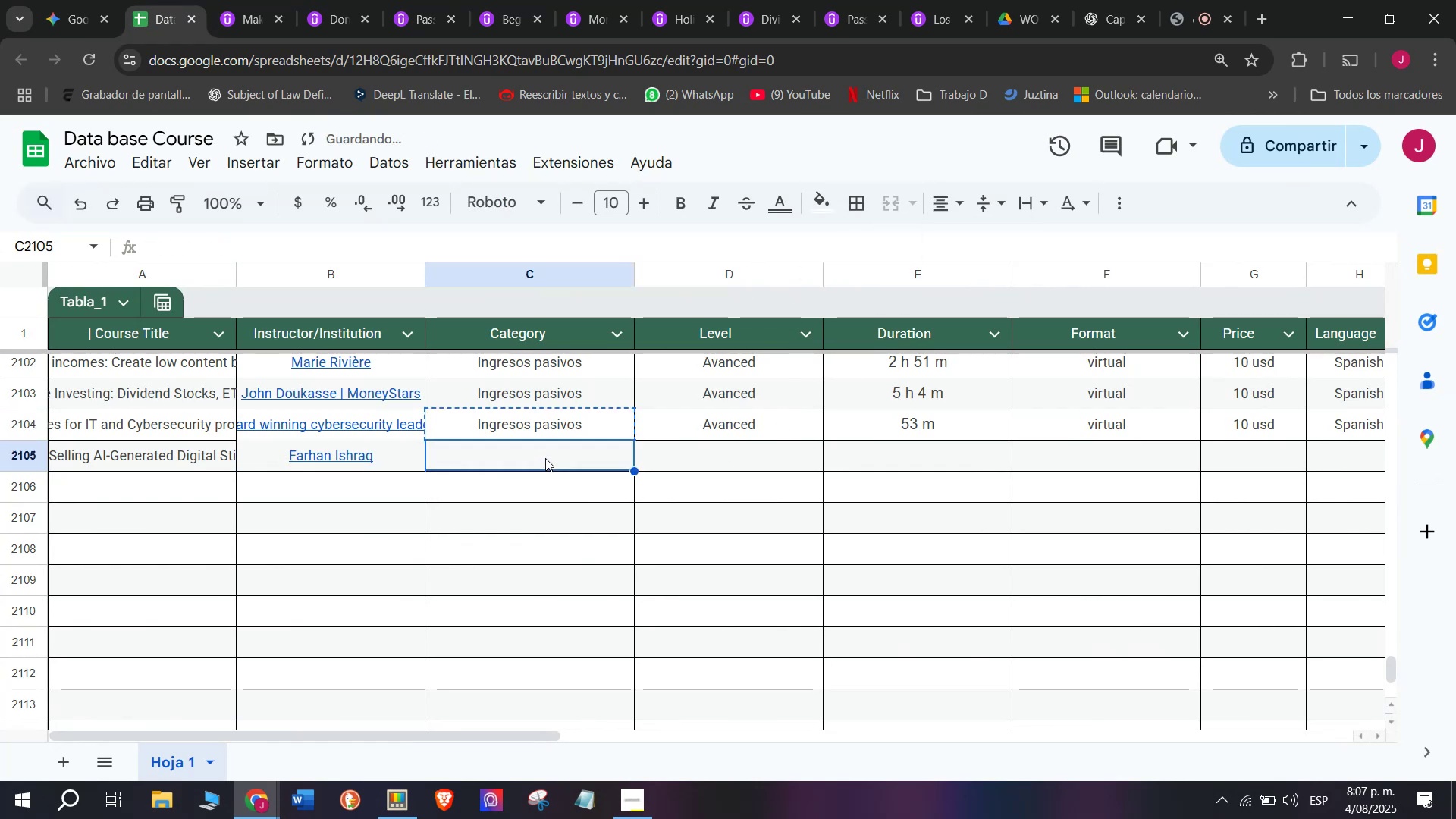 
key(Z)
 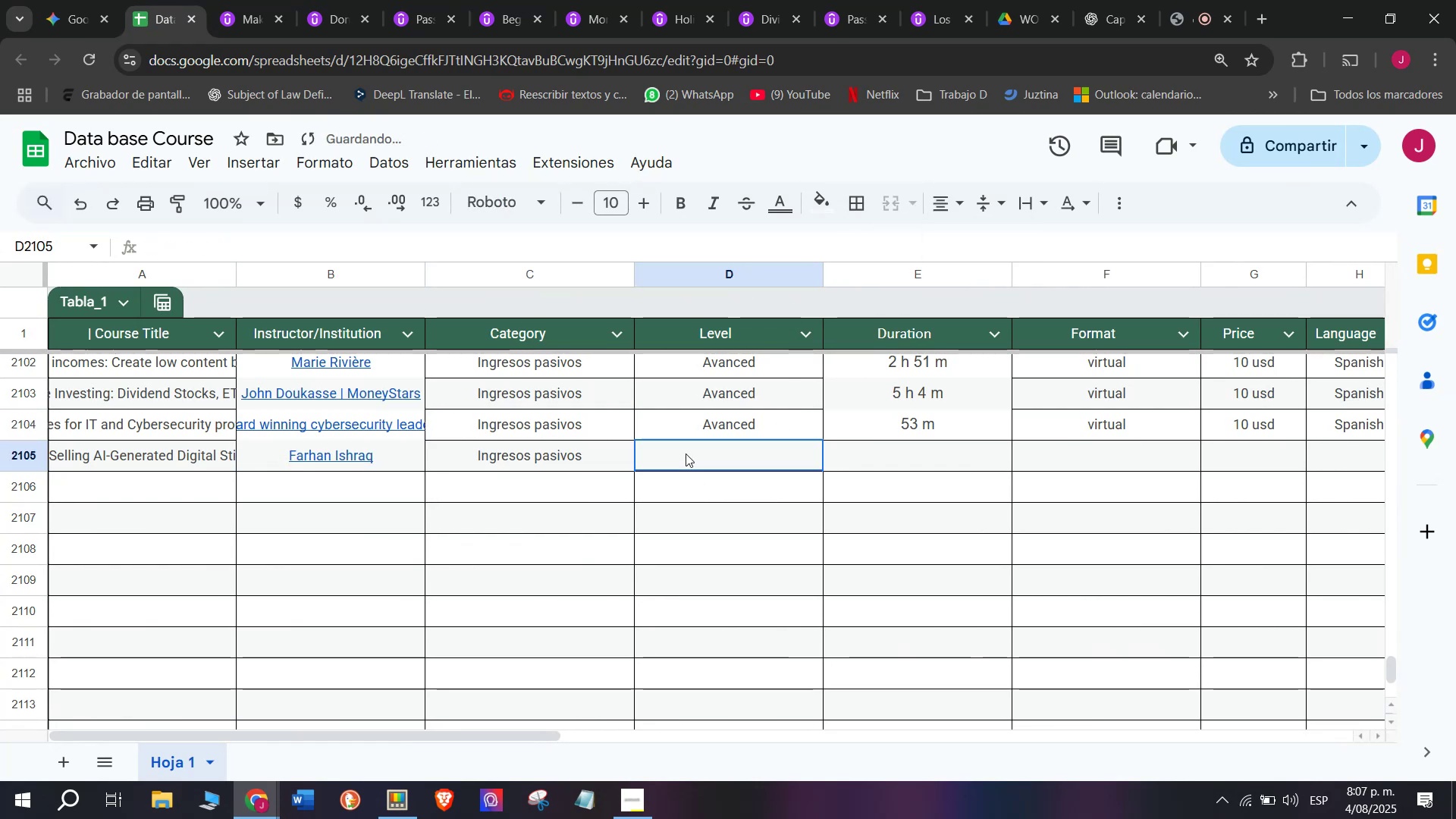 
key(Control+ControlLeft)
 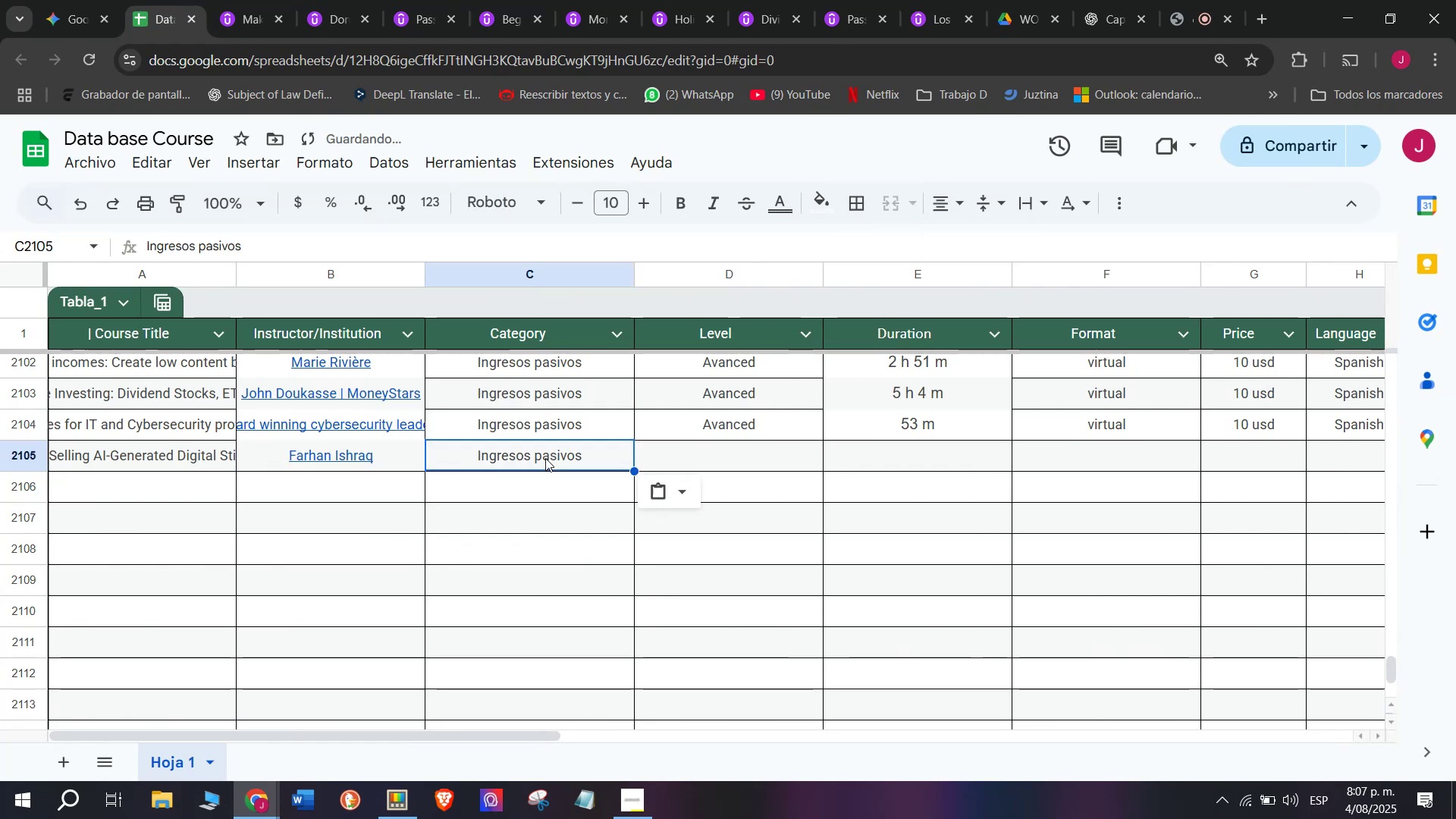 
key(Control+V)
 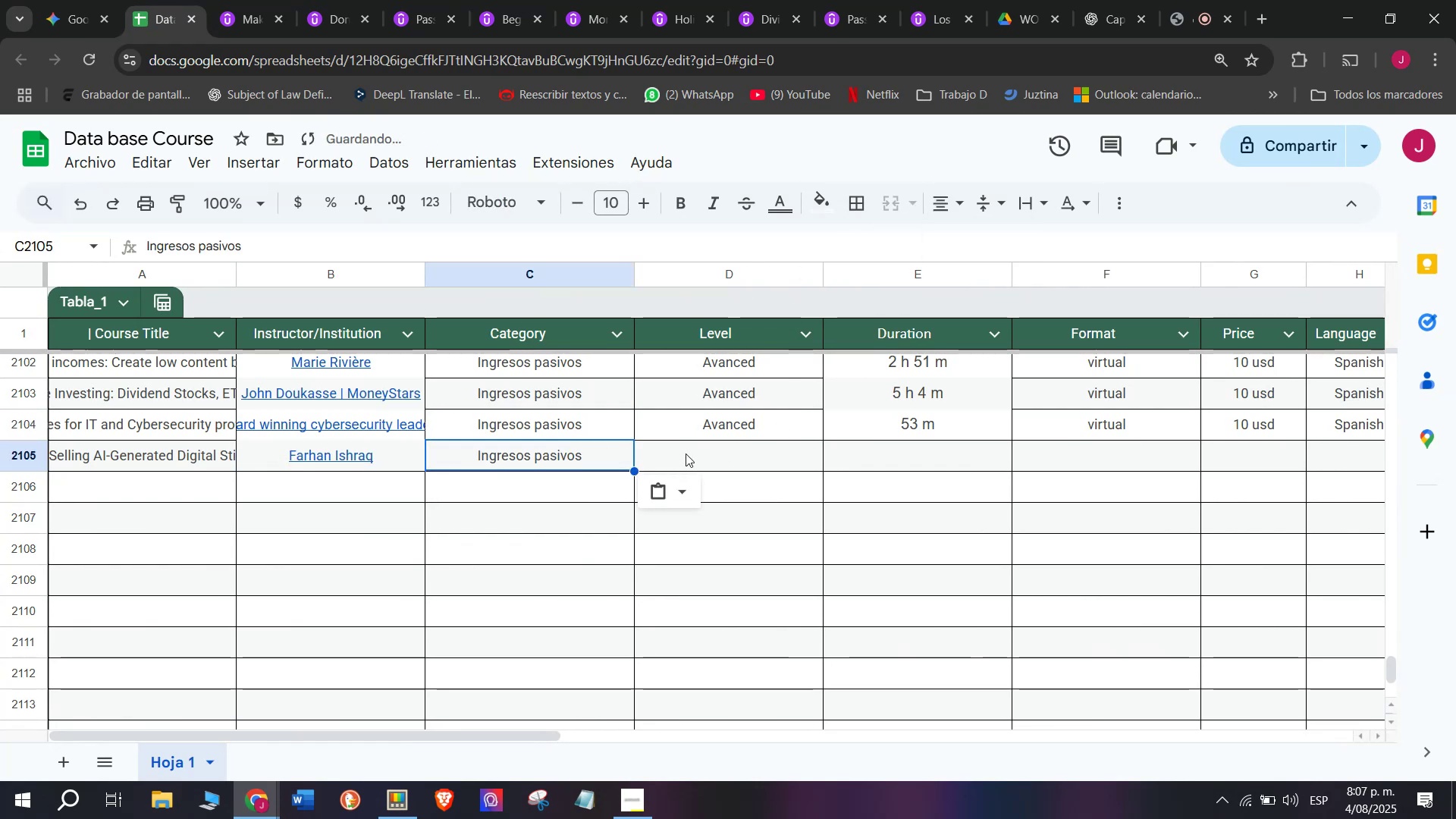 
left_click([686, 453])
 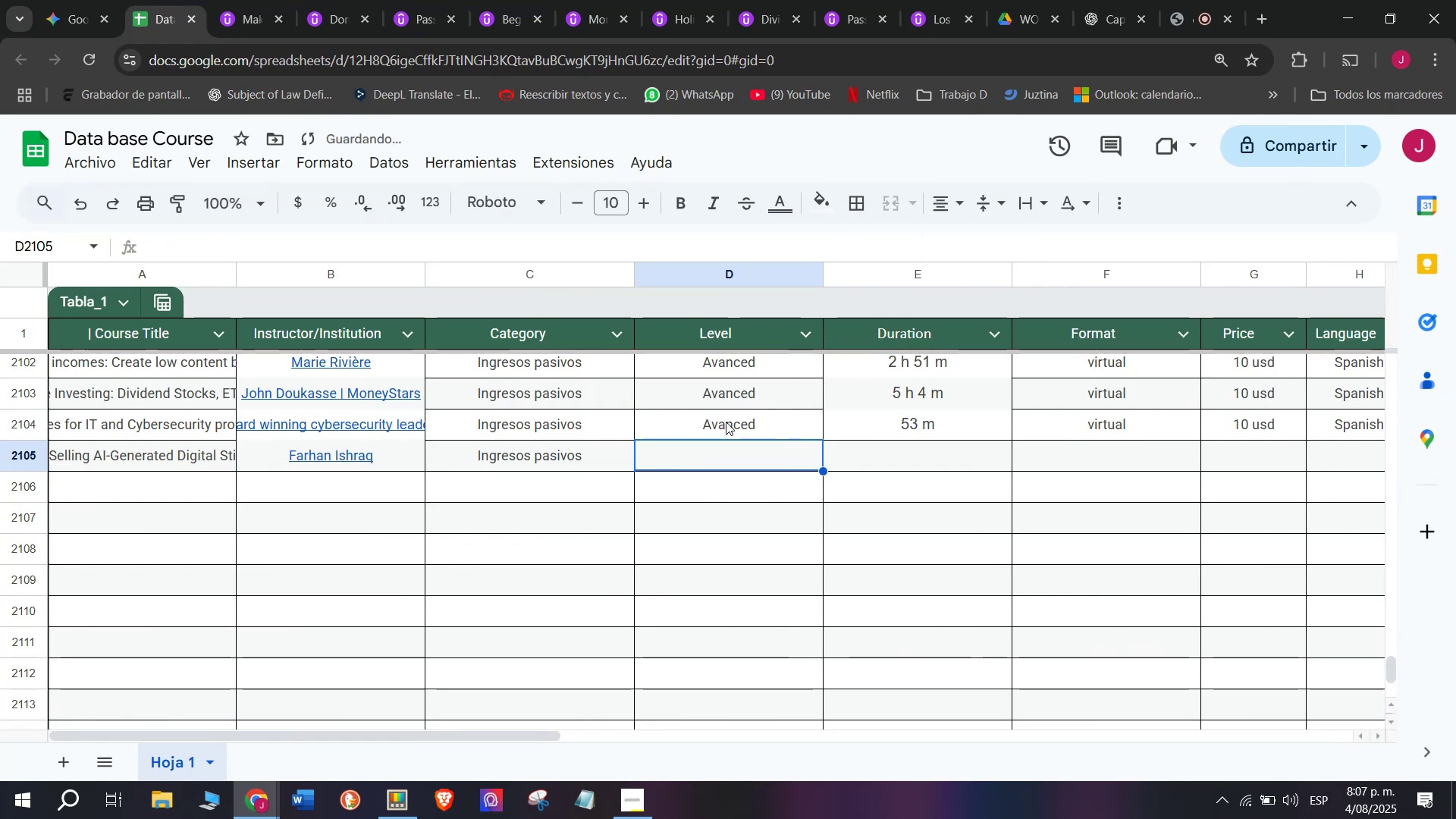 
double_click([726, 421])
 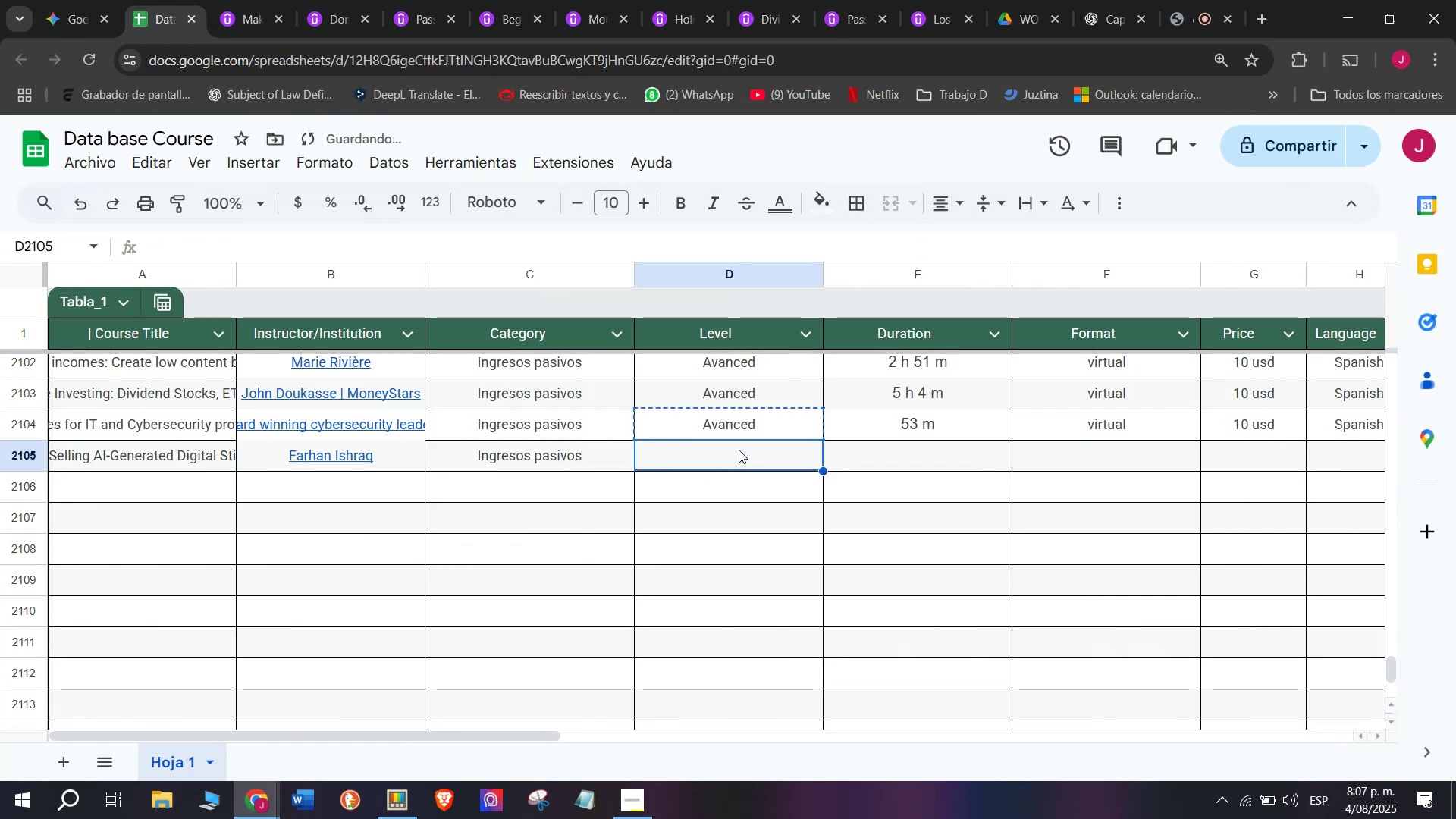 
key(Break)
 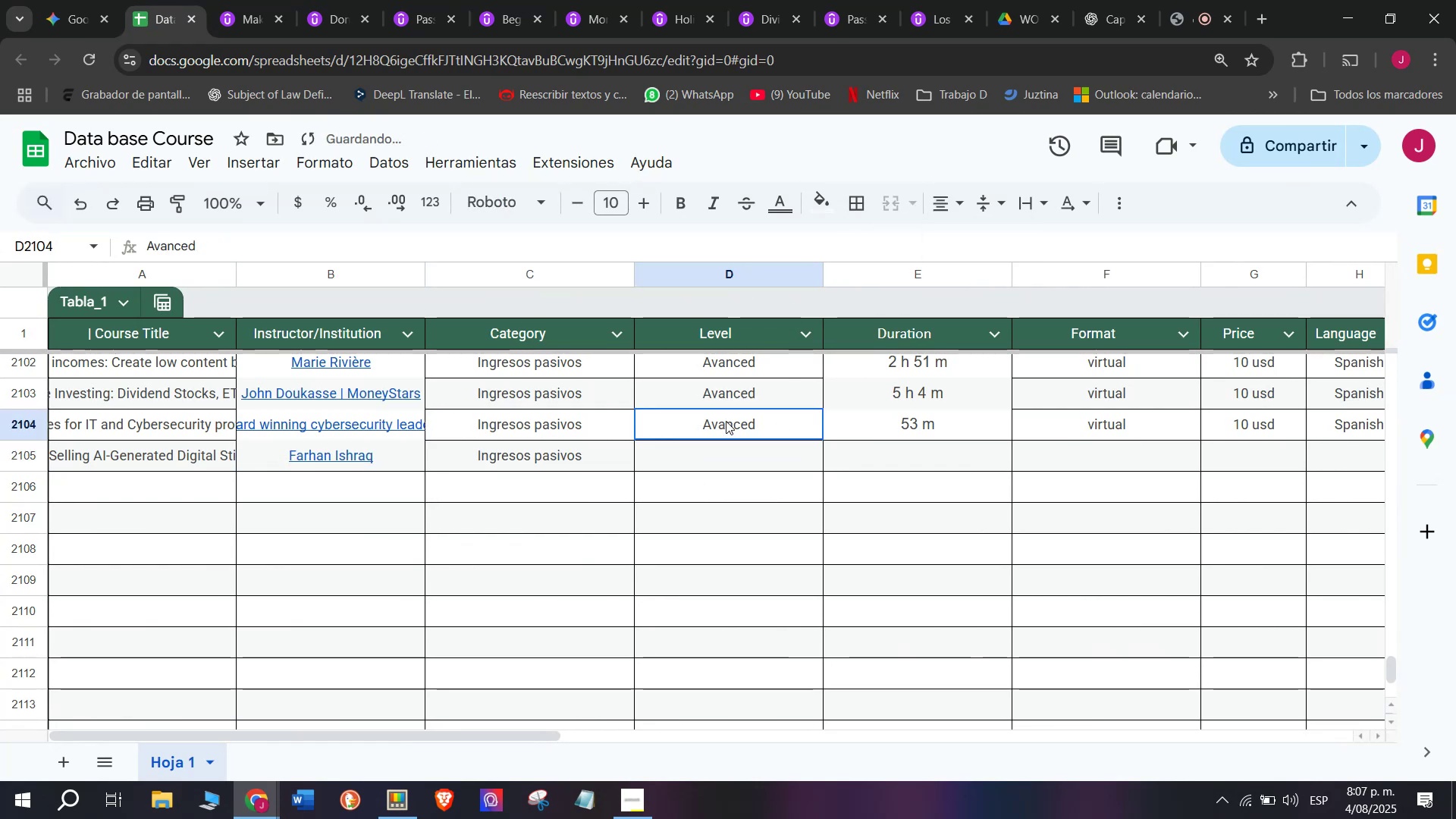 
key(Control+ControlLeft)
 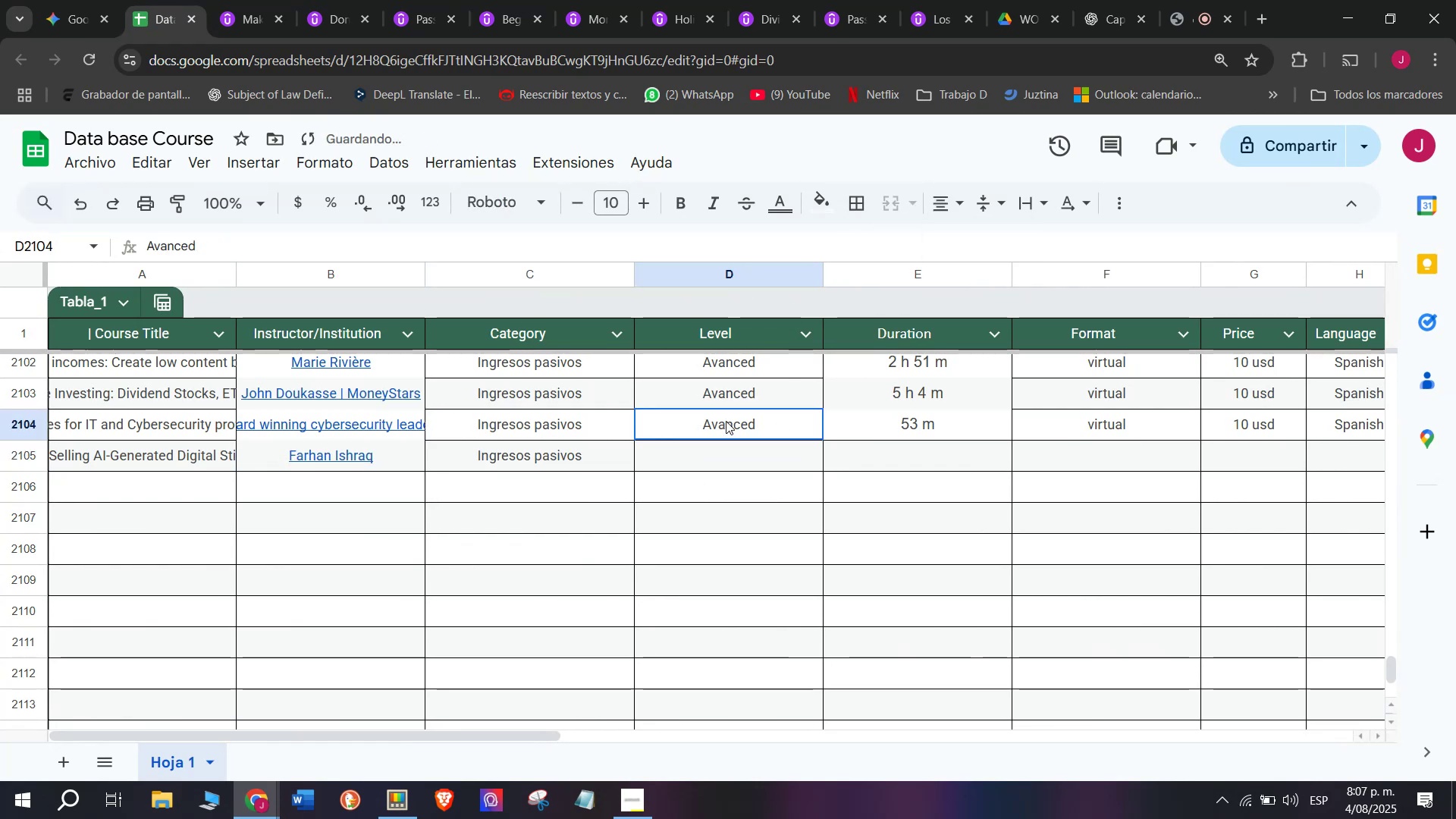 
key(Control+C)
 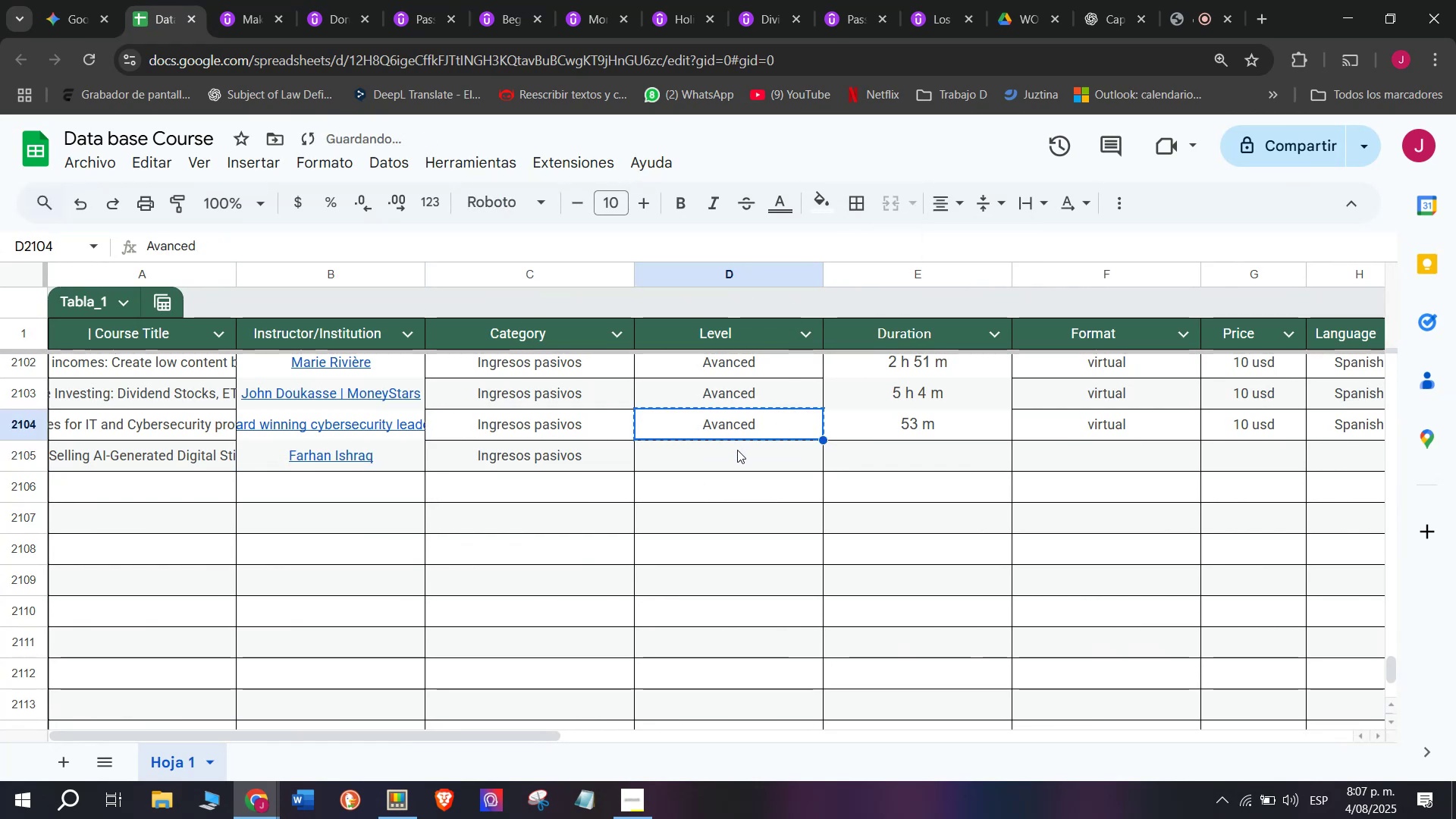 
key(Control+ControlLeft)
 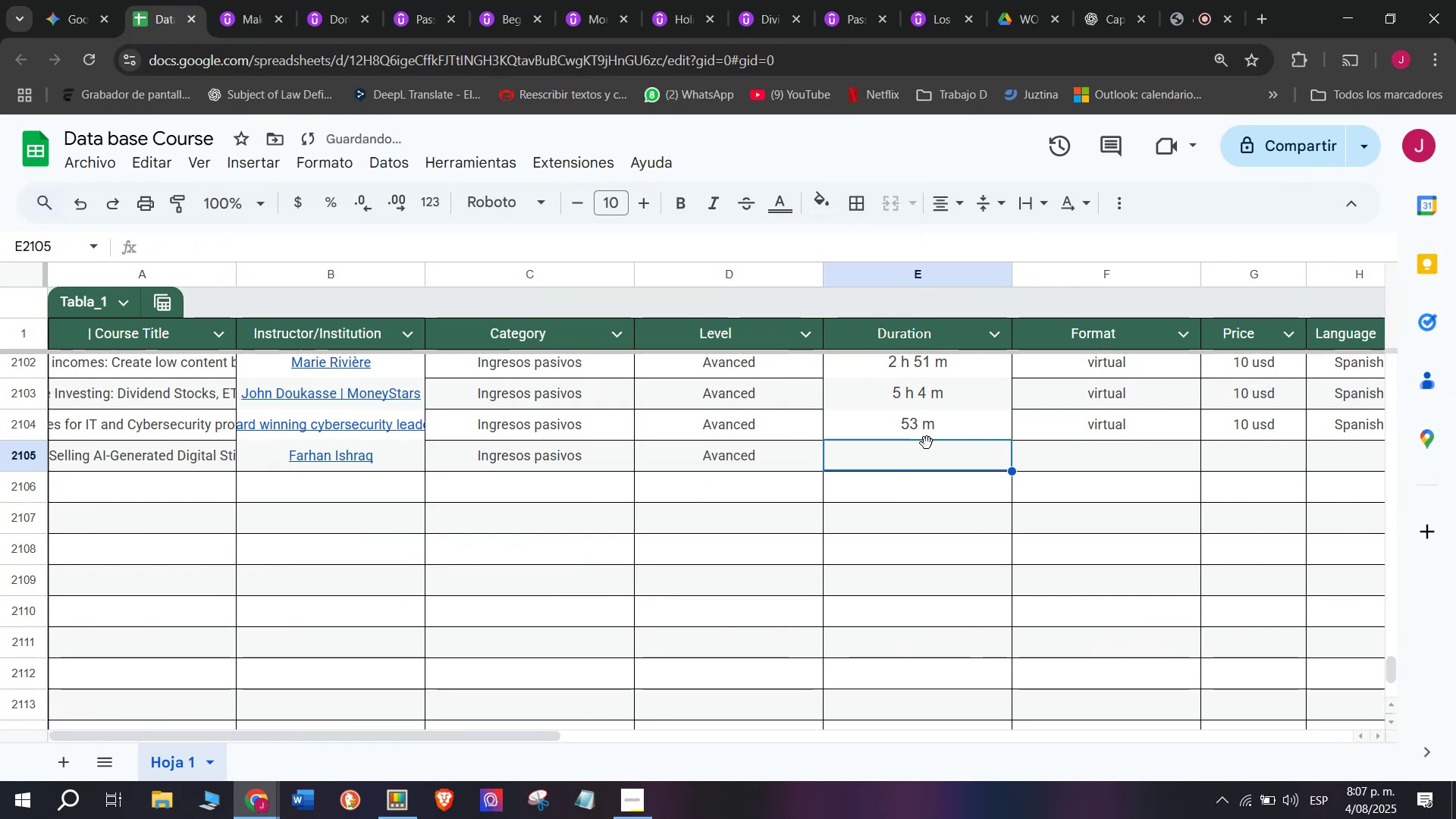 
key(Z)
 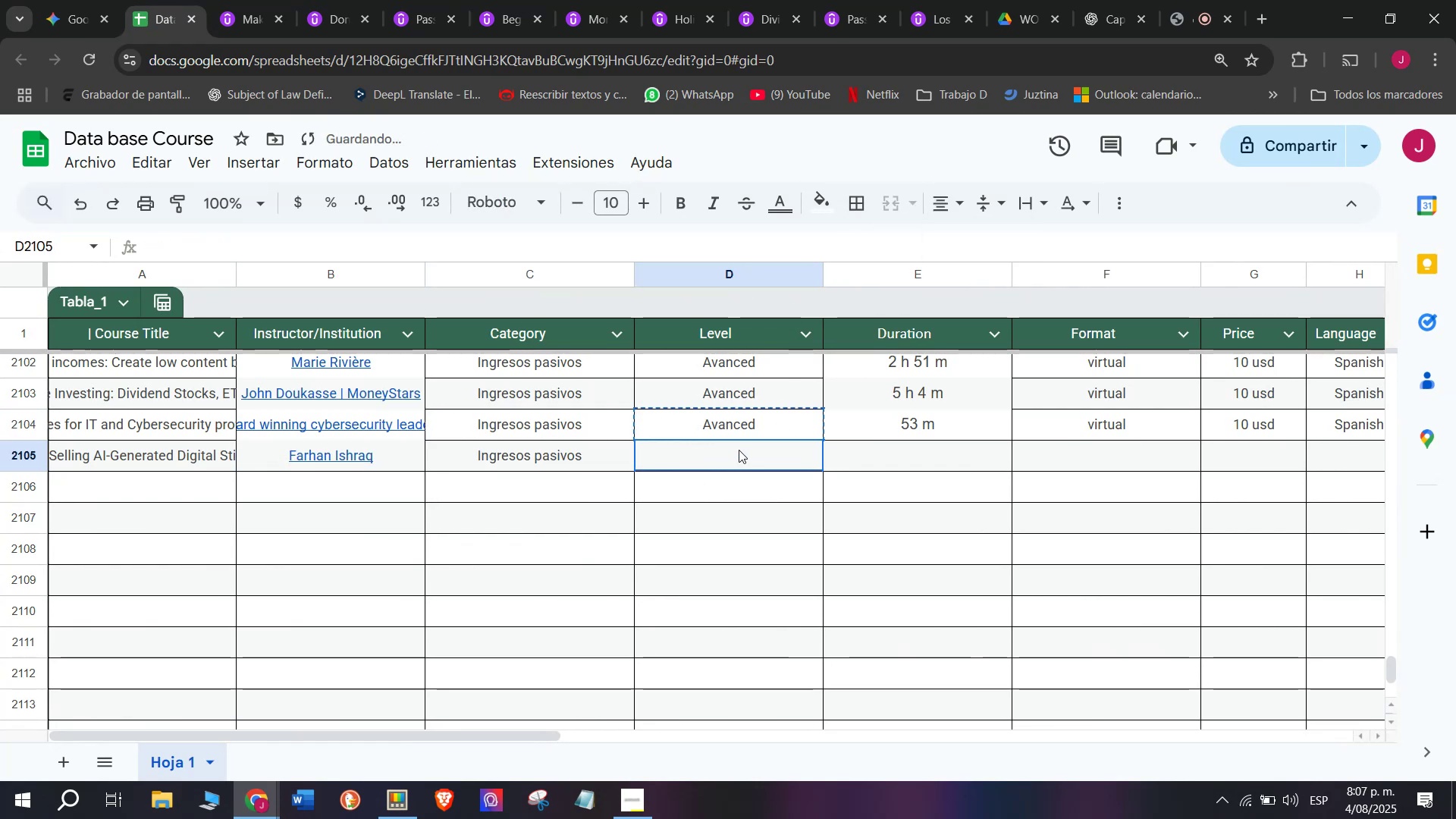 
key(Control+V)
 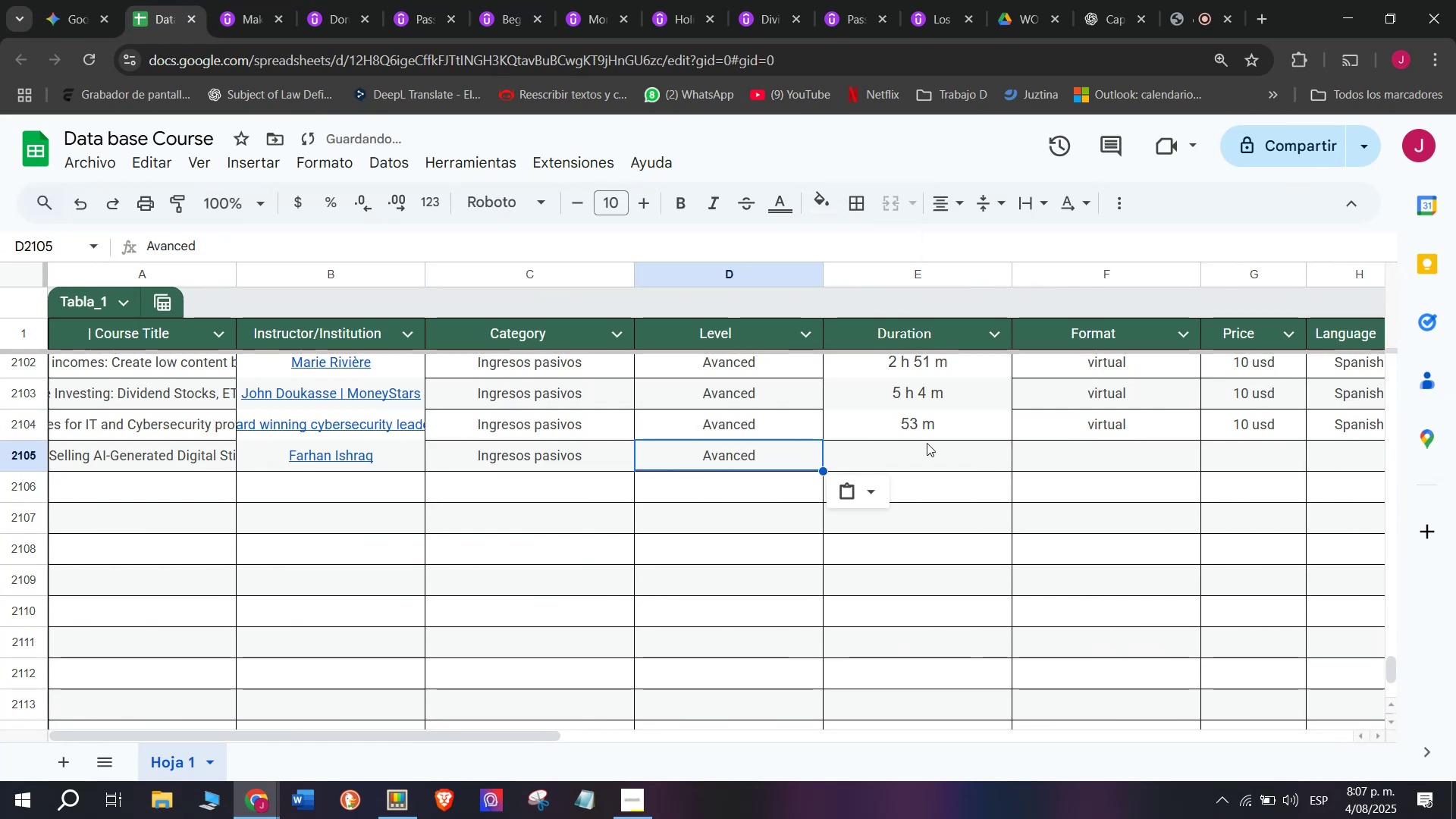 
triple_click([927, 443])
 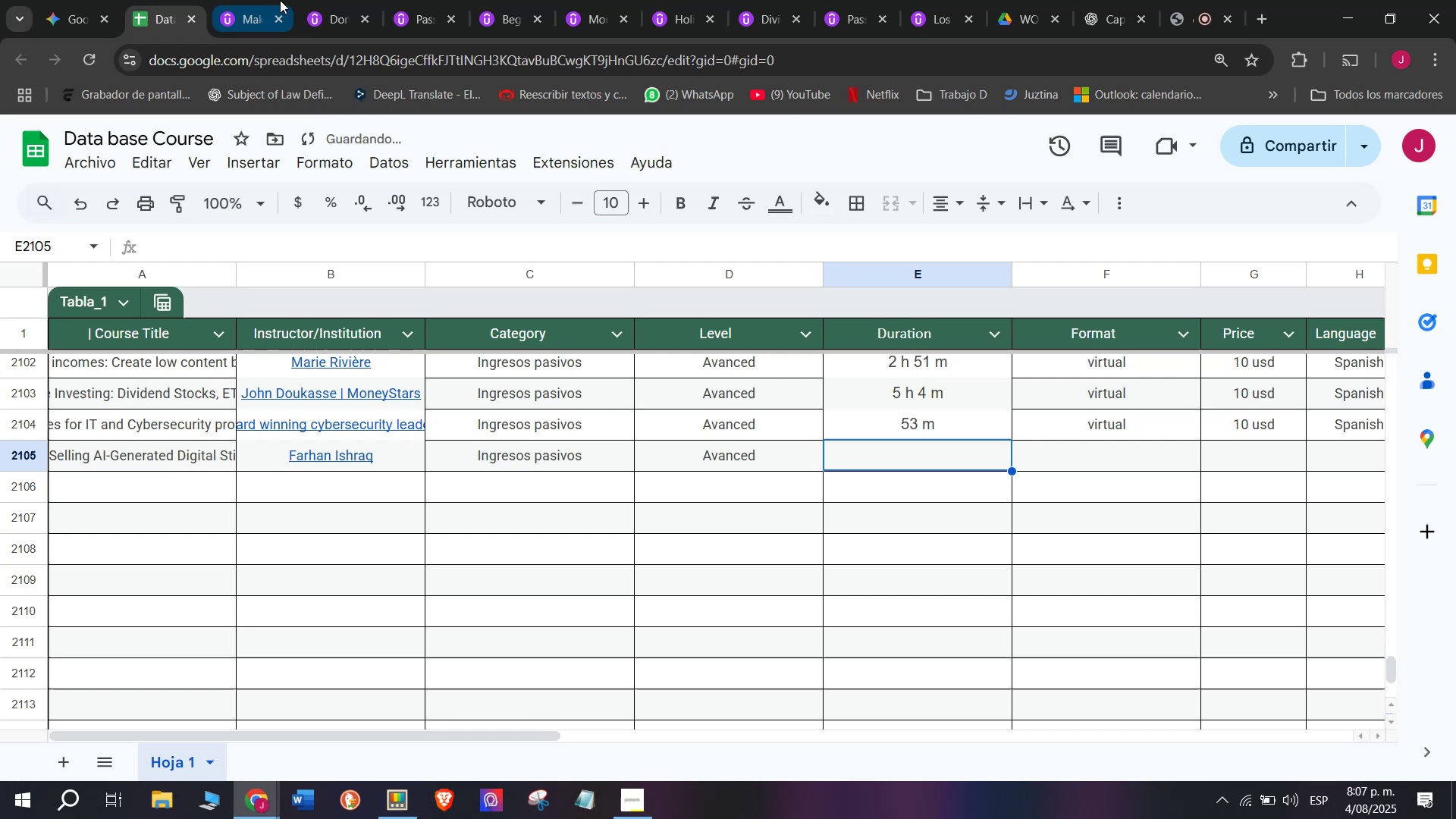 
left_click([255, 0])
 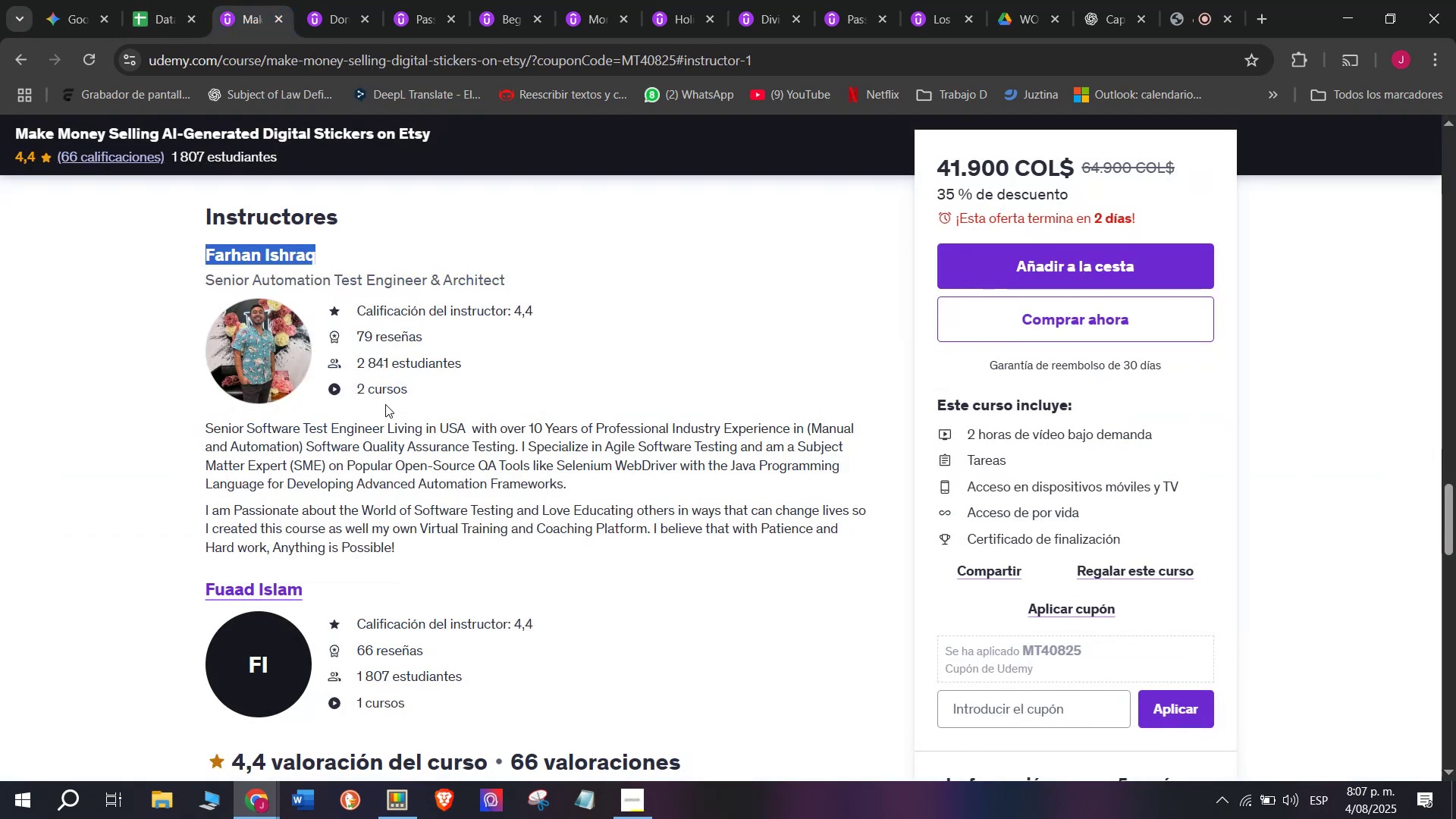 
scroll: coordinate [385, 404], scroll_direction: up, amount: 9.0
 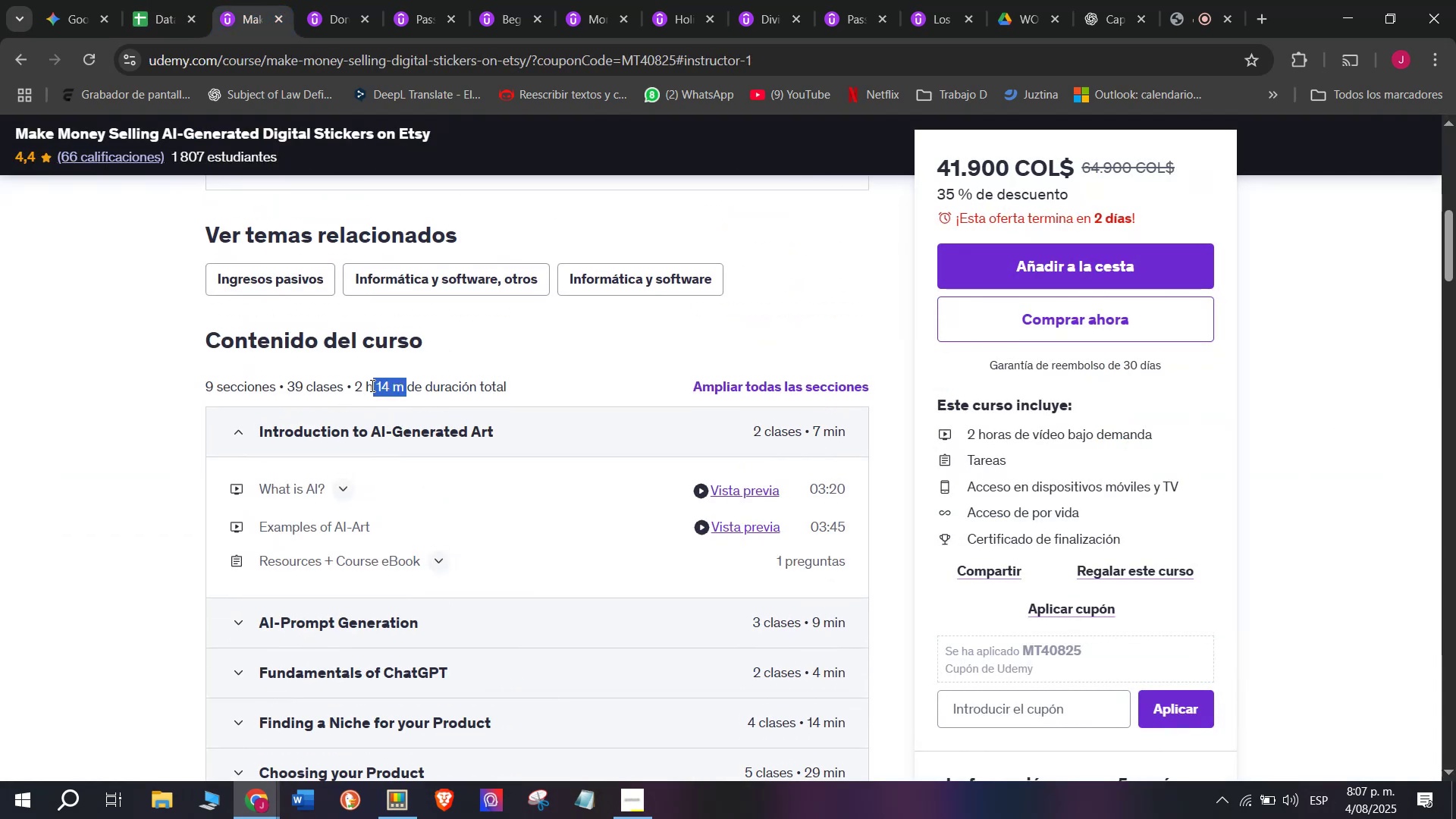 
key(Control+ControlLeft)
 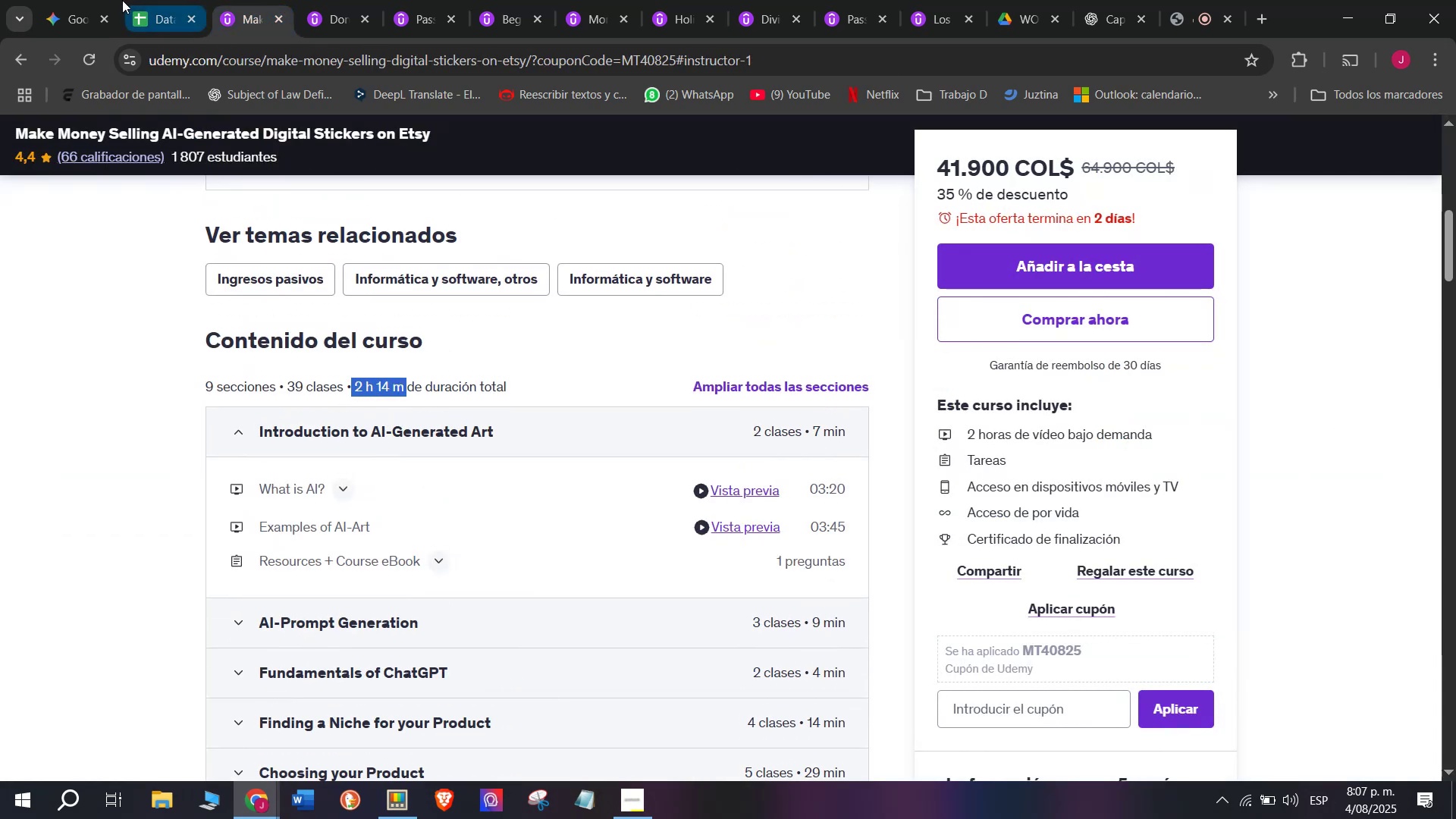 
key(Break)
 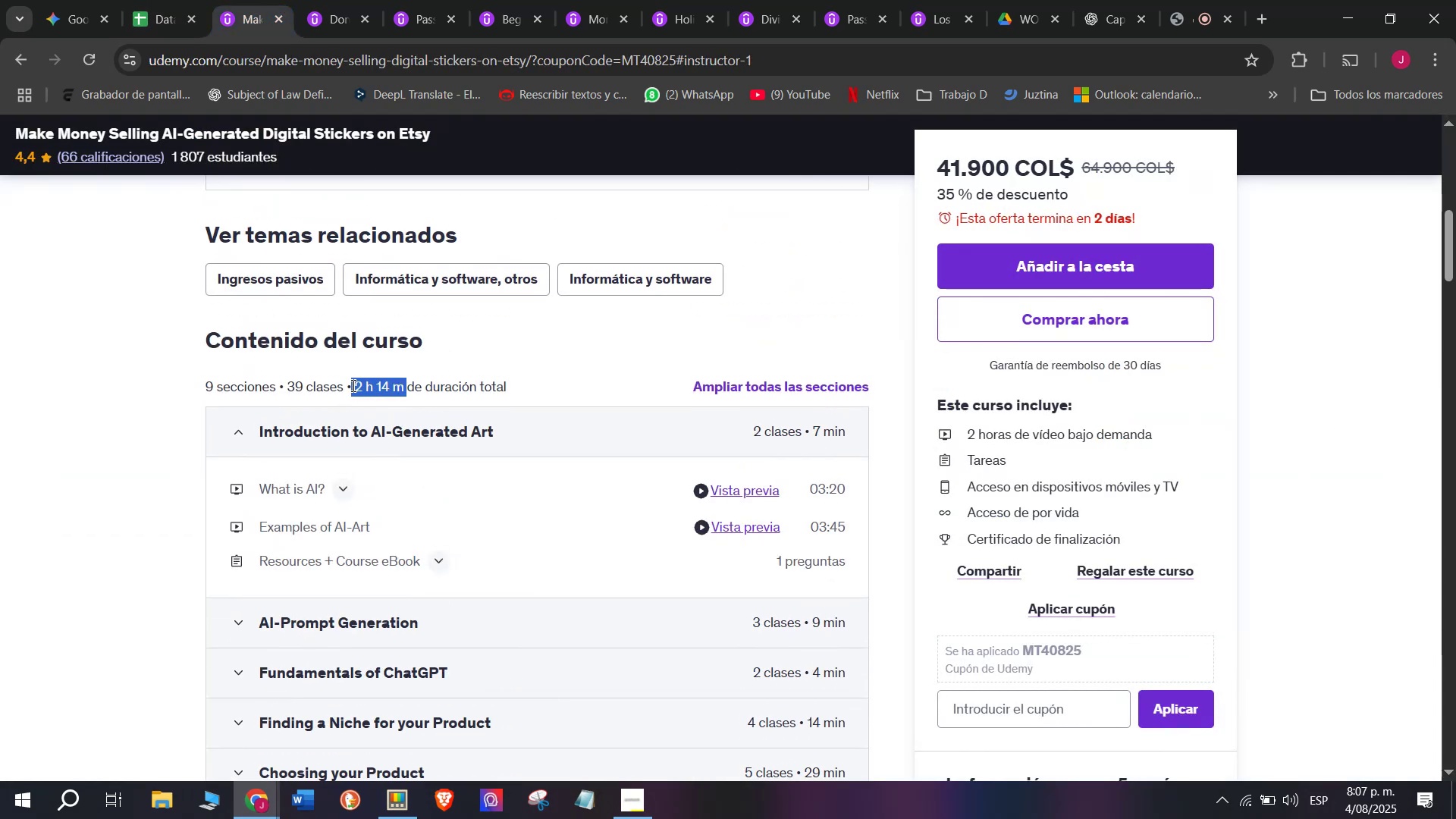 
key(Control+C)
 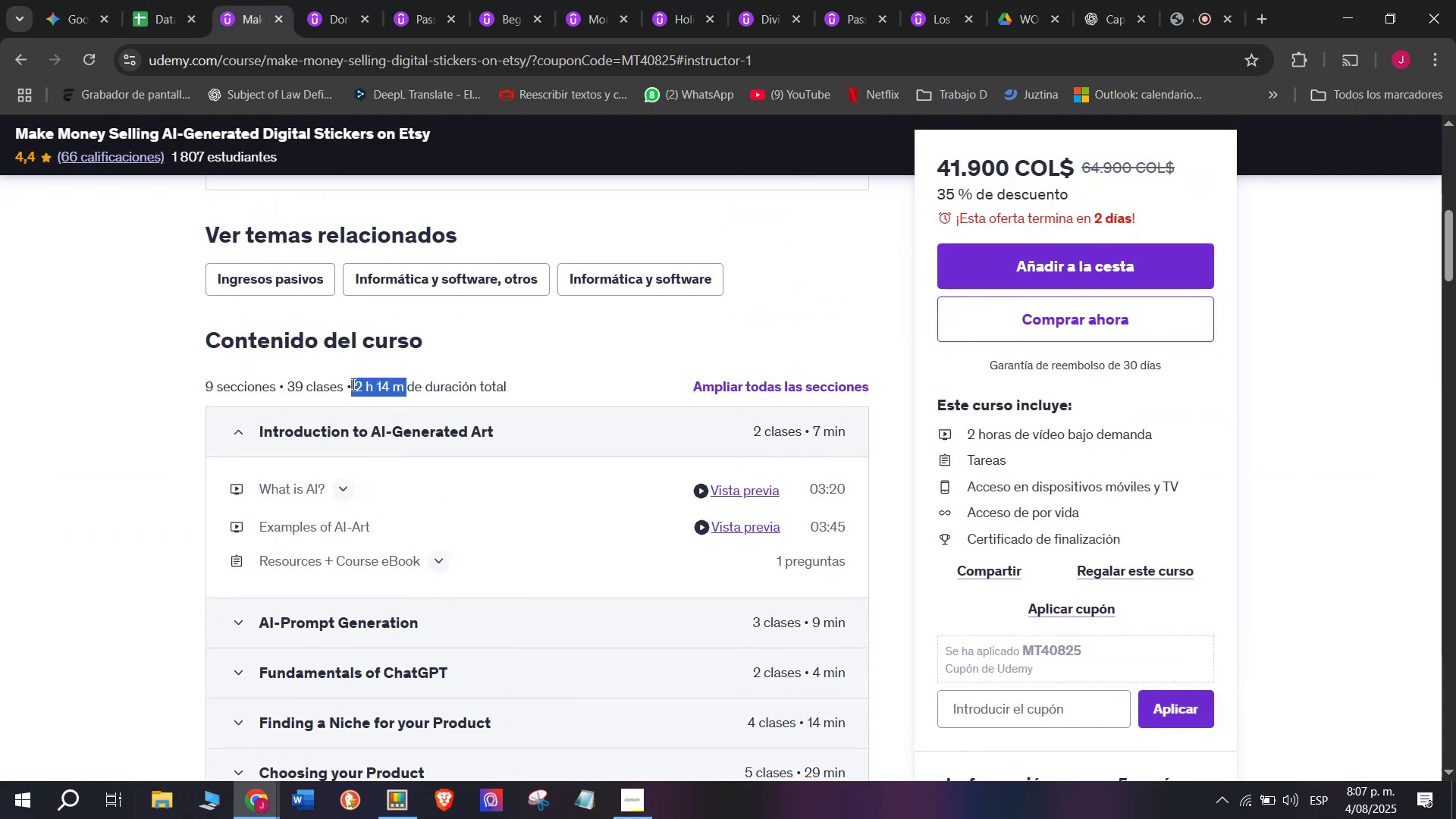 
key(Control+C)
 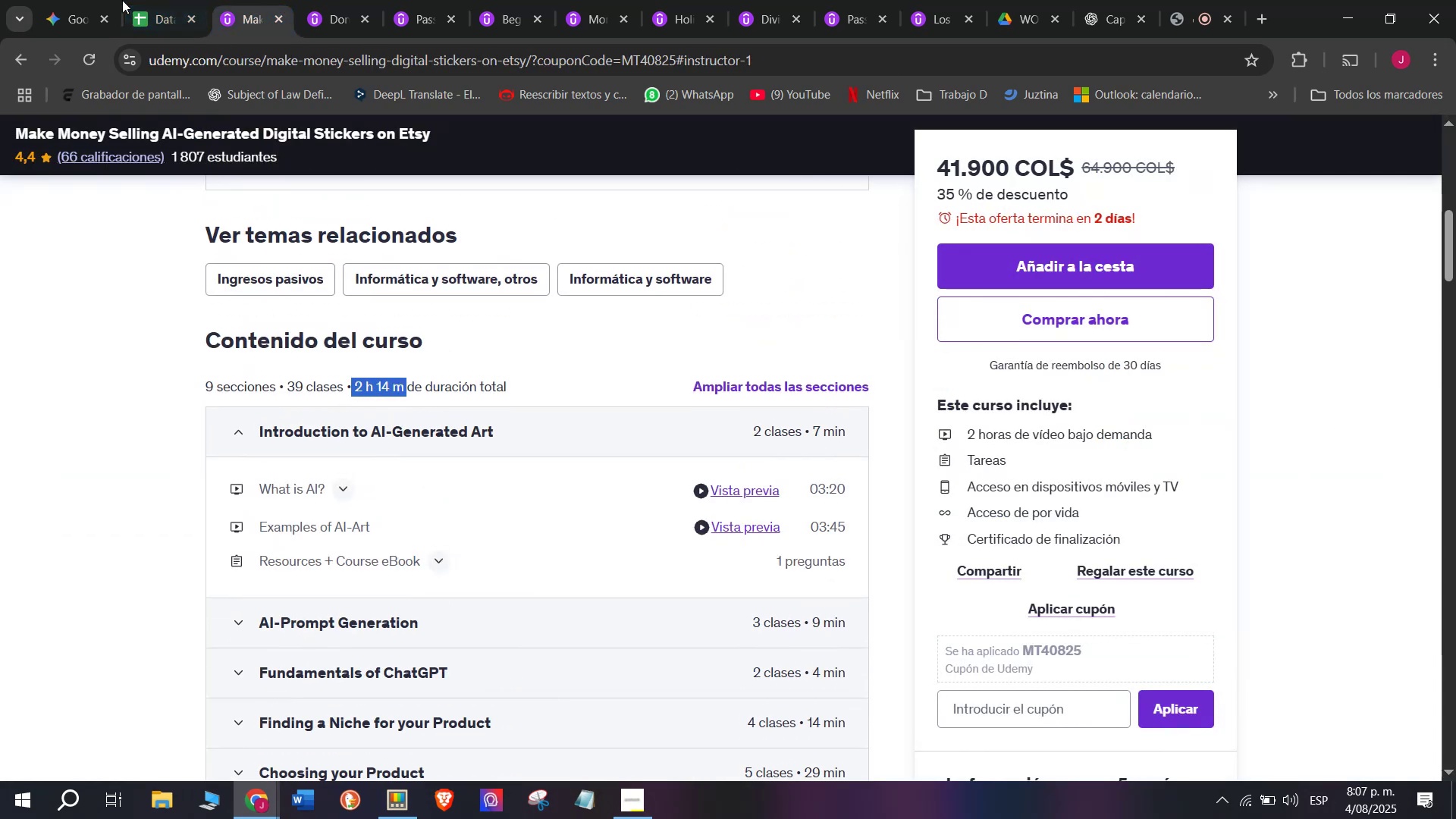 
key(Control+ControlLeft)
 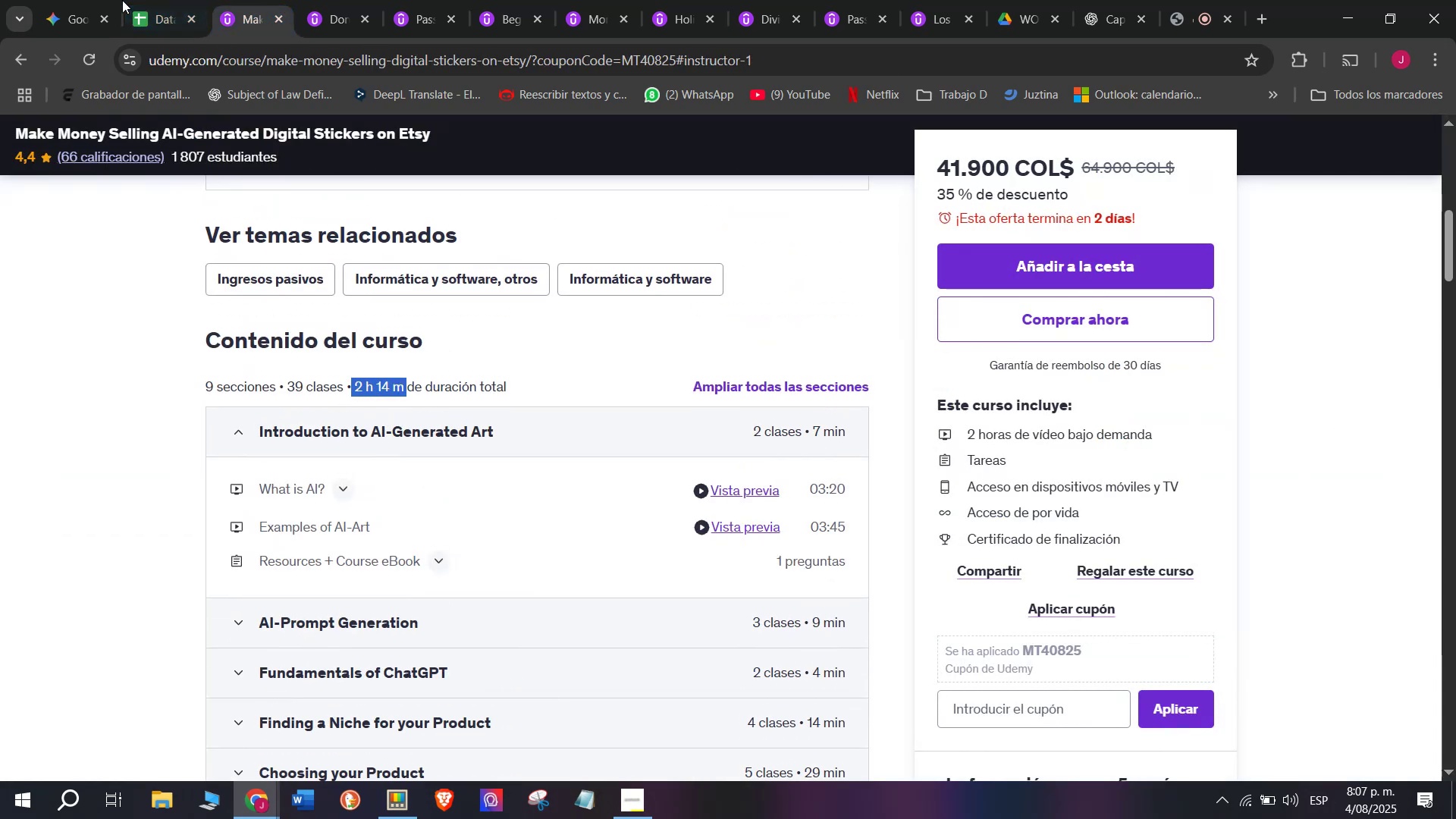 
key(Break)
 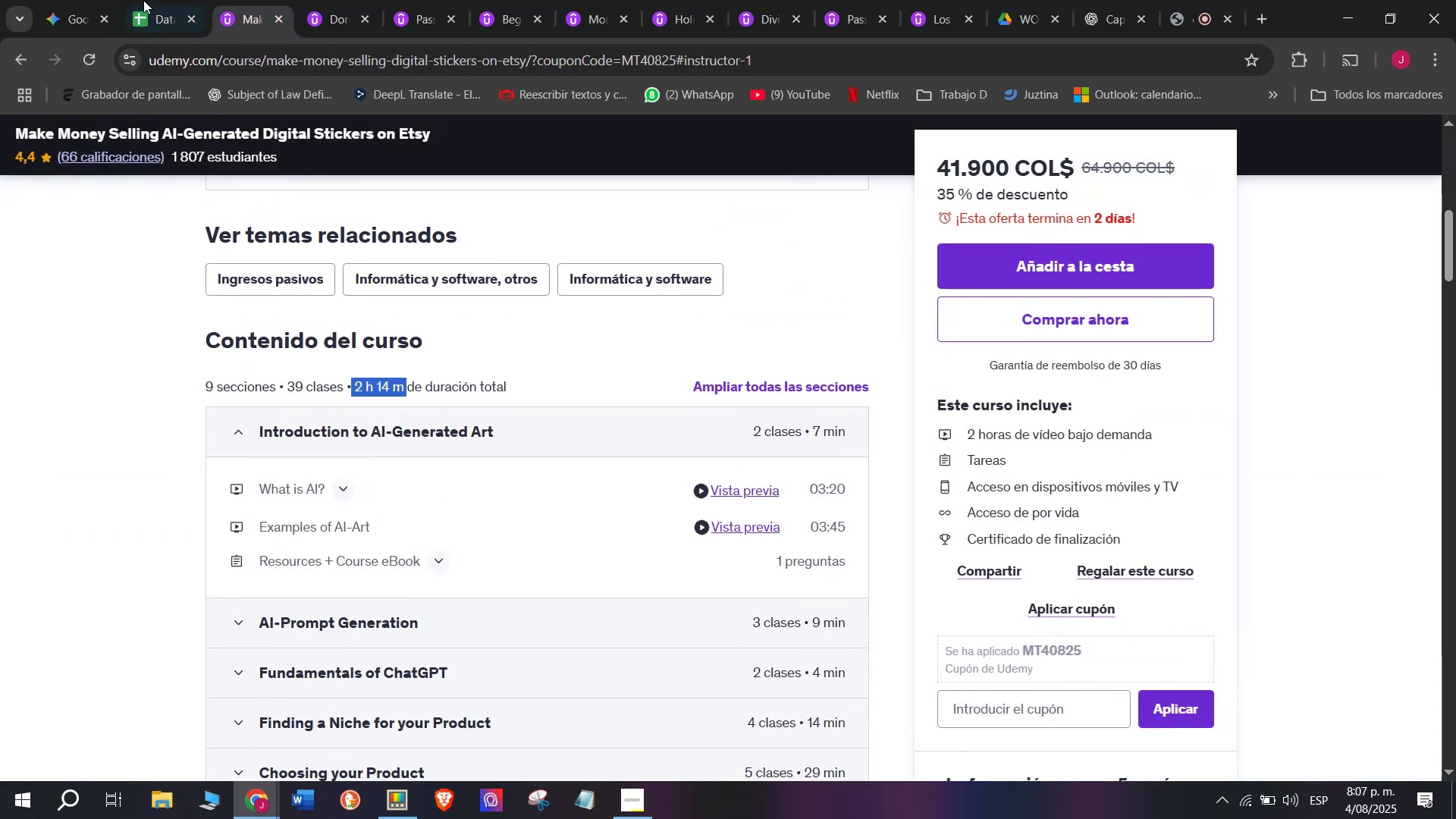 
double_click([155, 0])
 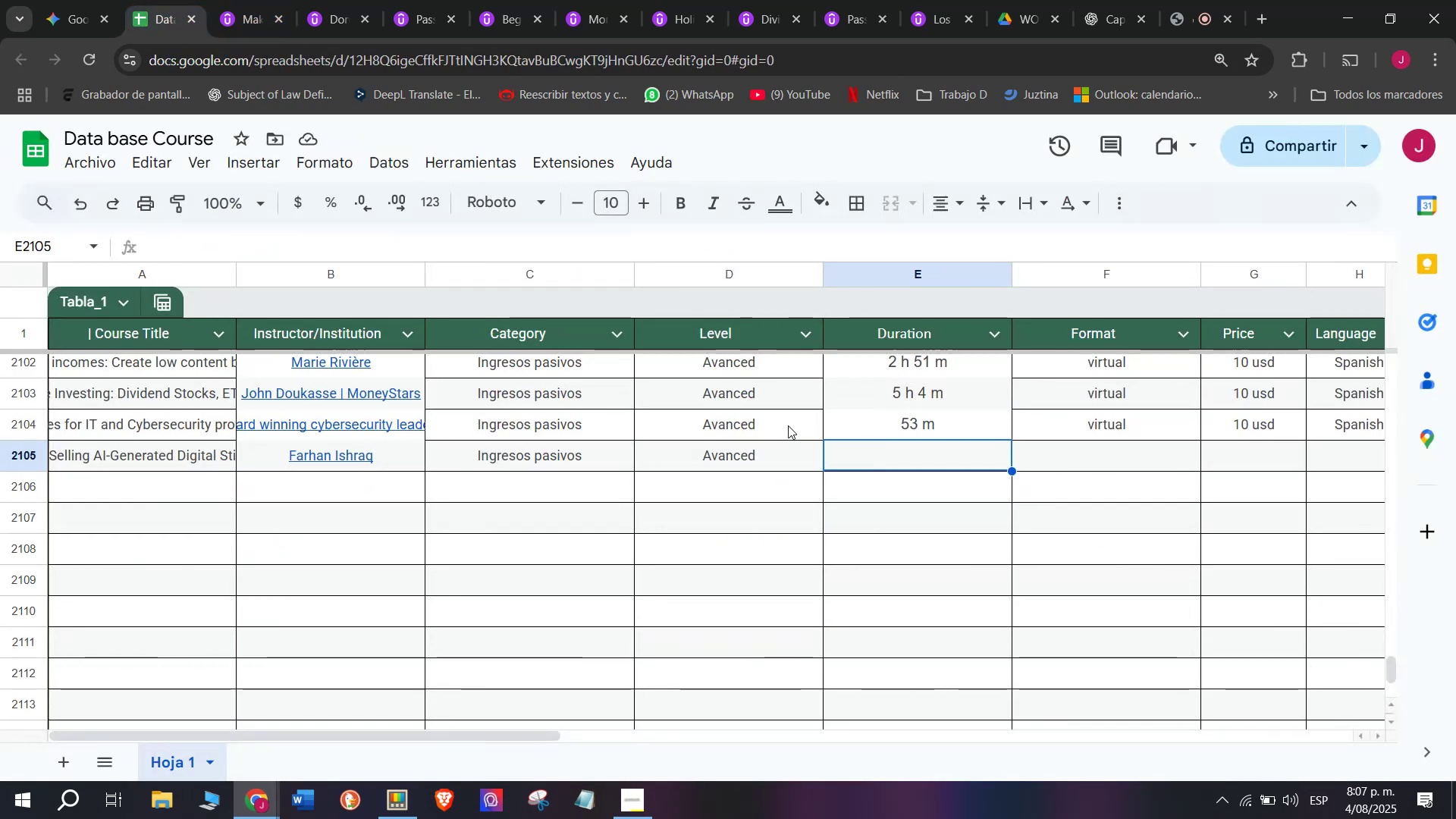 
key(Z)
 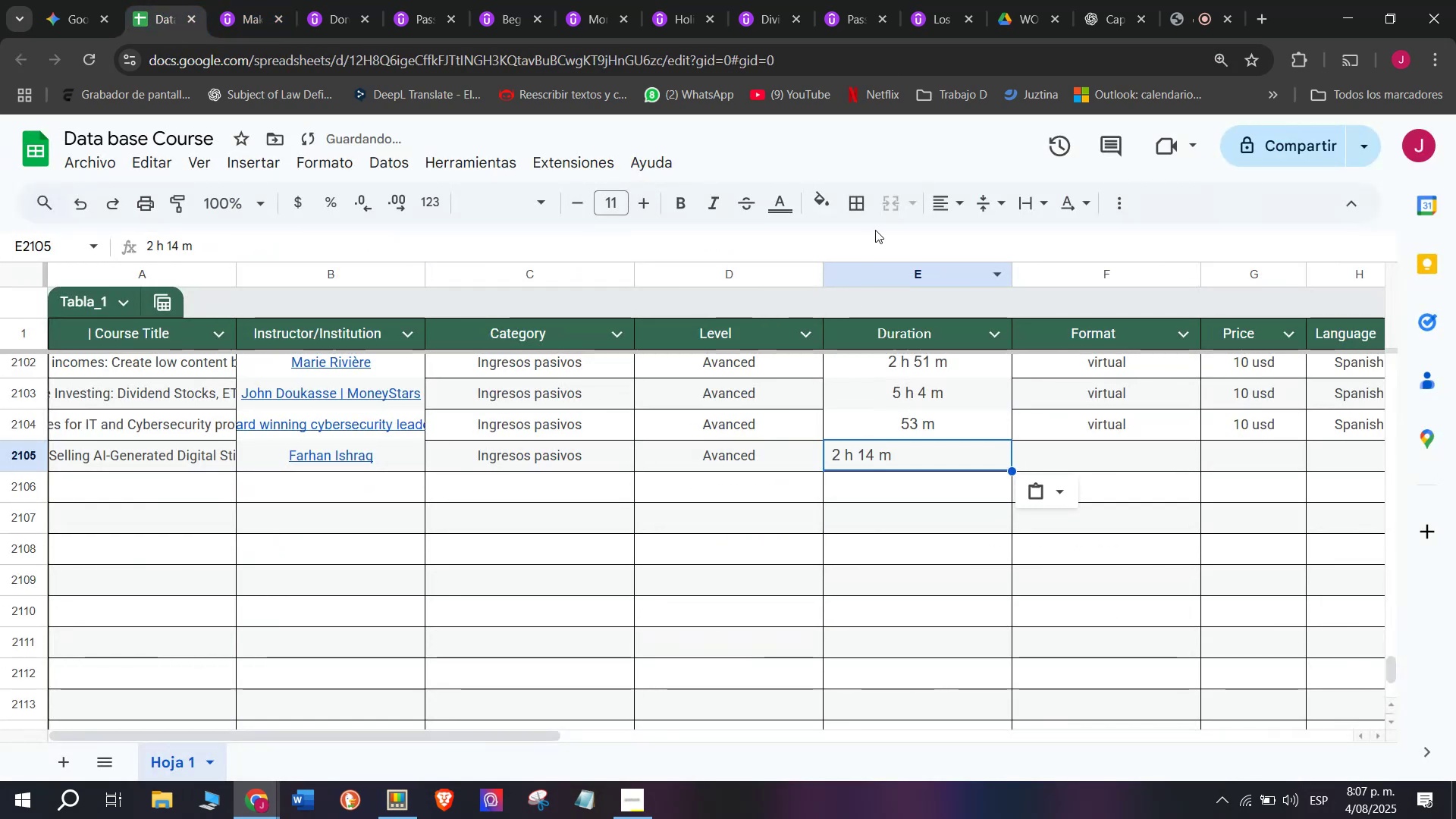 
key(Control+ControlLeft)
 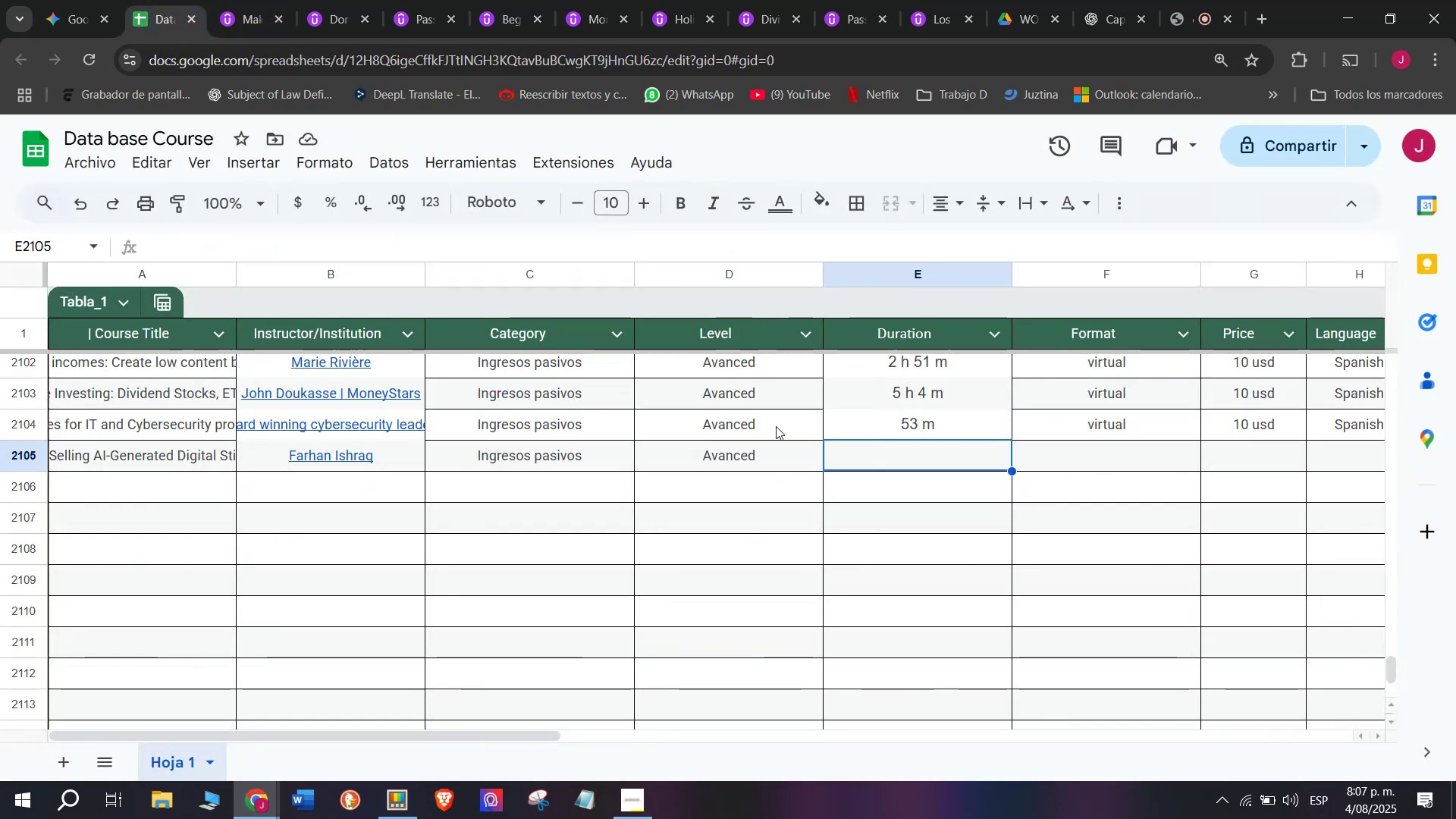 
key(Control+V)
 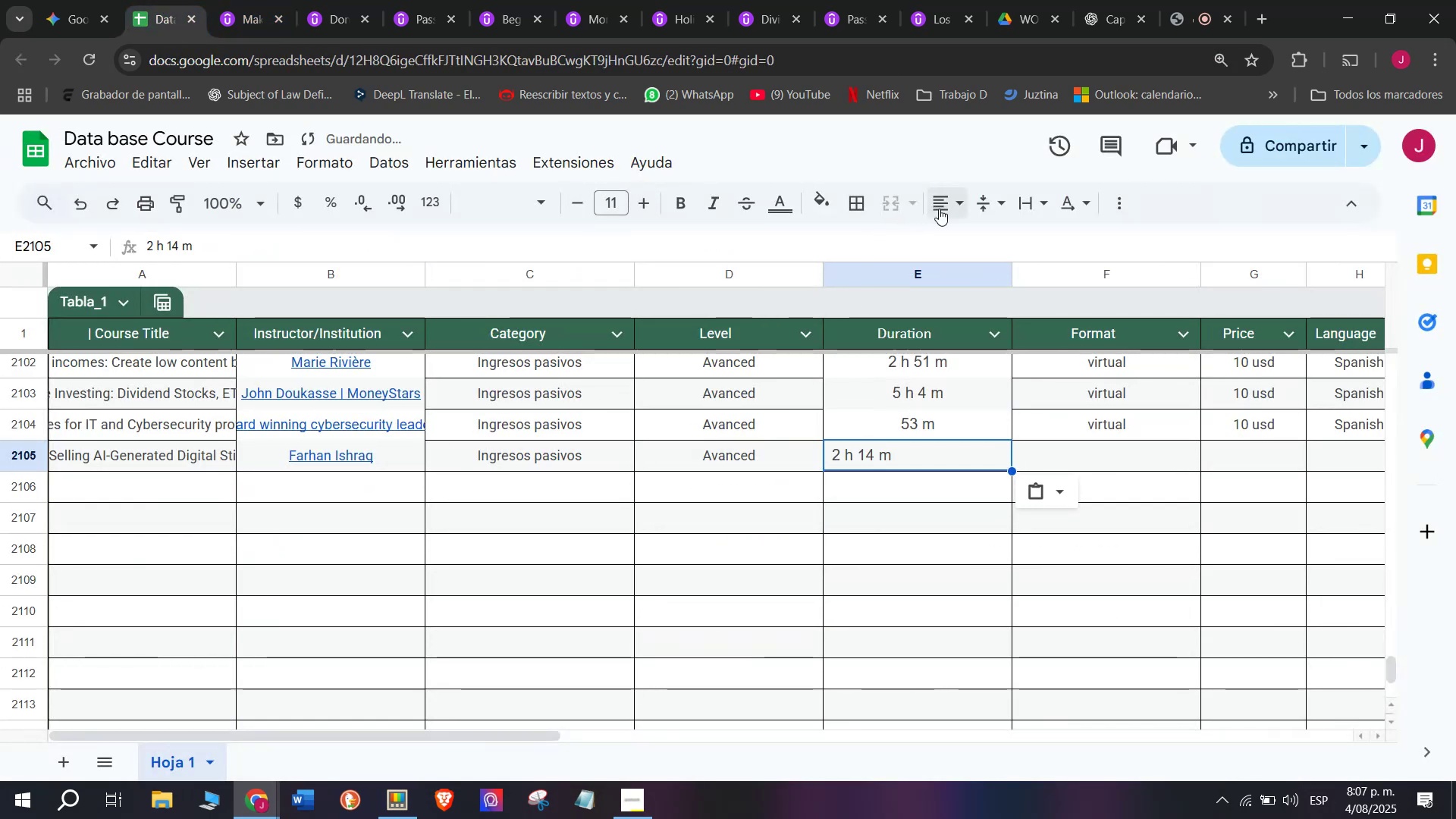 
double_click([986, 241])
 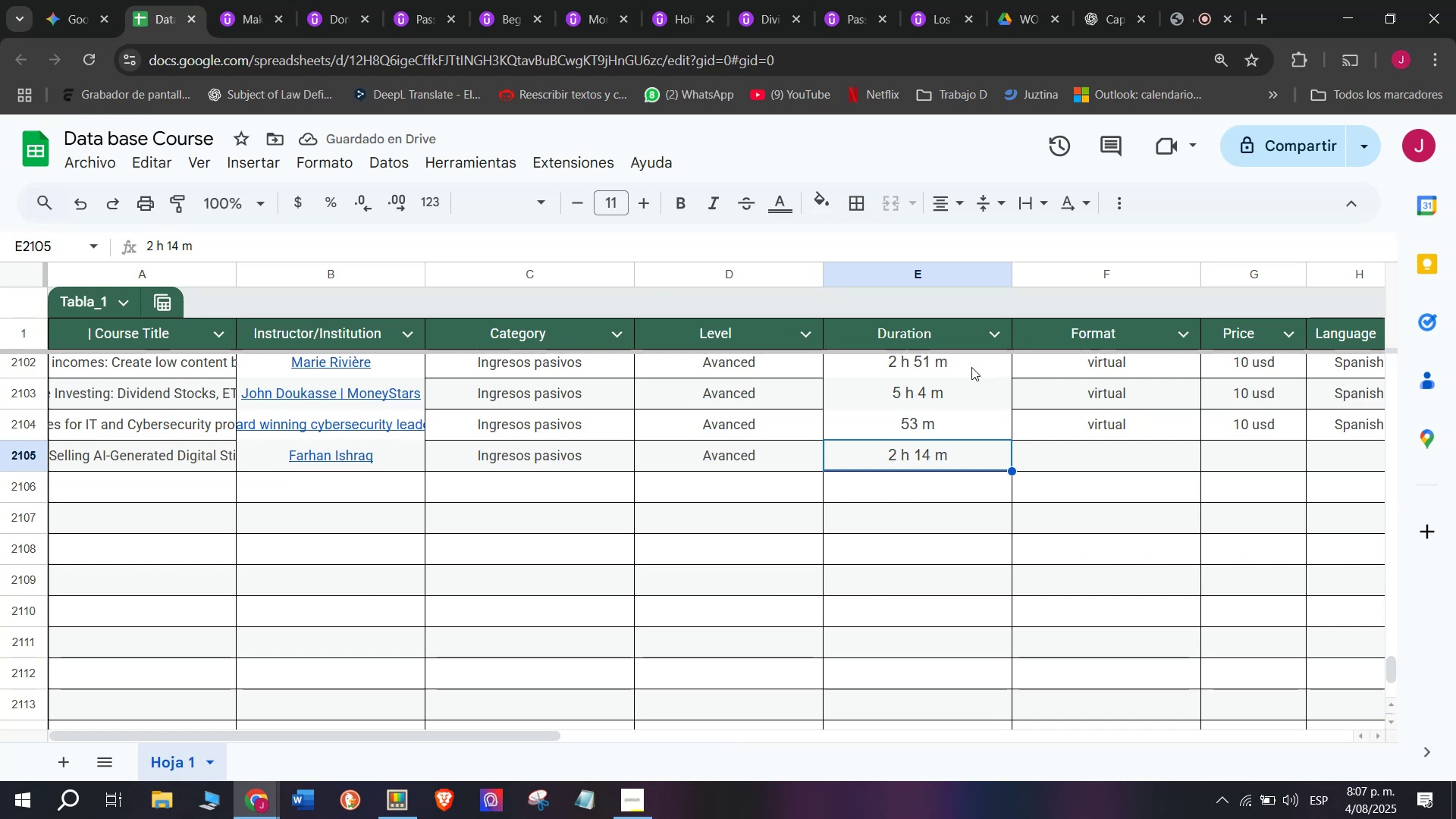 
left_click([1130, 425])
 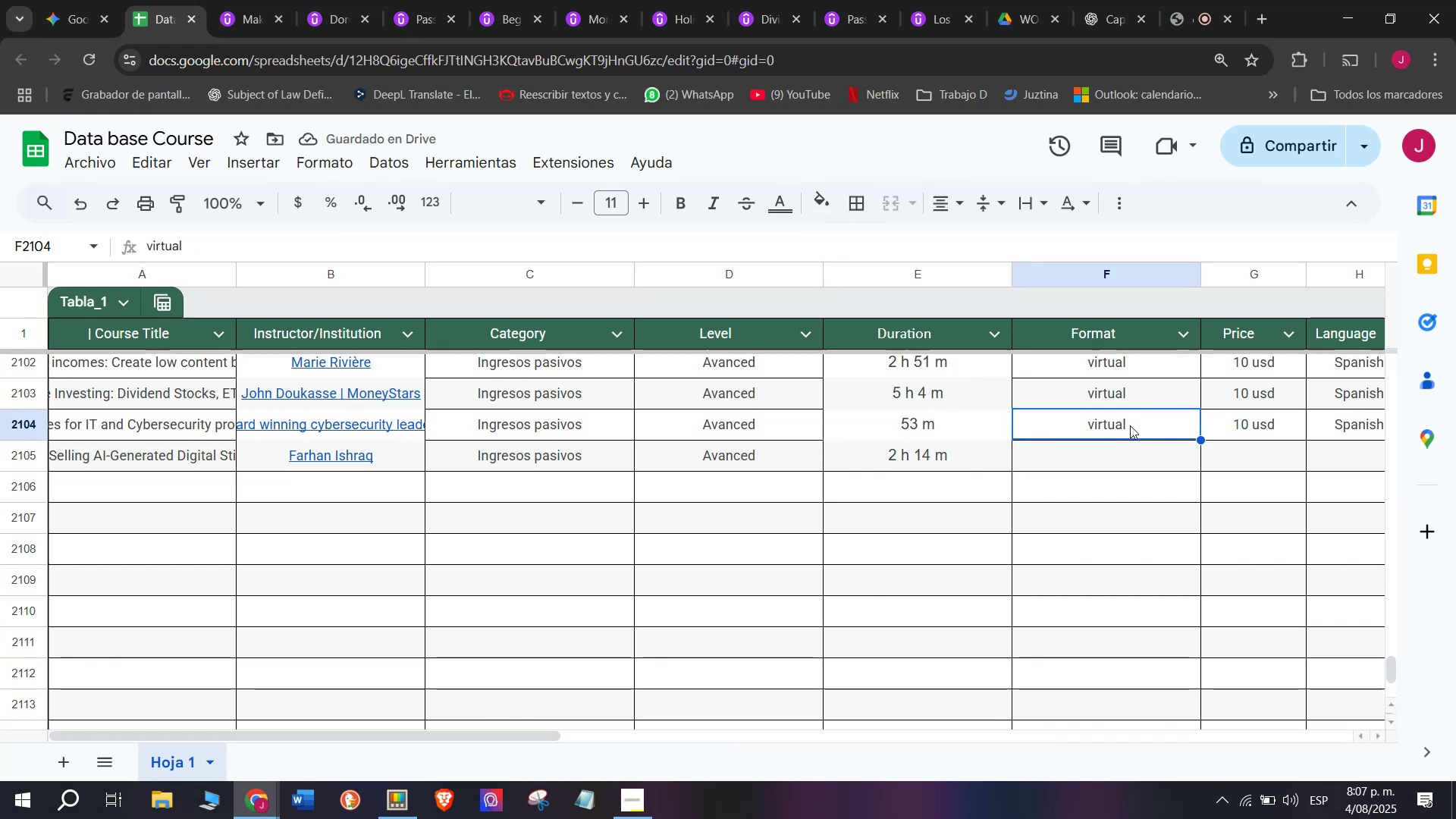 
key(Break)
 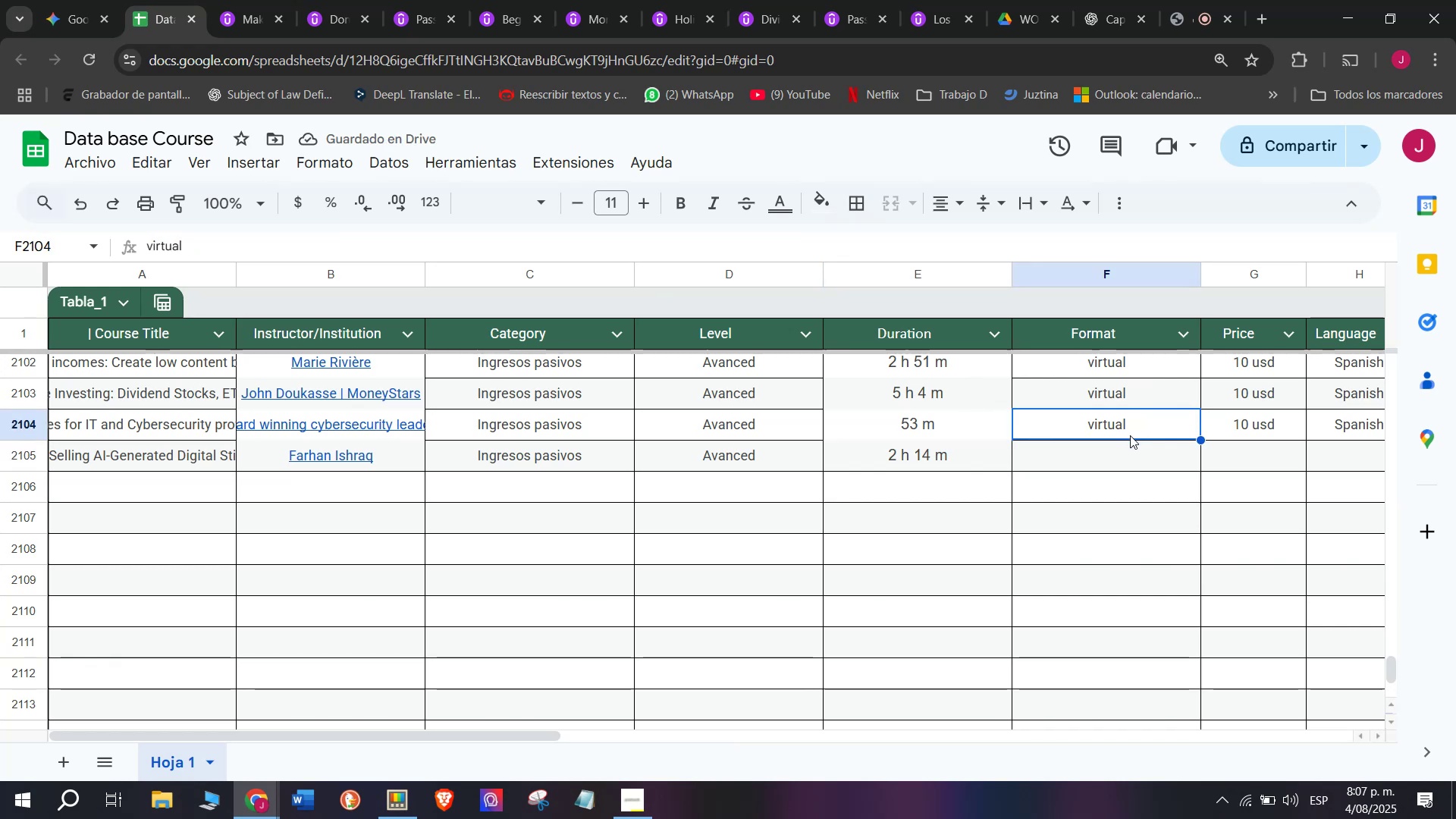 
key(Control+ControlLeft)
 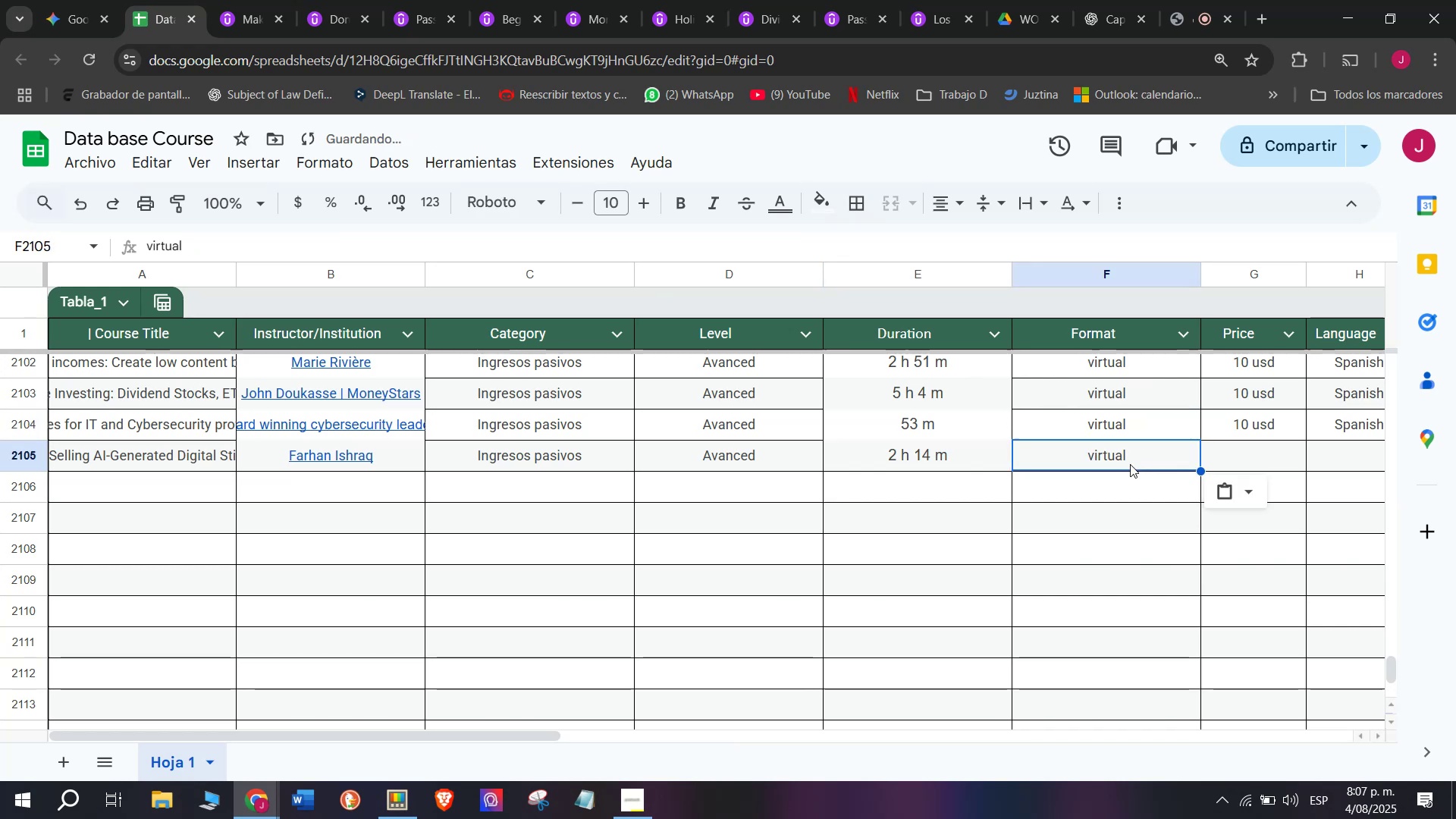 
key(Control+C)
 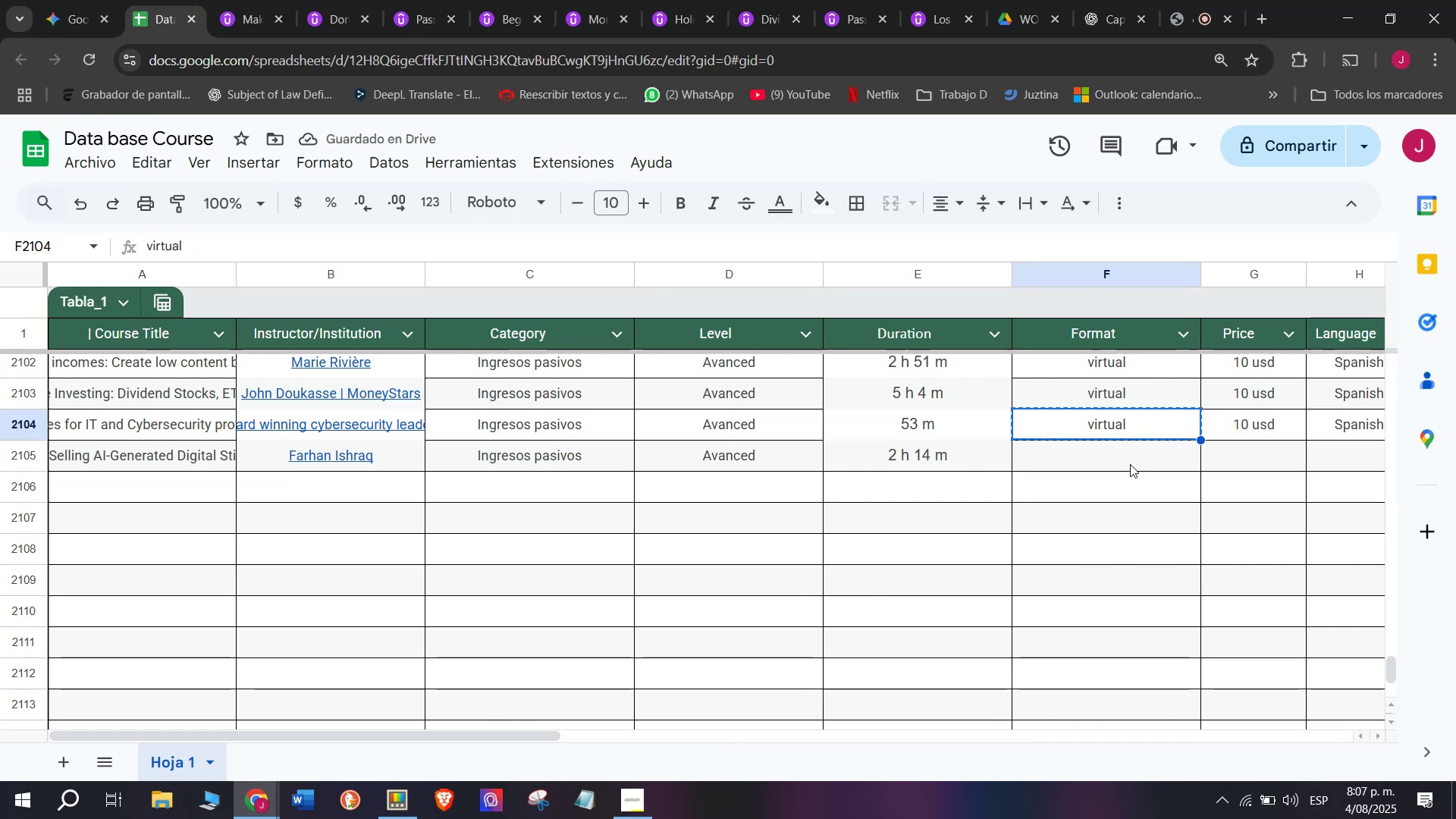 
double_click([1130, 464])
 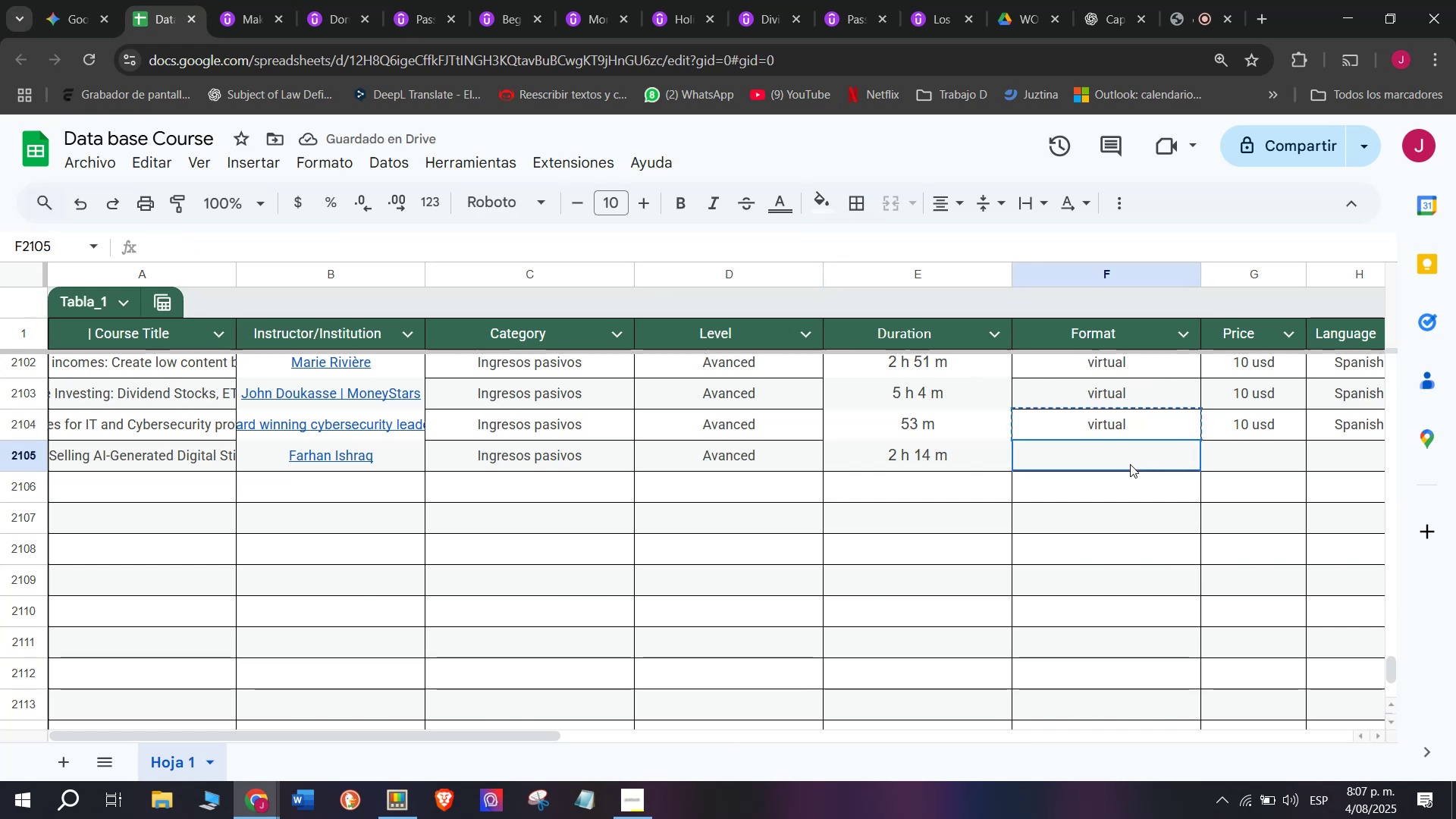 
key(Control+ControlLeft)
 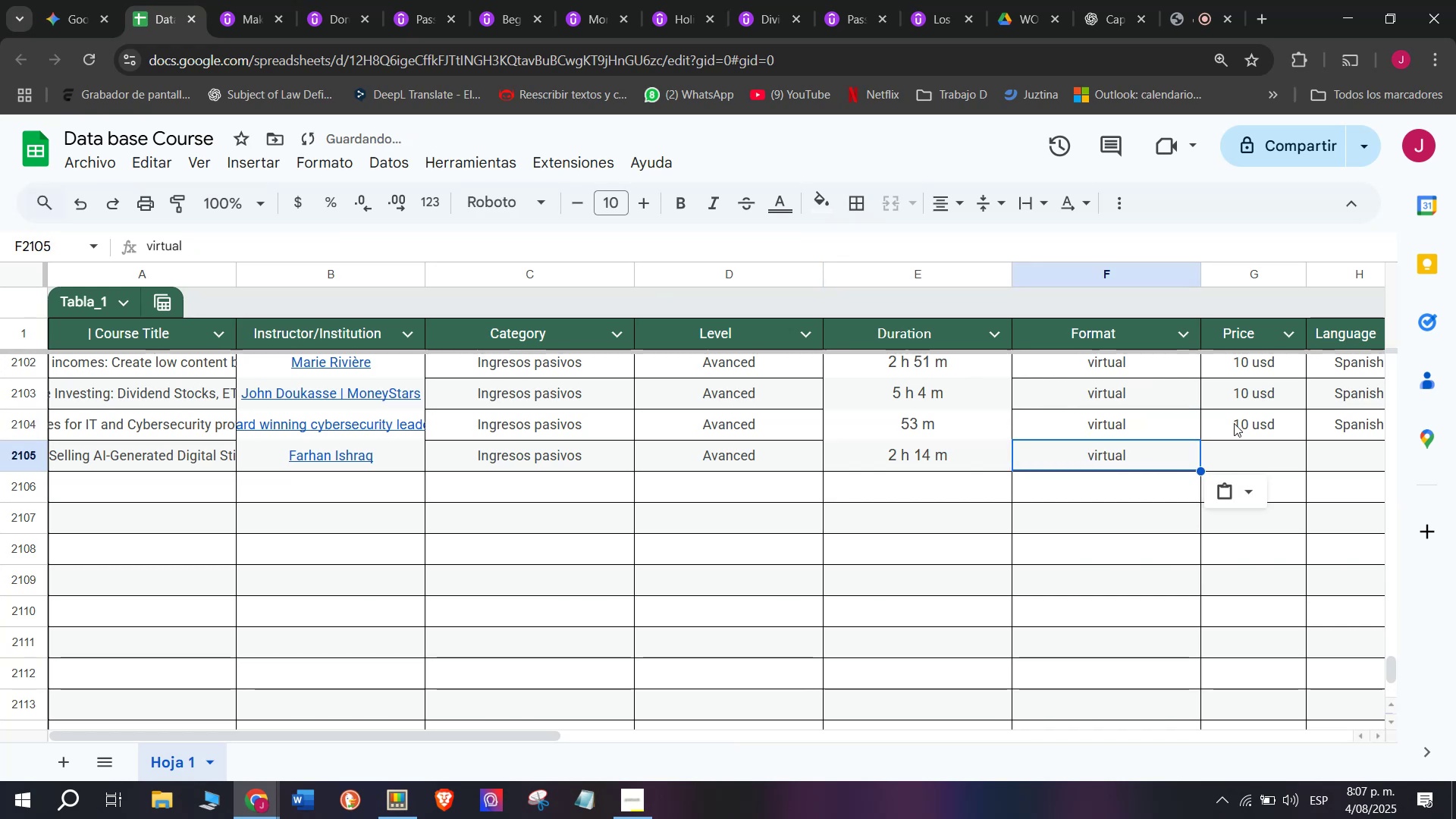 
key(Z)
 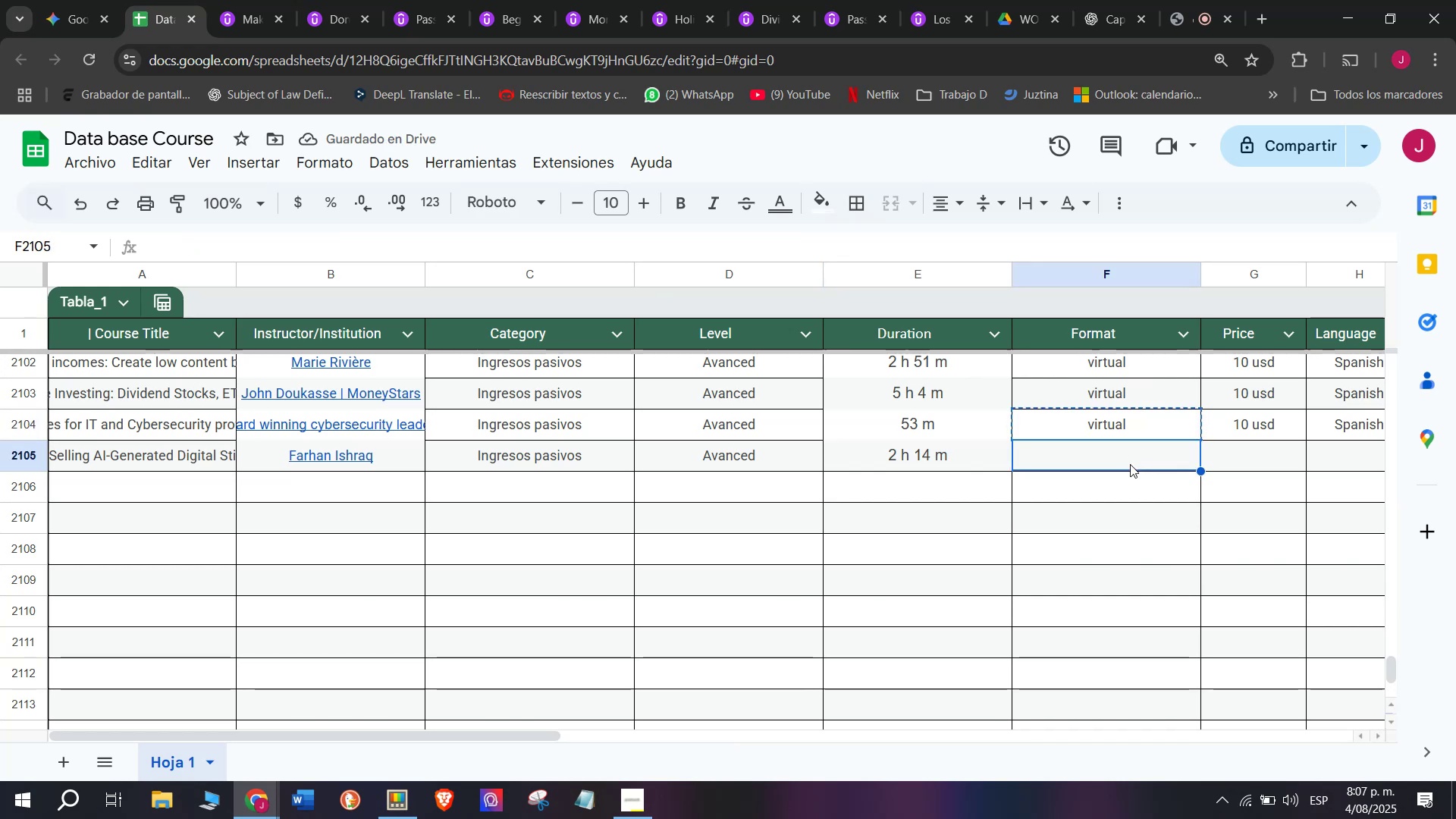 
key(Control+V)
 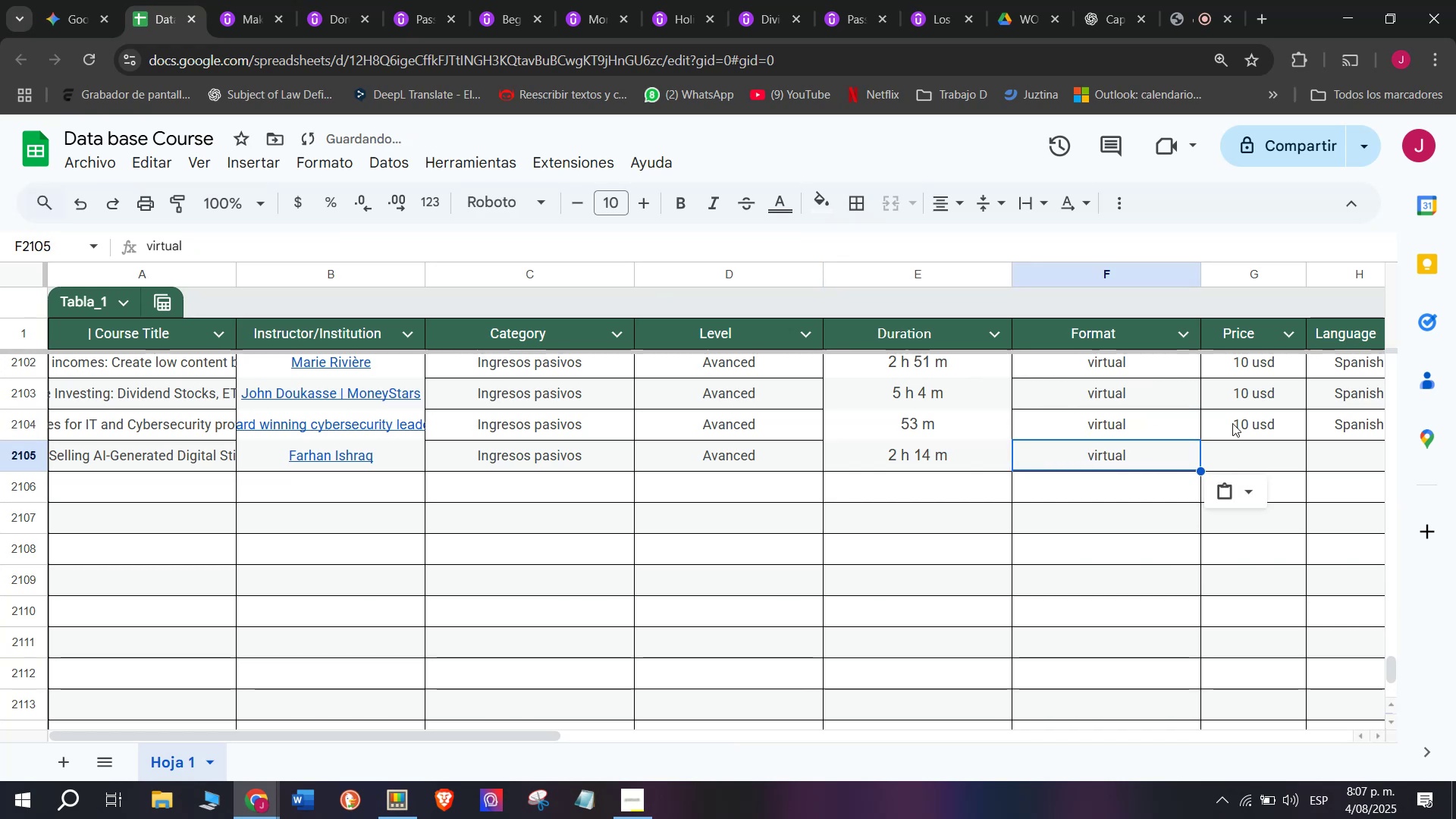 
left_click([1234, 423])
 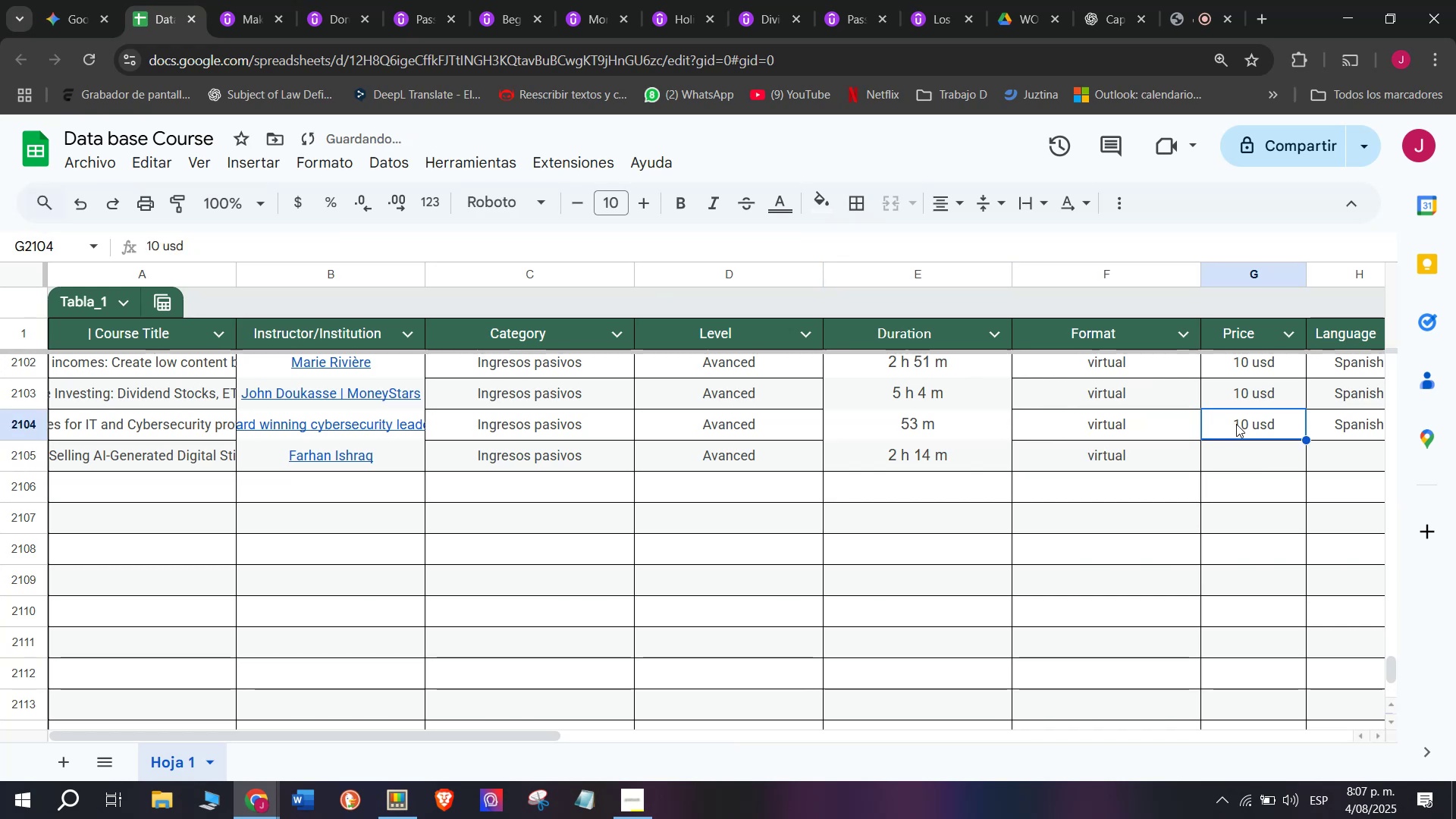 
key(Control+ControlLeft)
 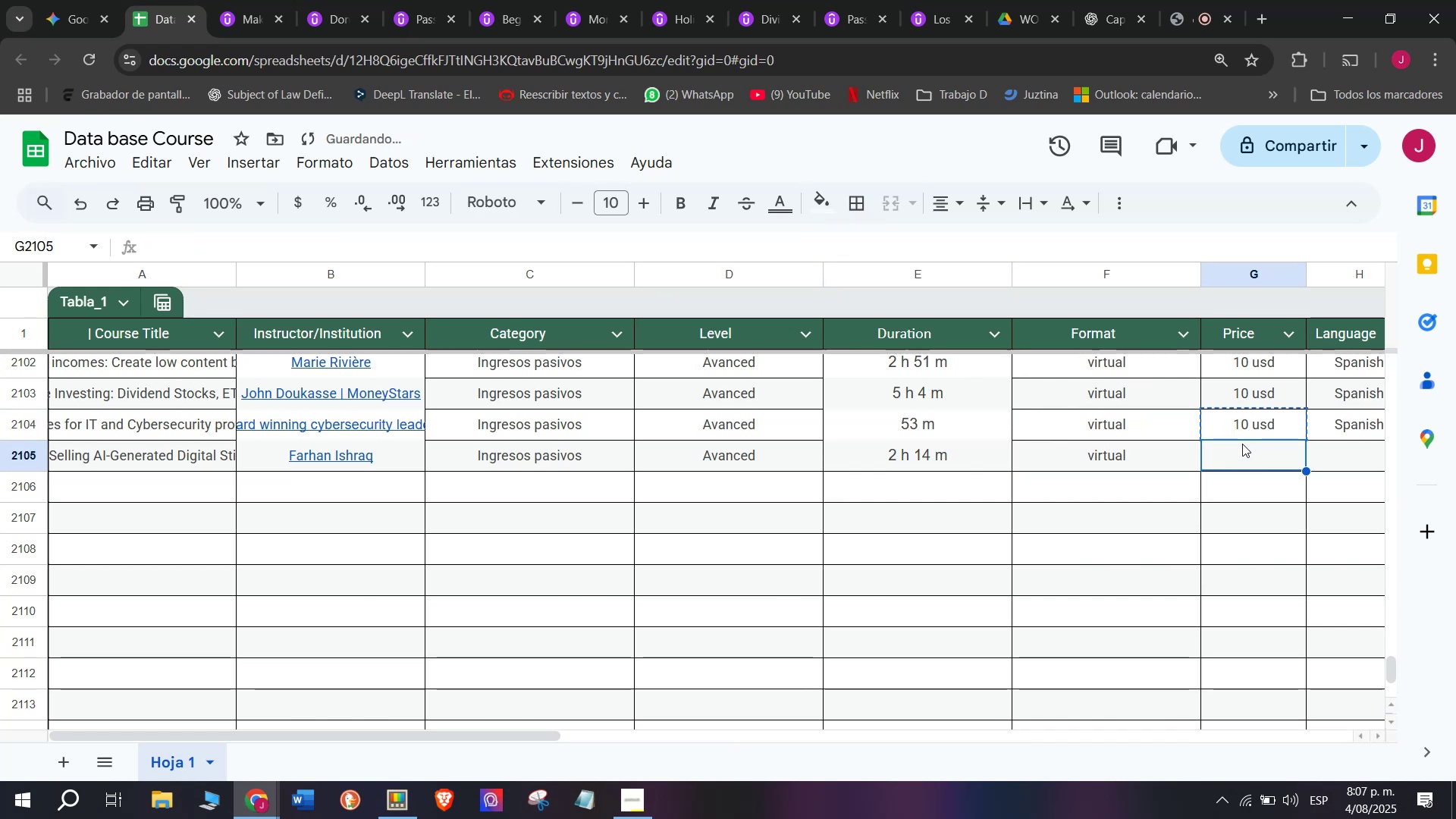 
key(Break)
 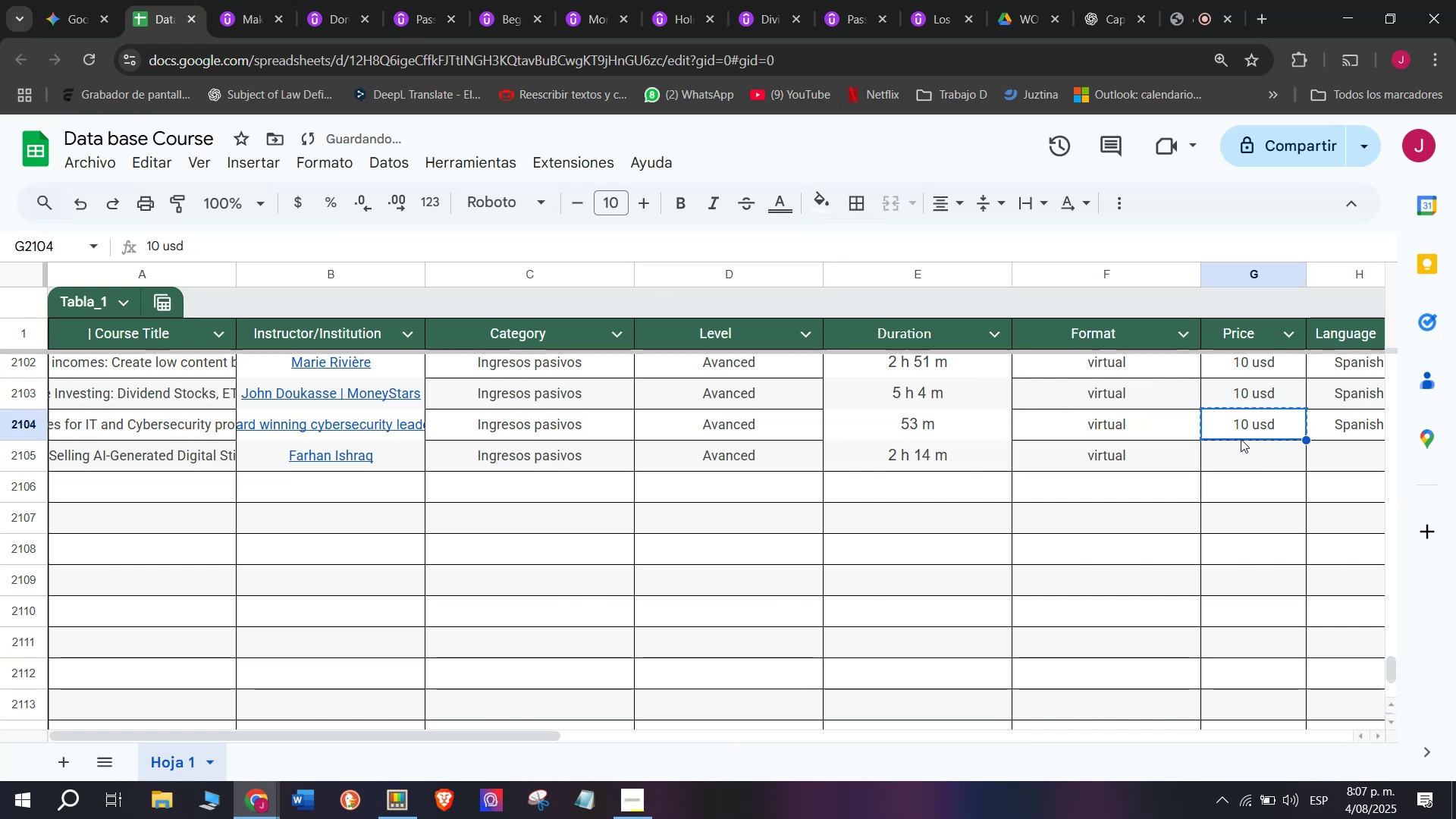 
key(Control+C)
 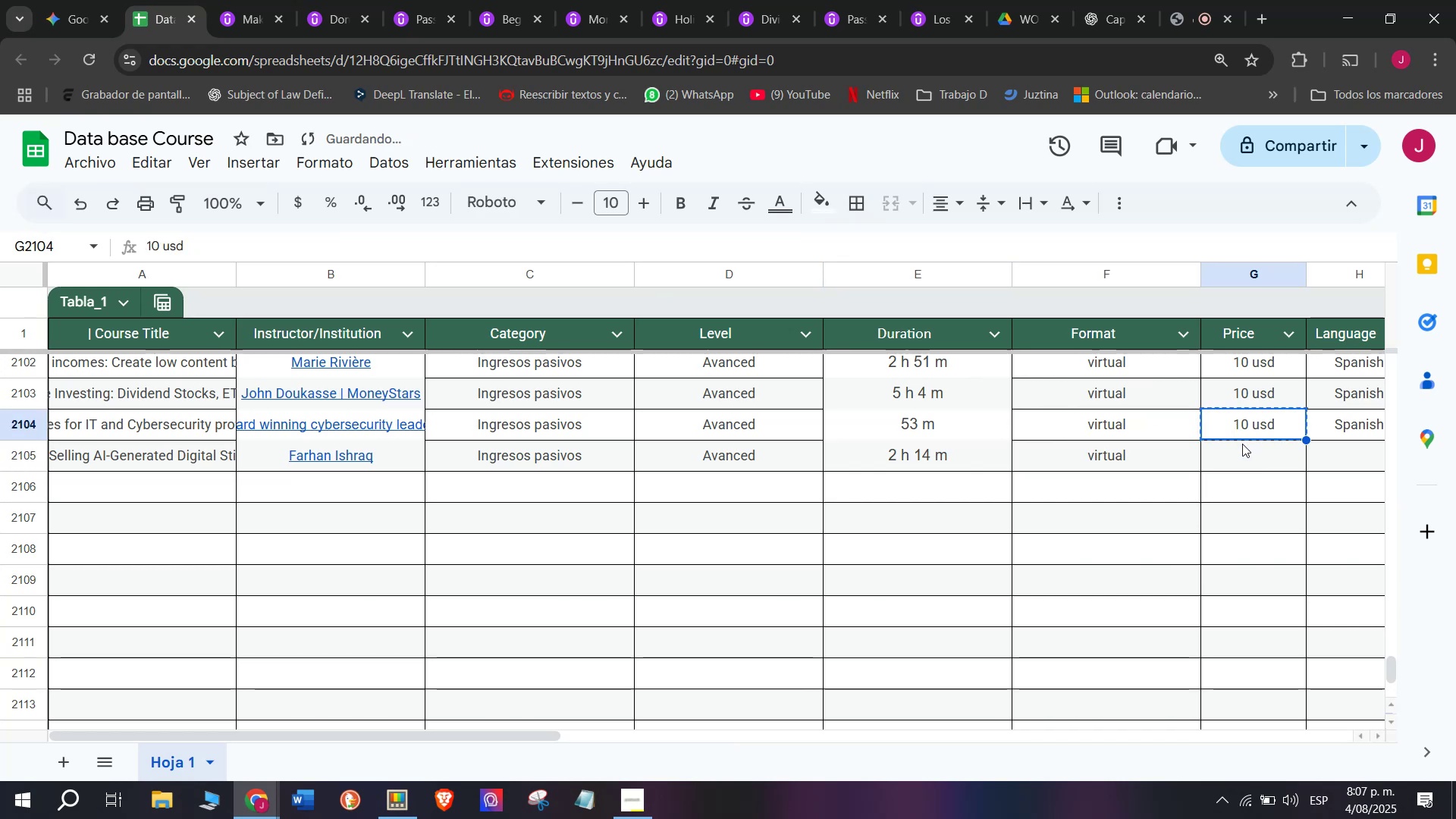 
double_click([1242, 444])
 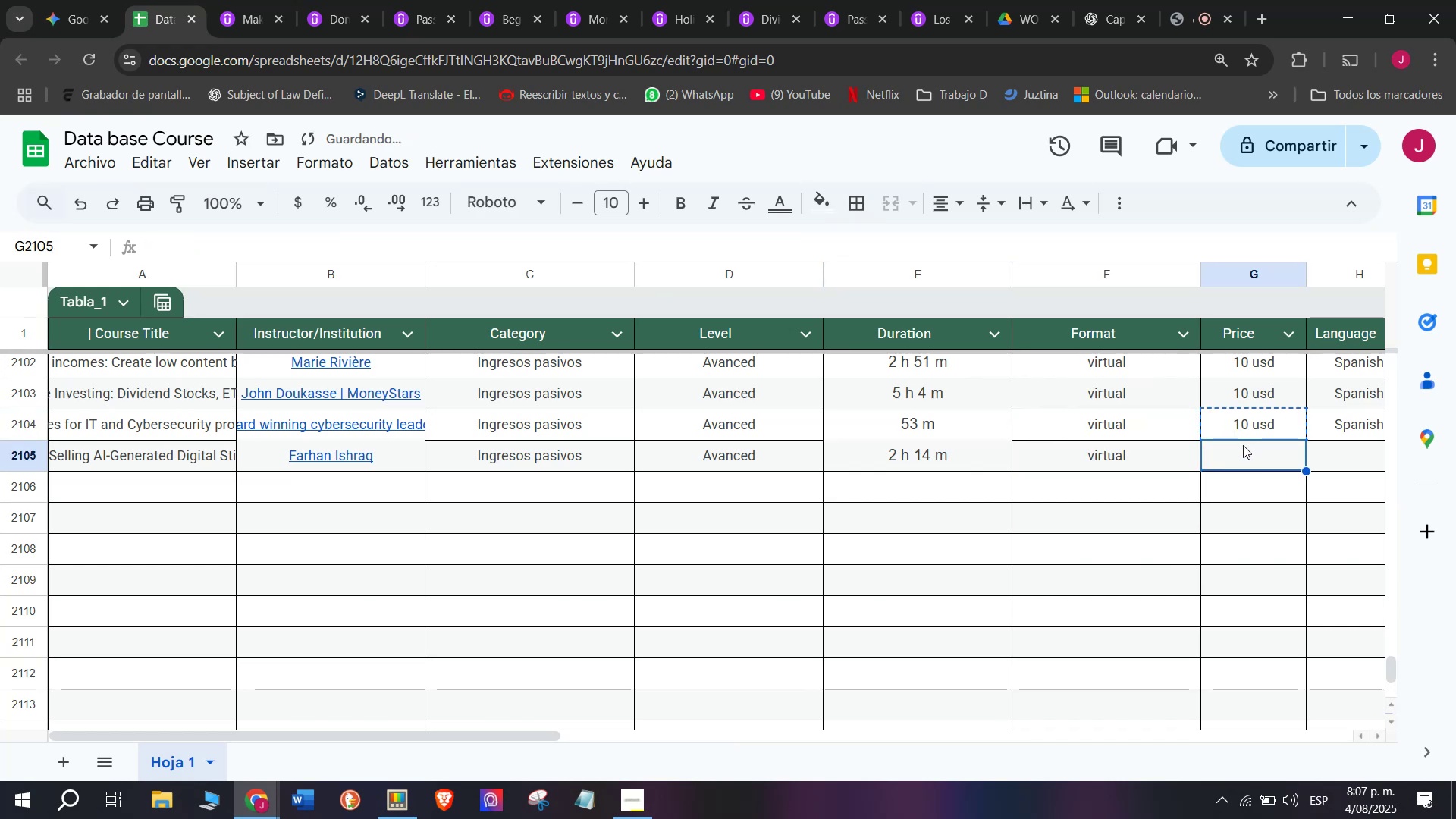 
key(Control+ControlLeft)
 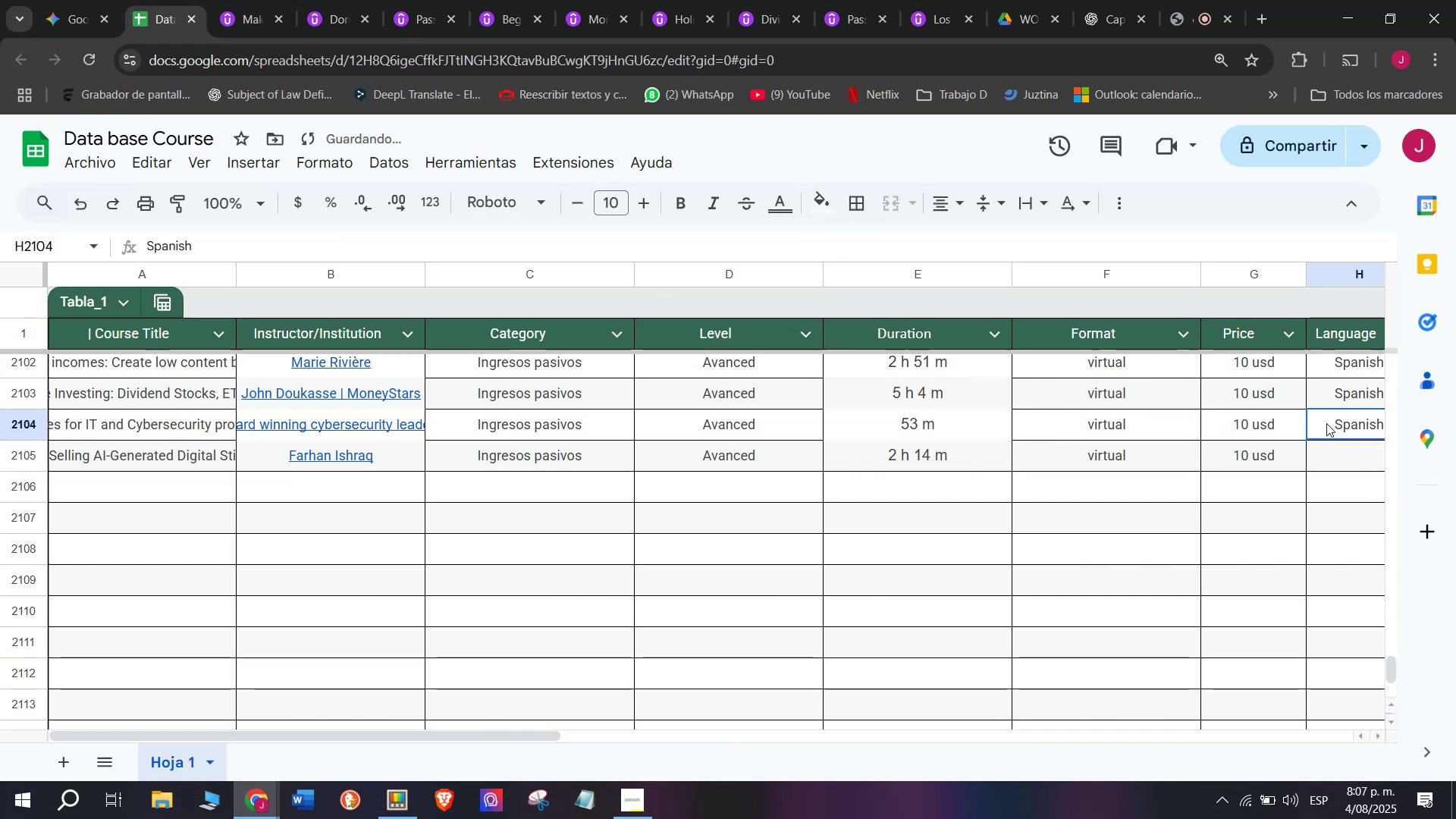 
key(Z)
 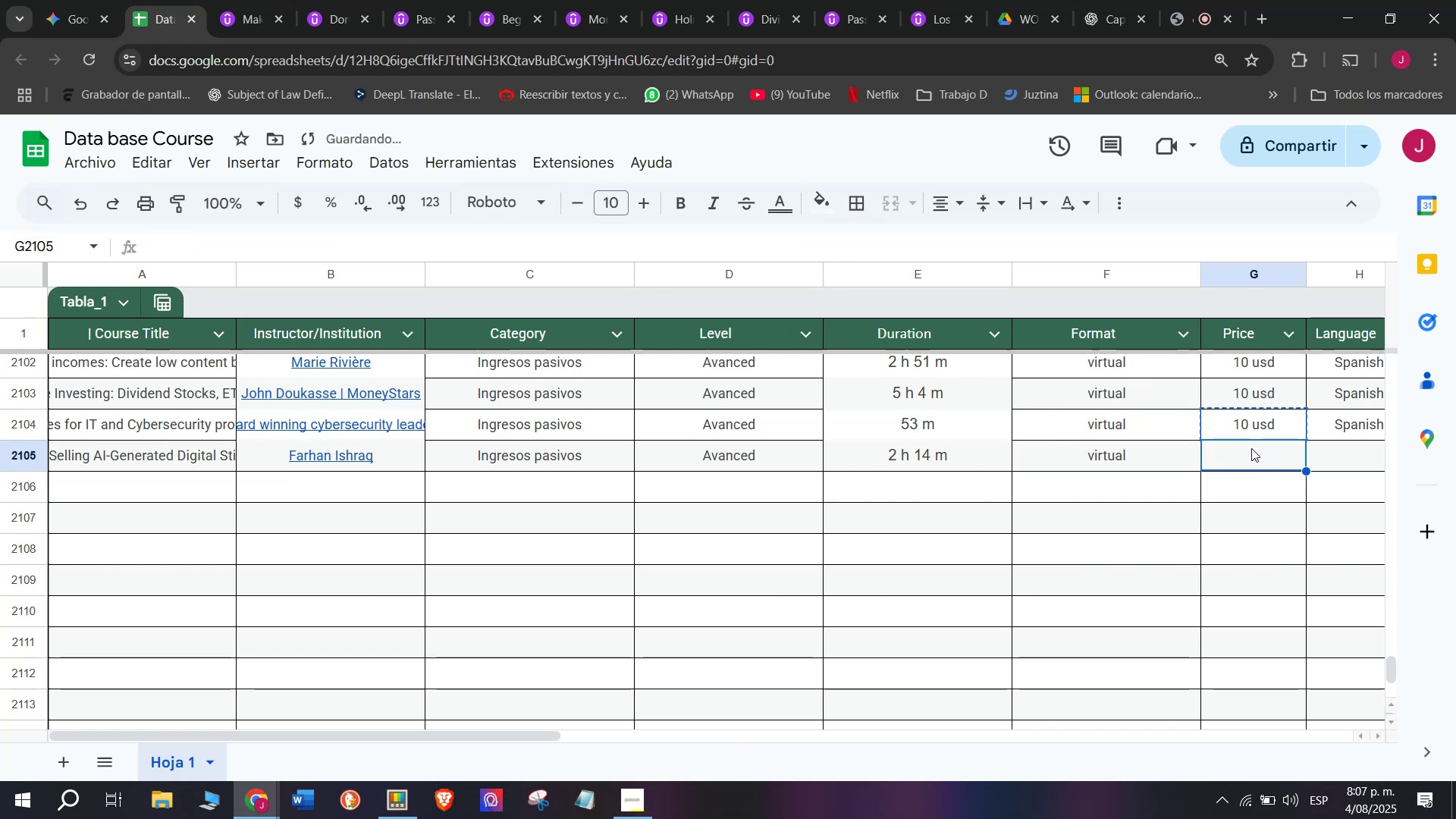 
key(Control+V)
 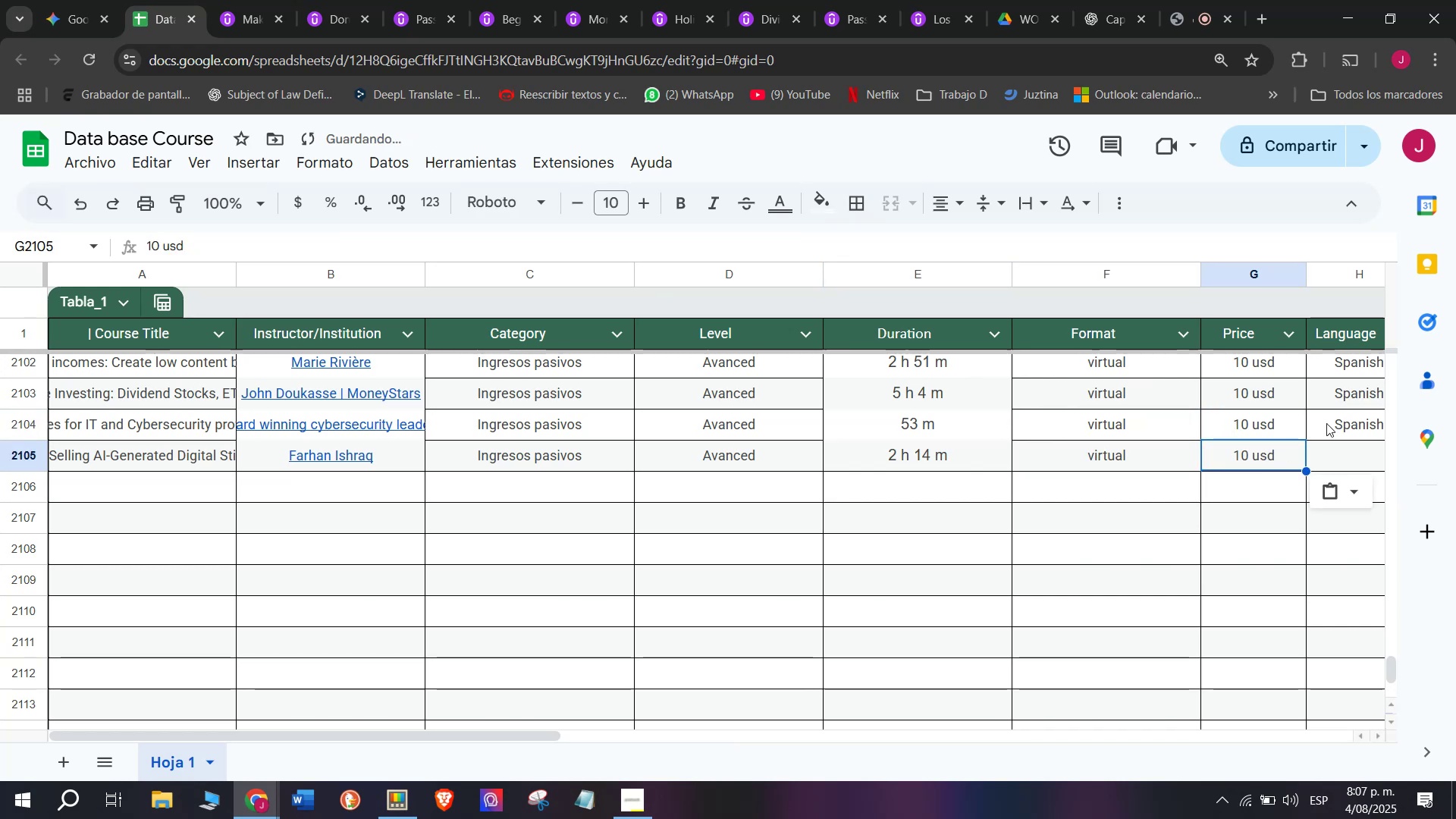 
left_click([1326, 423])
 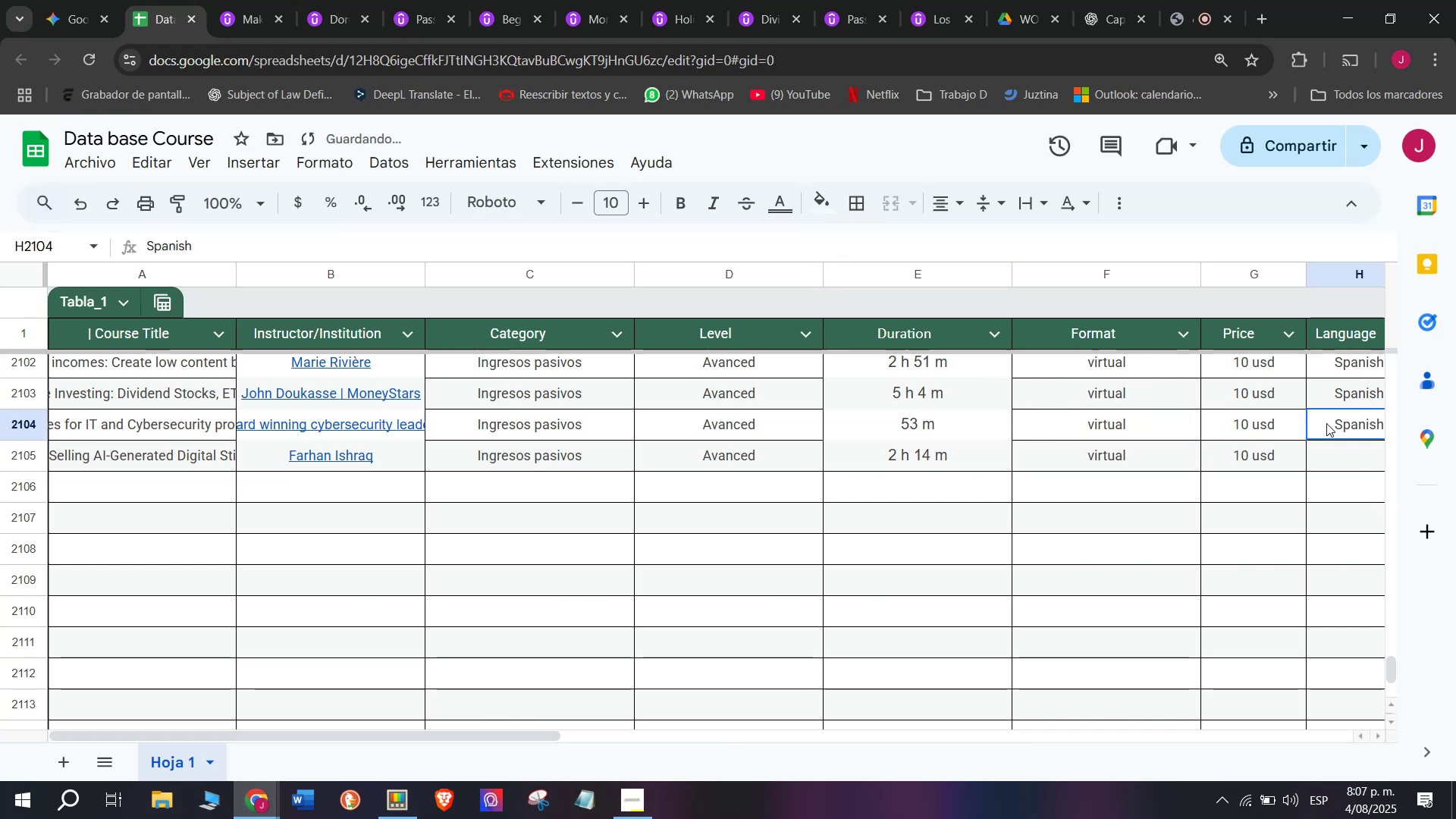 
key(Control+ControlLeft)
 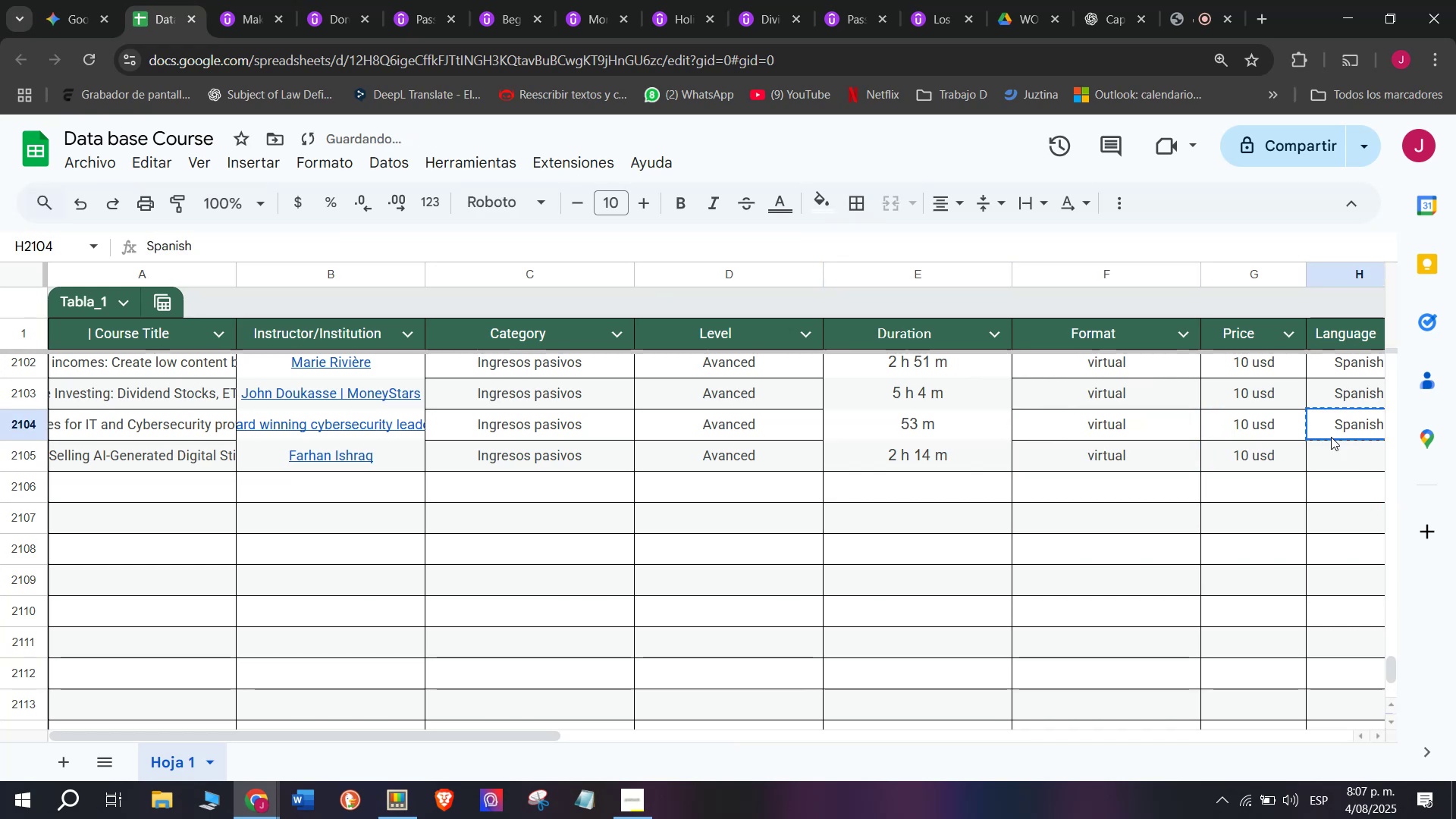 
key(Break)
 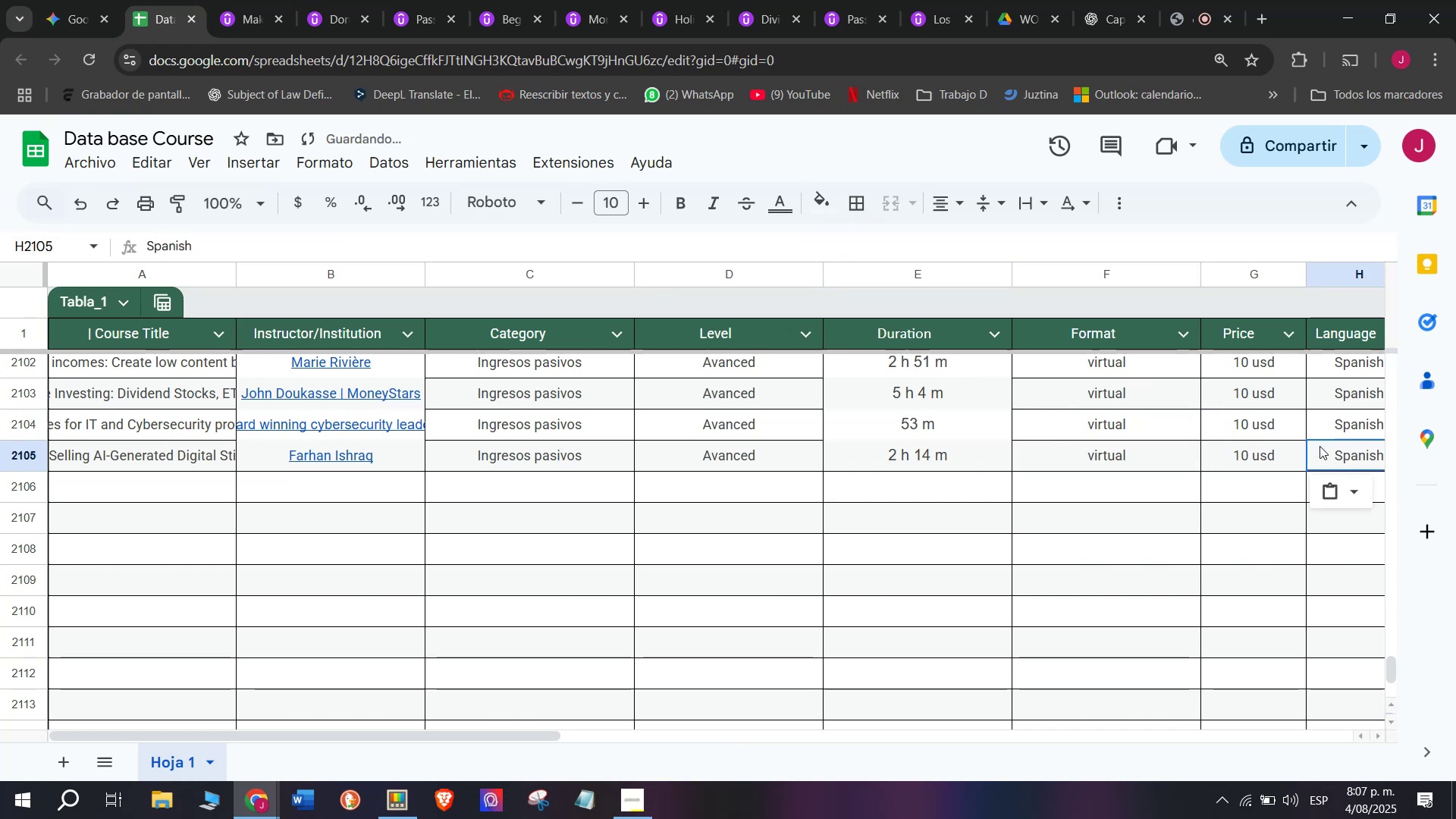 
key(Control+C)
 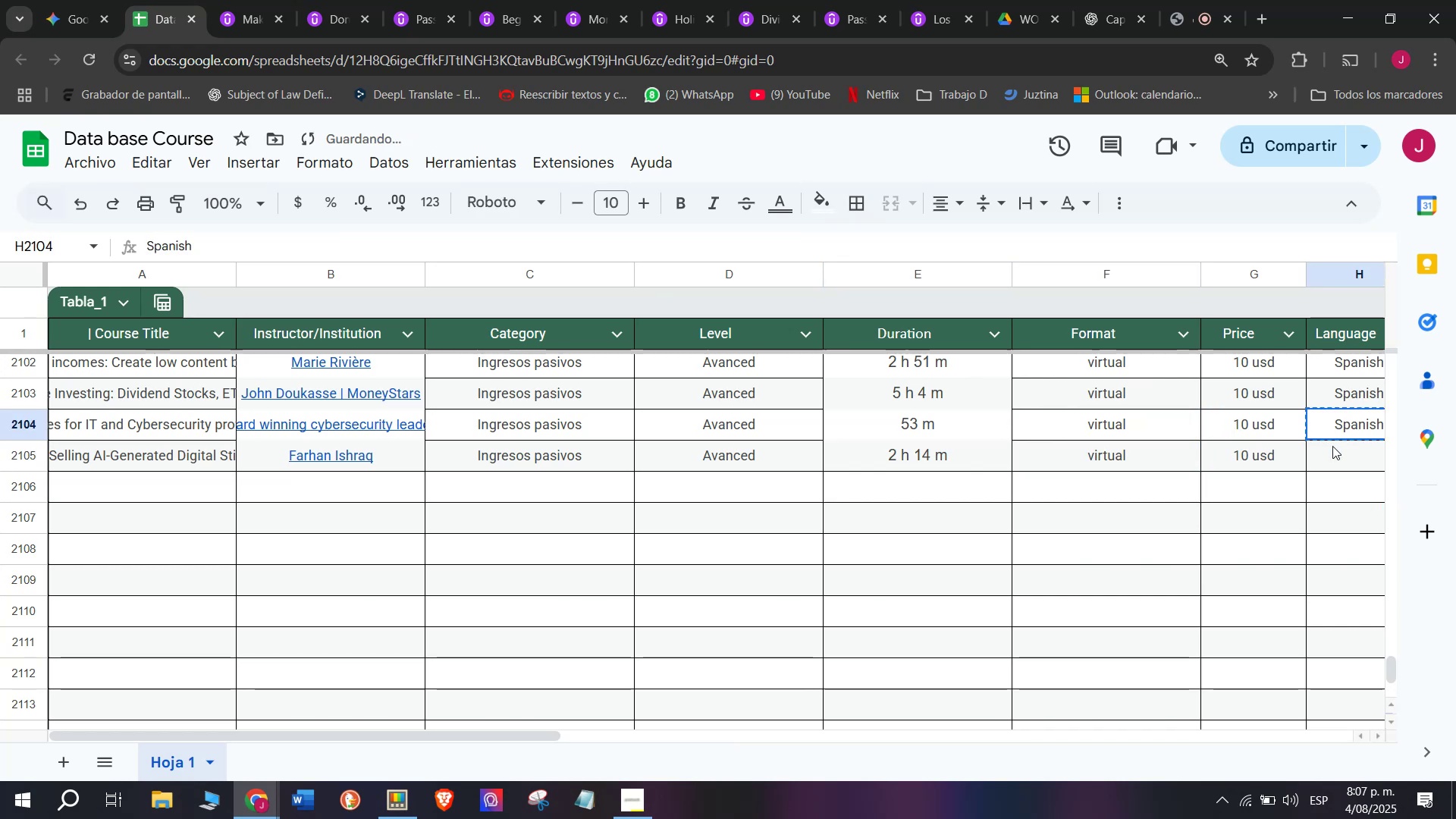 
double_click([1332, 446])
 